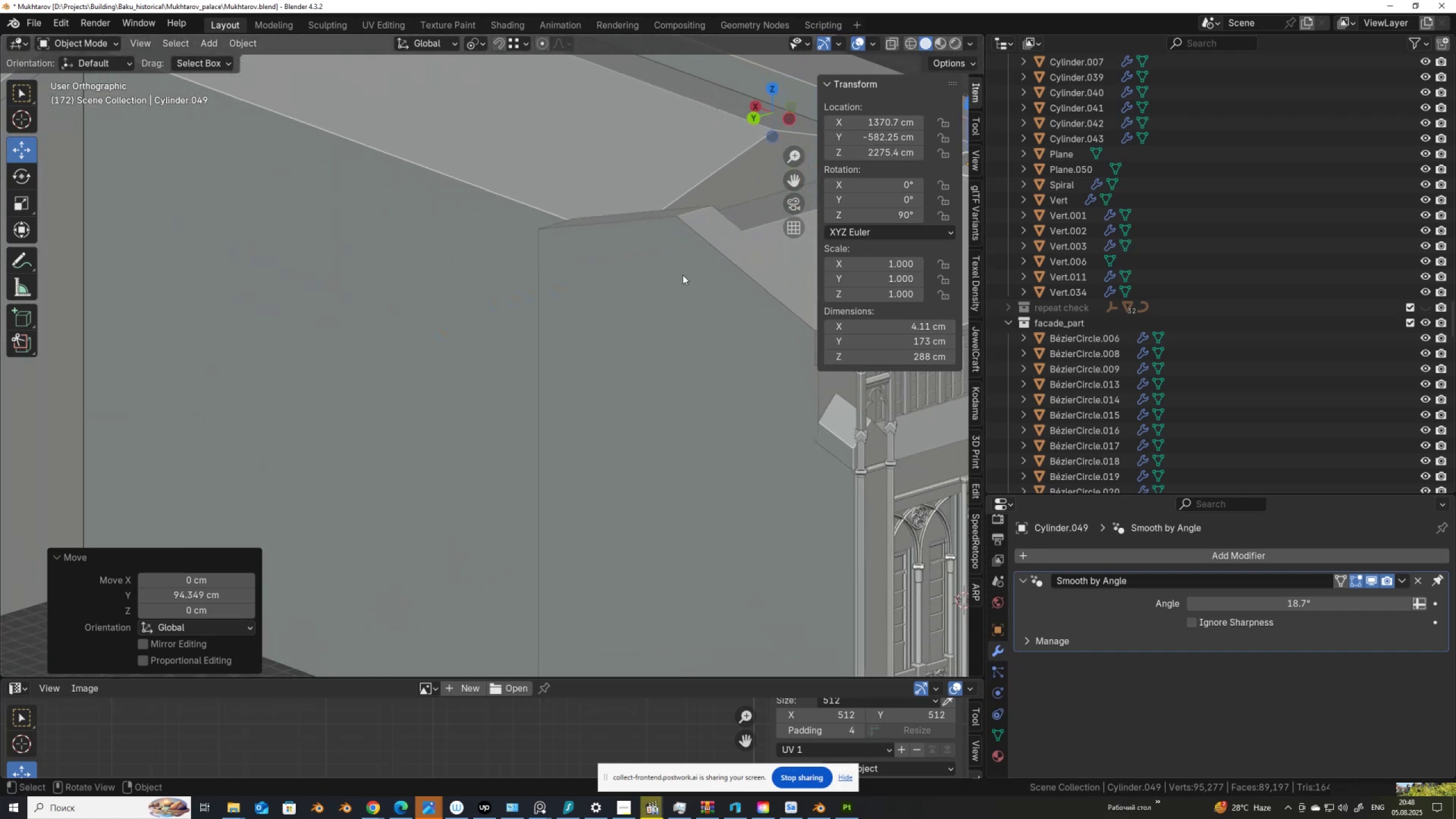 
scroll: coordinate [690, 451], scroll_direction: up, amount: 8.0
 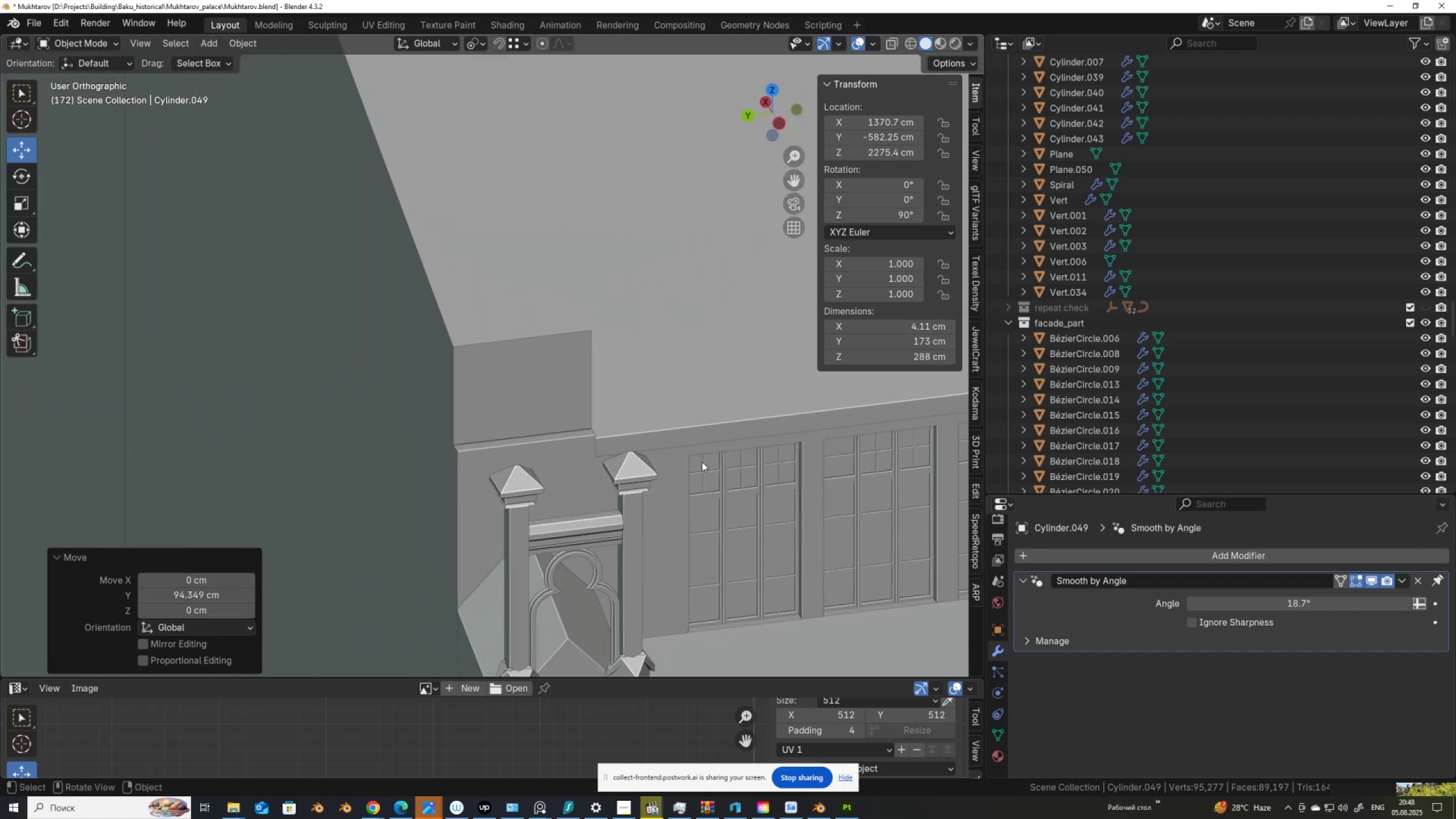 
hold_key(key=ShiftLeft, duration=0.44)
 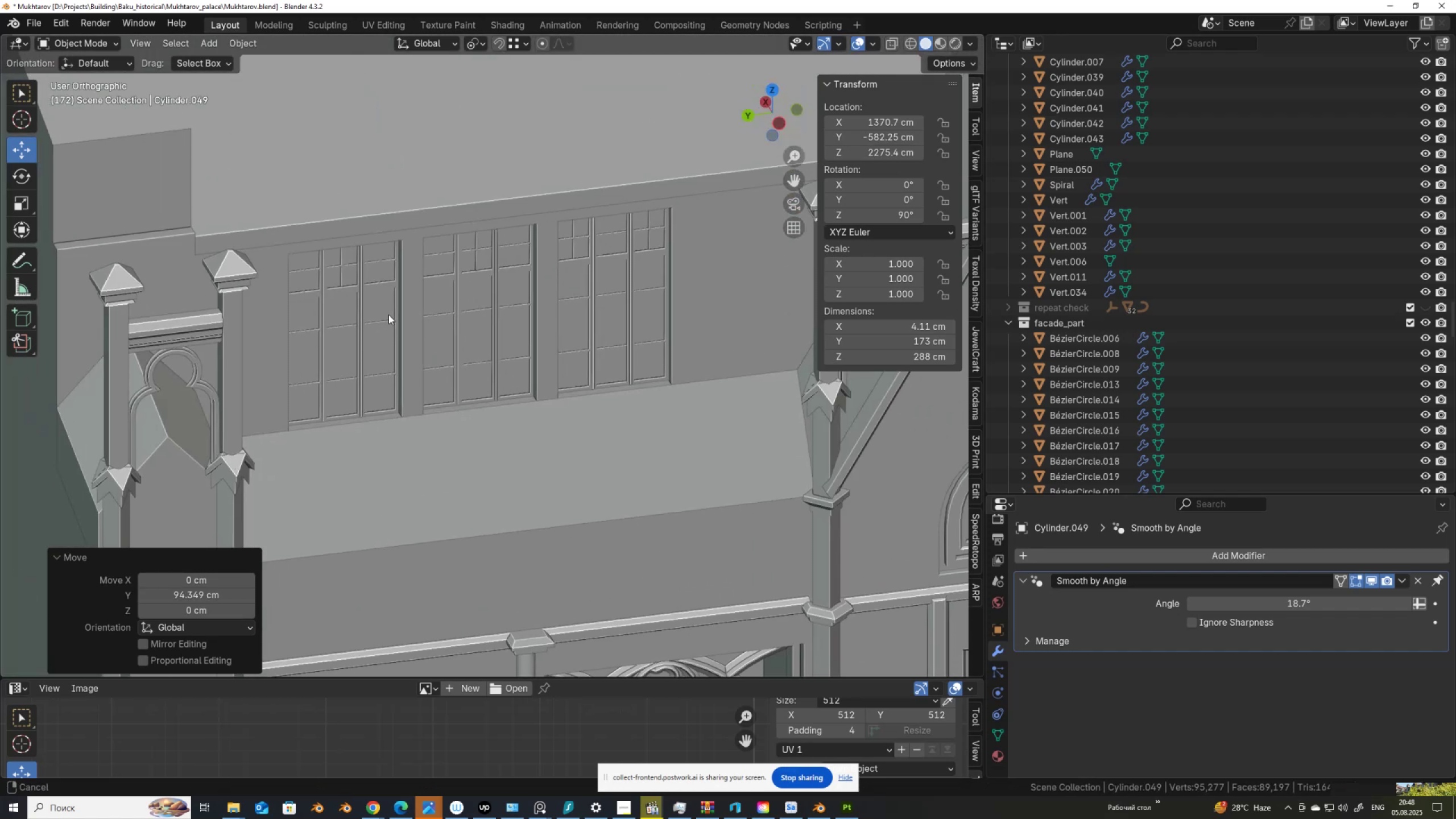 
scroll: coordinate [434, 371], scroll_direction: up, amount: 7.0
 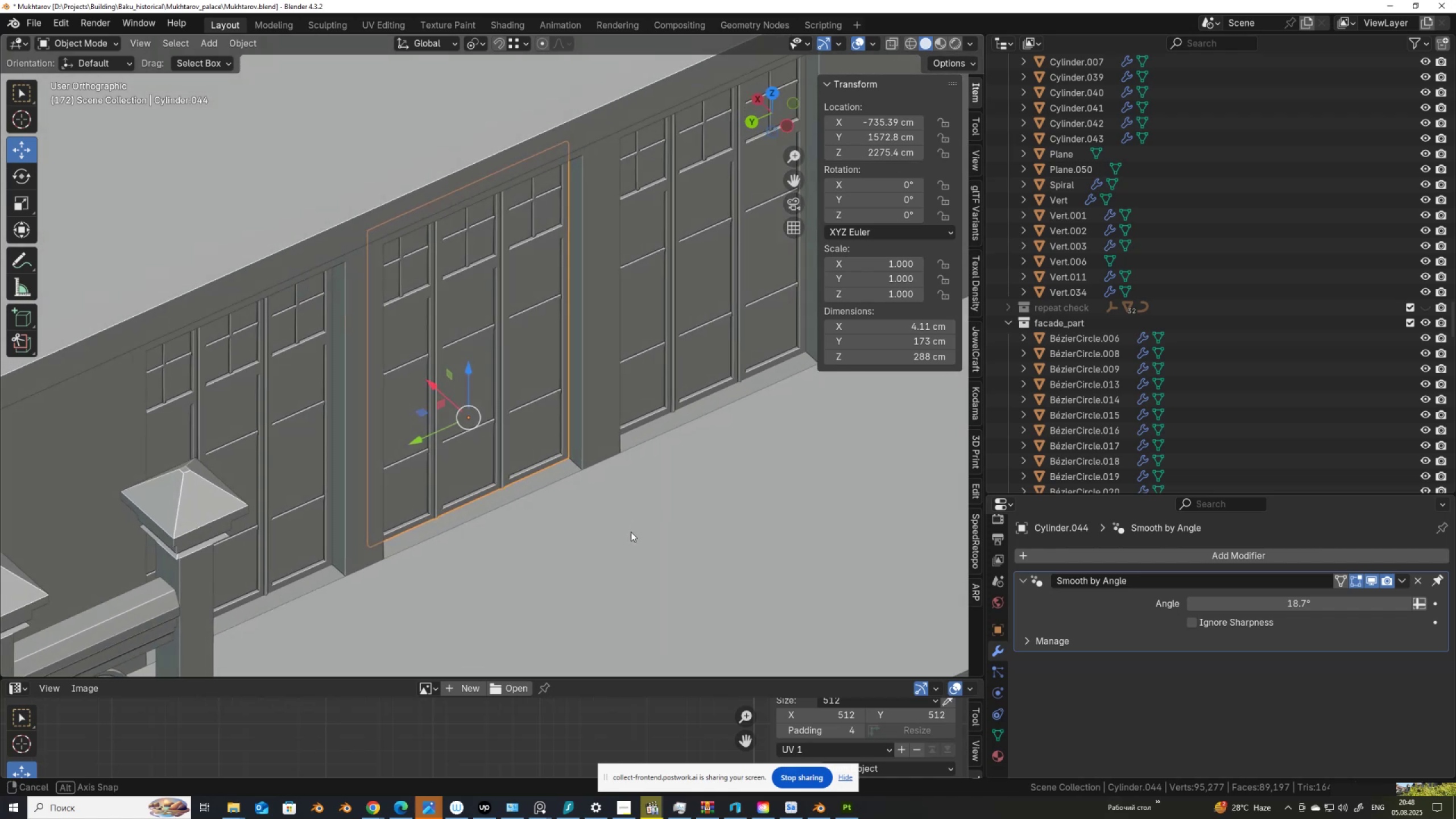 
scroll: coordinate [647, 512], scroll_direction: down, amount: 1.0
 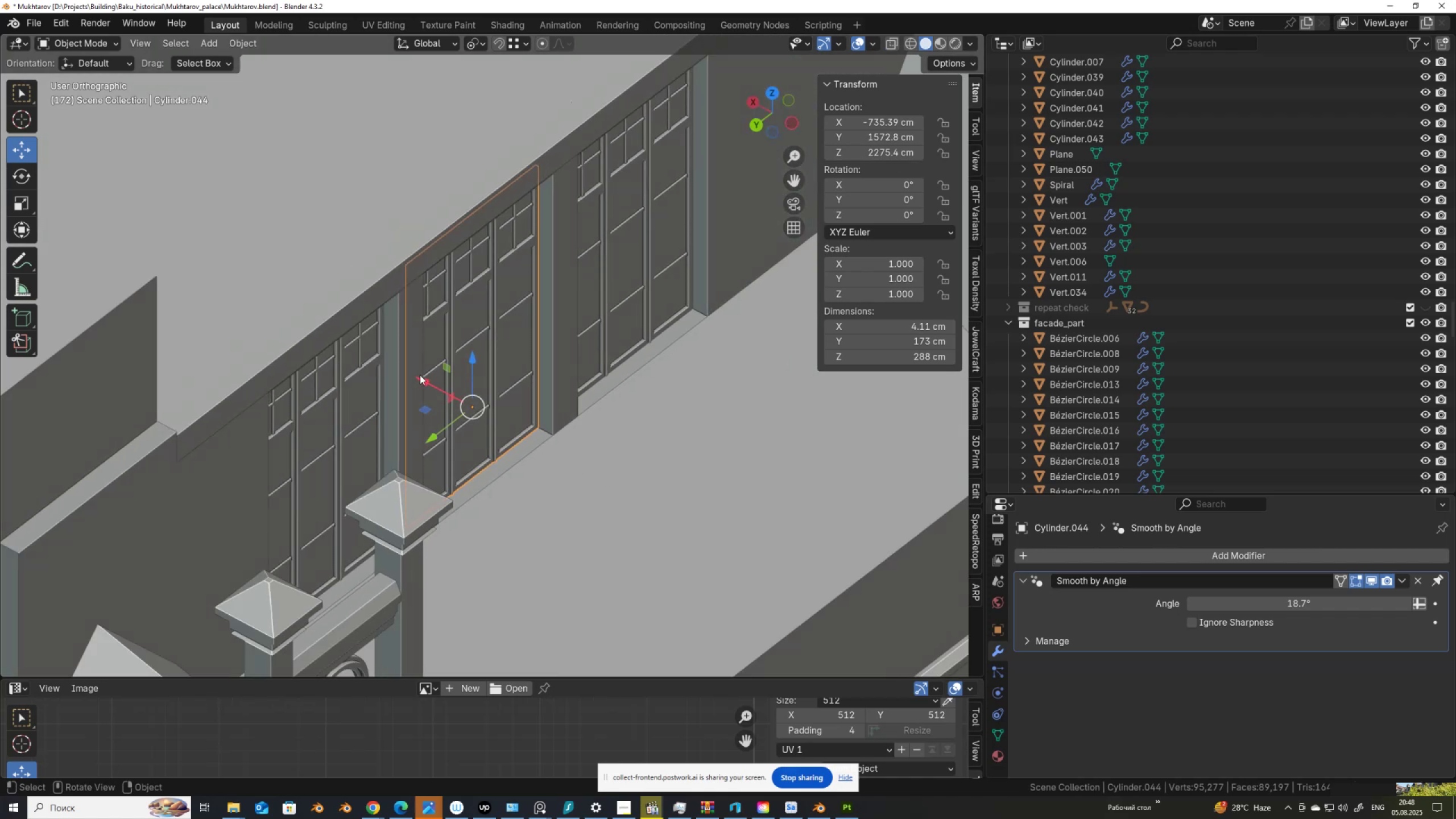 
left_click_drag(start_coordinate=[423, 382], to_coordinate=[543, 443])
 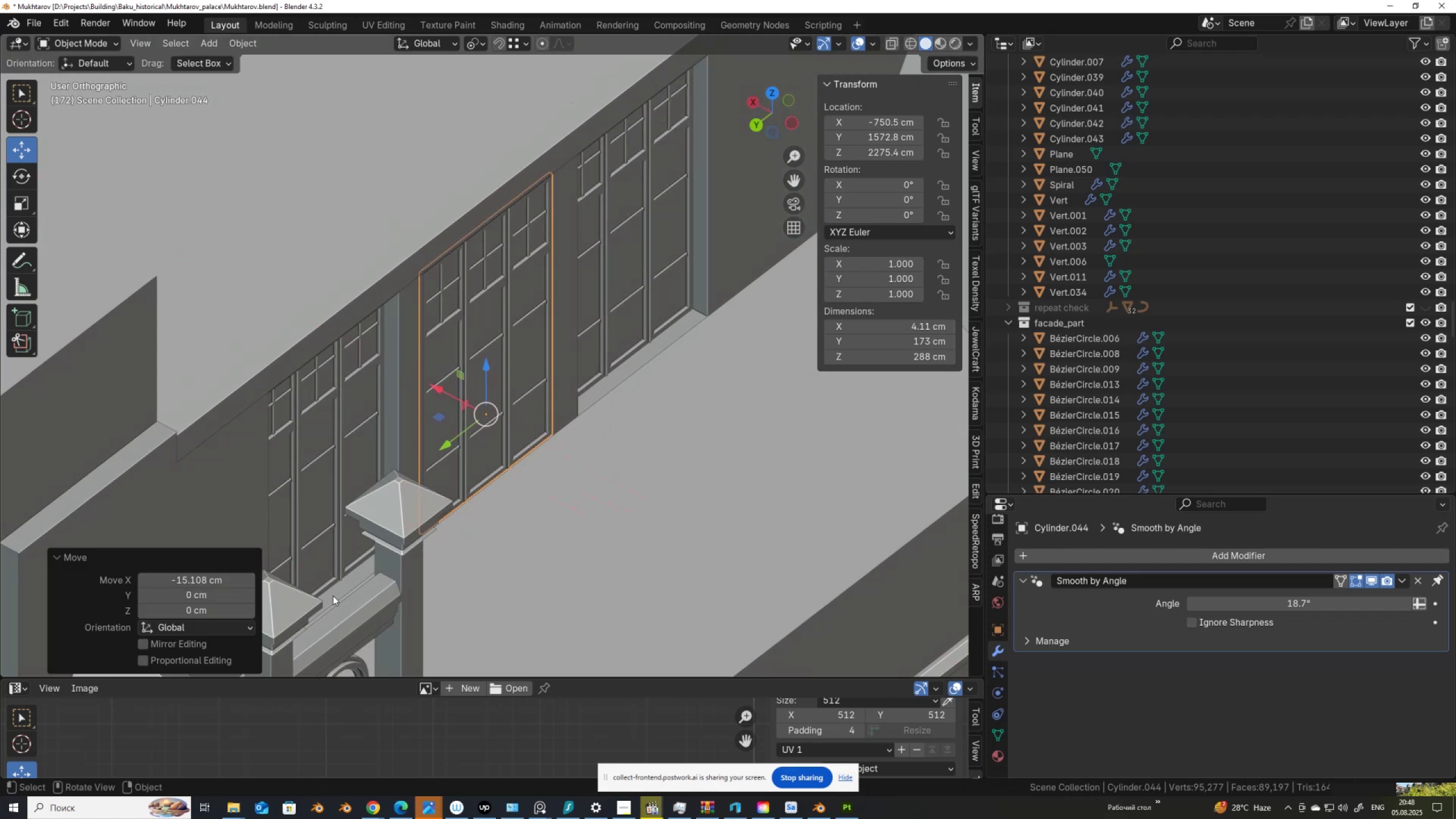 
hold_key(key=ControlLeft, duration=1.09)
 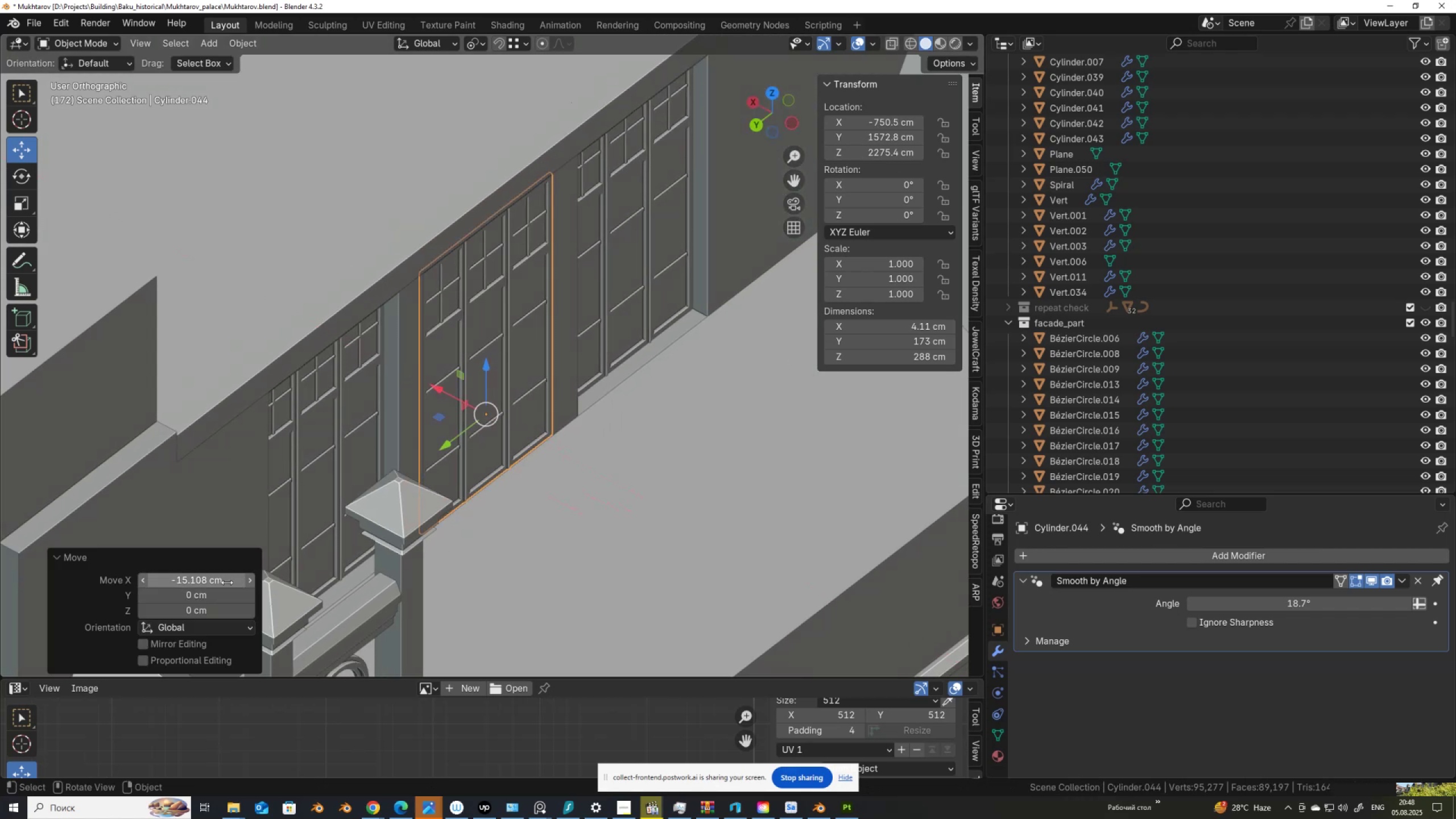 
key(Control+C)
 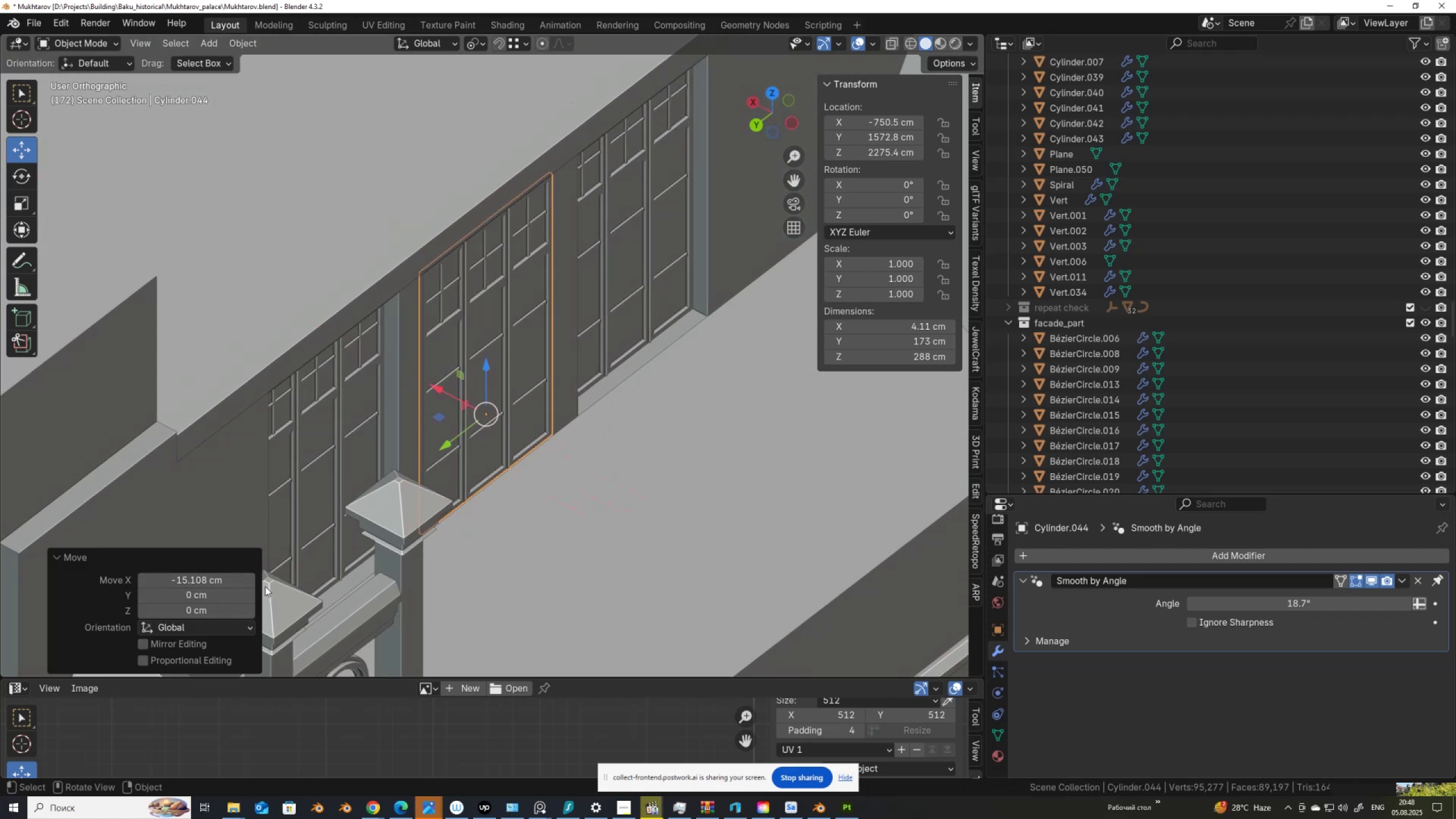 
key(Control+Z)
 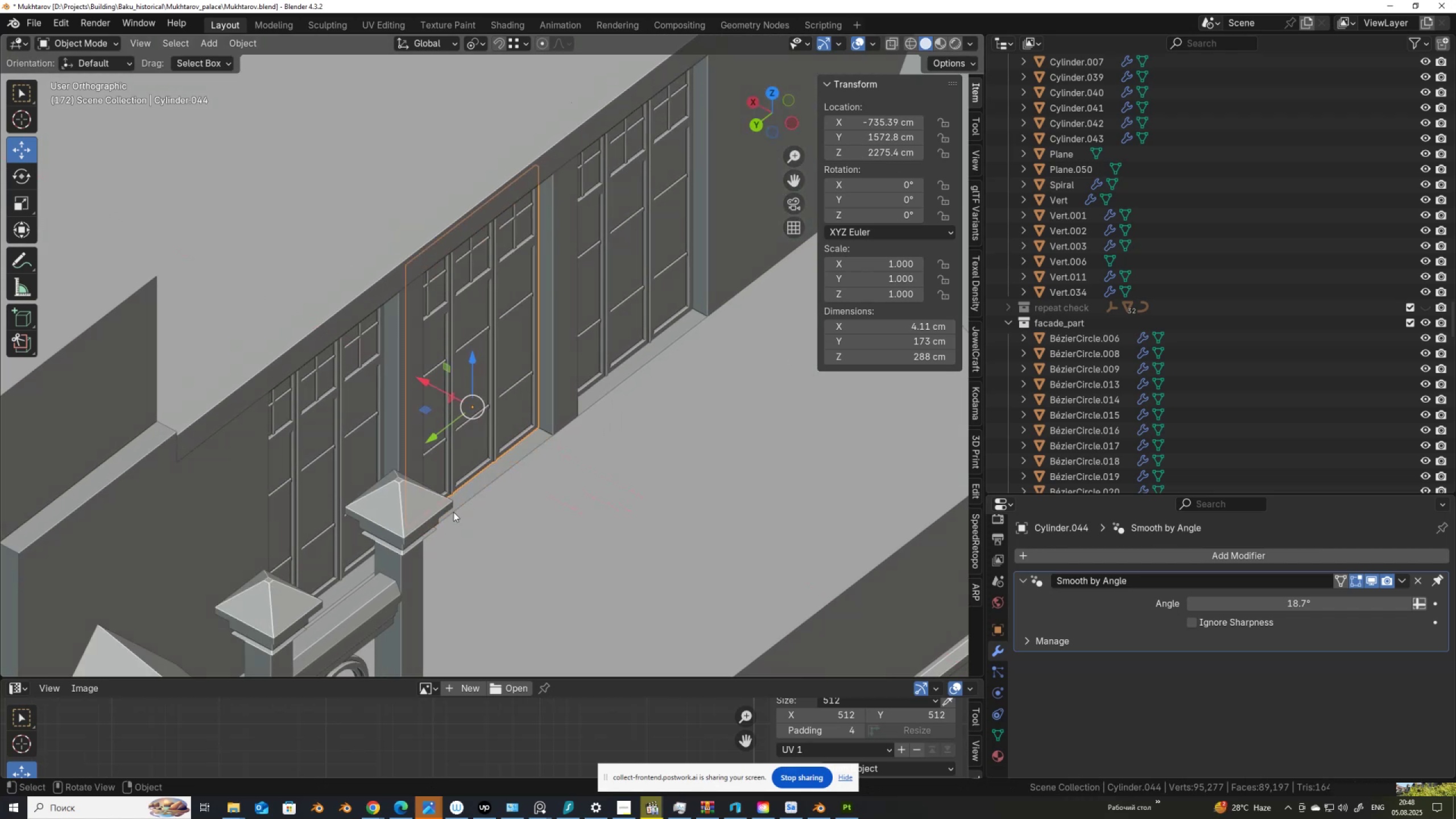 
scroll: coordinate [535, 330], scroll_direction: down, amount: 9.0
 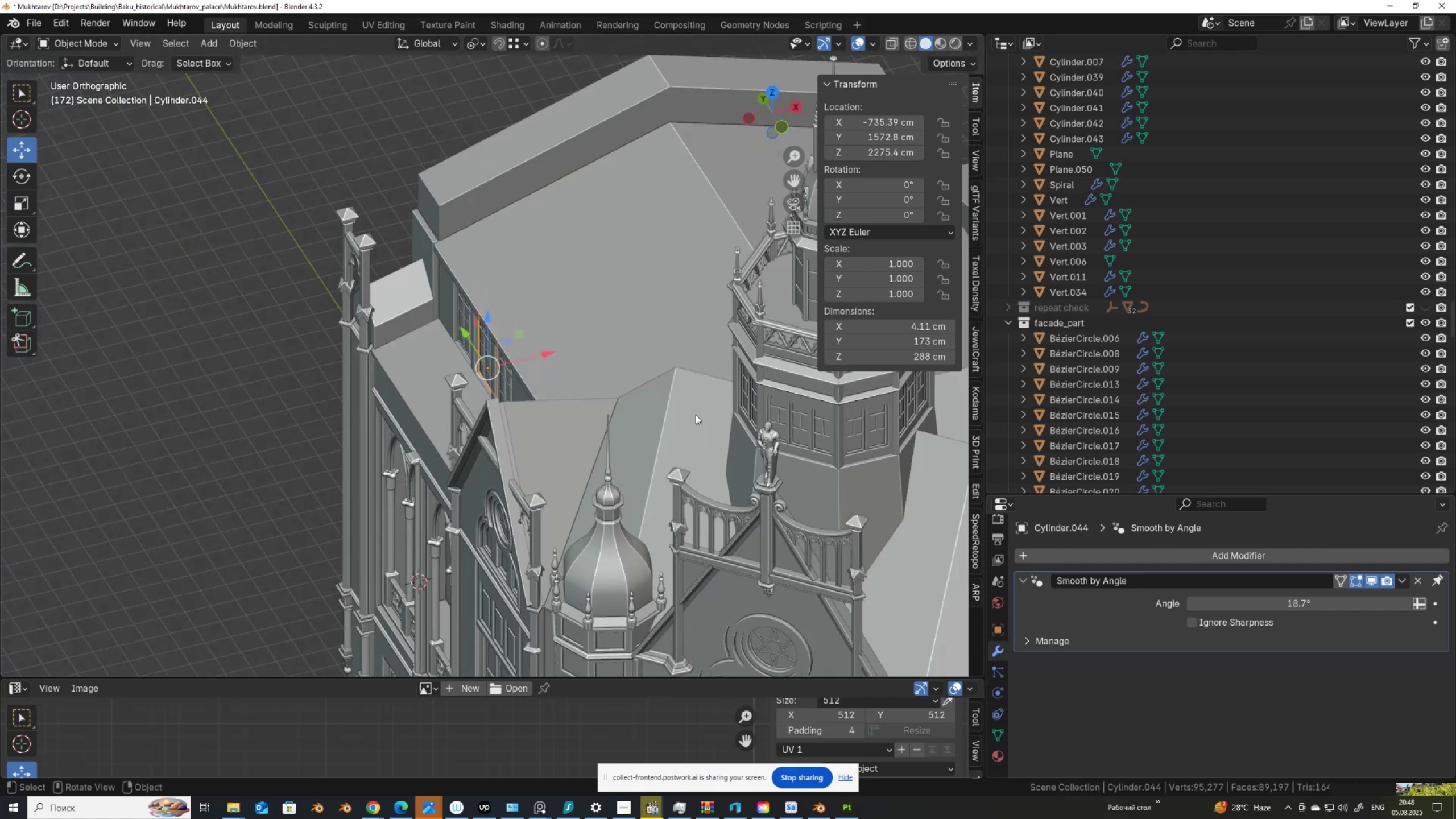 
hold_key(key=ShiftLeft, duration=0.78)
 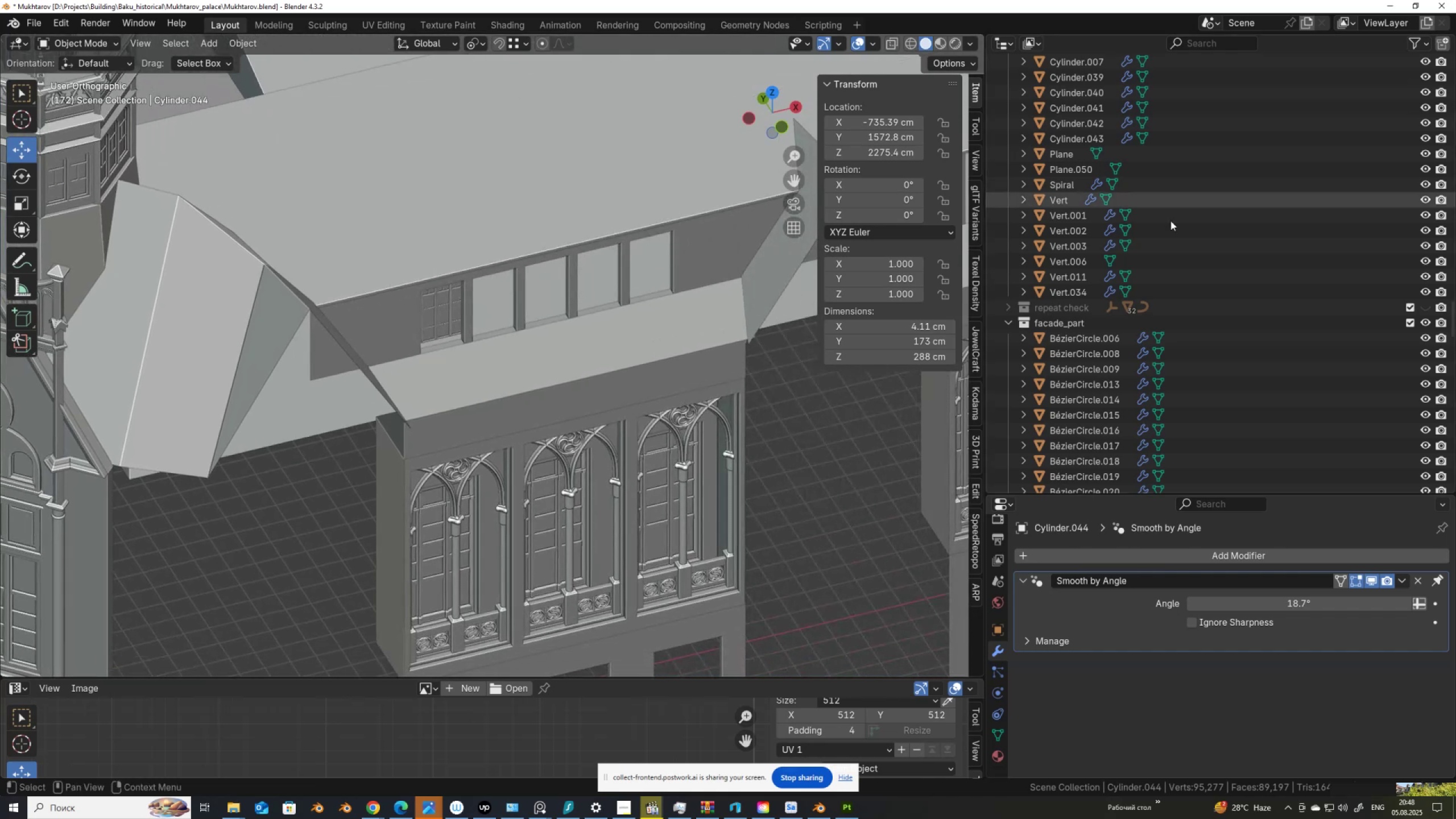 
scroll: coordinate [443, 315], scroll_direction: up, amount: 7.0
 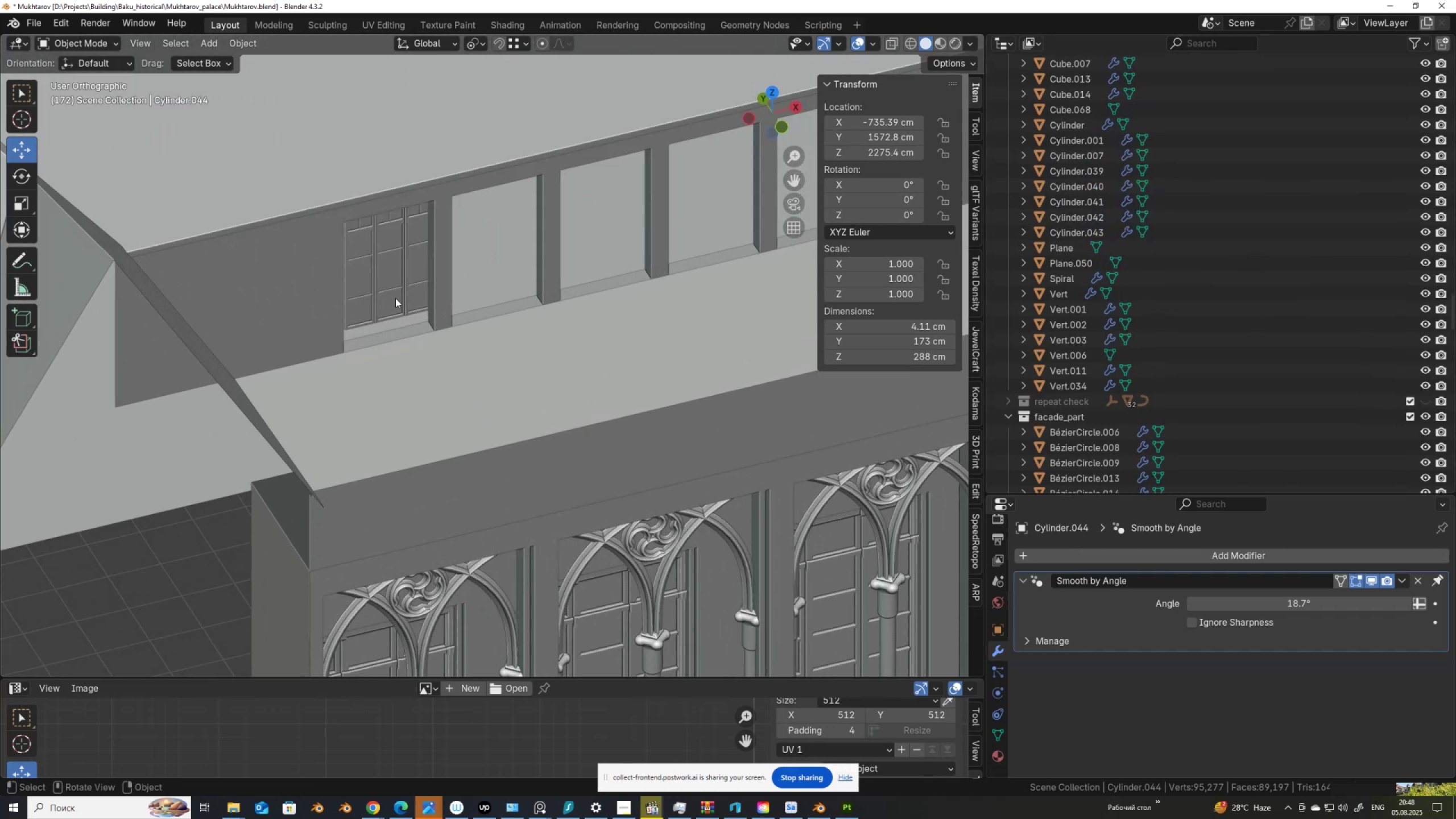 
left_click([394, 294])
 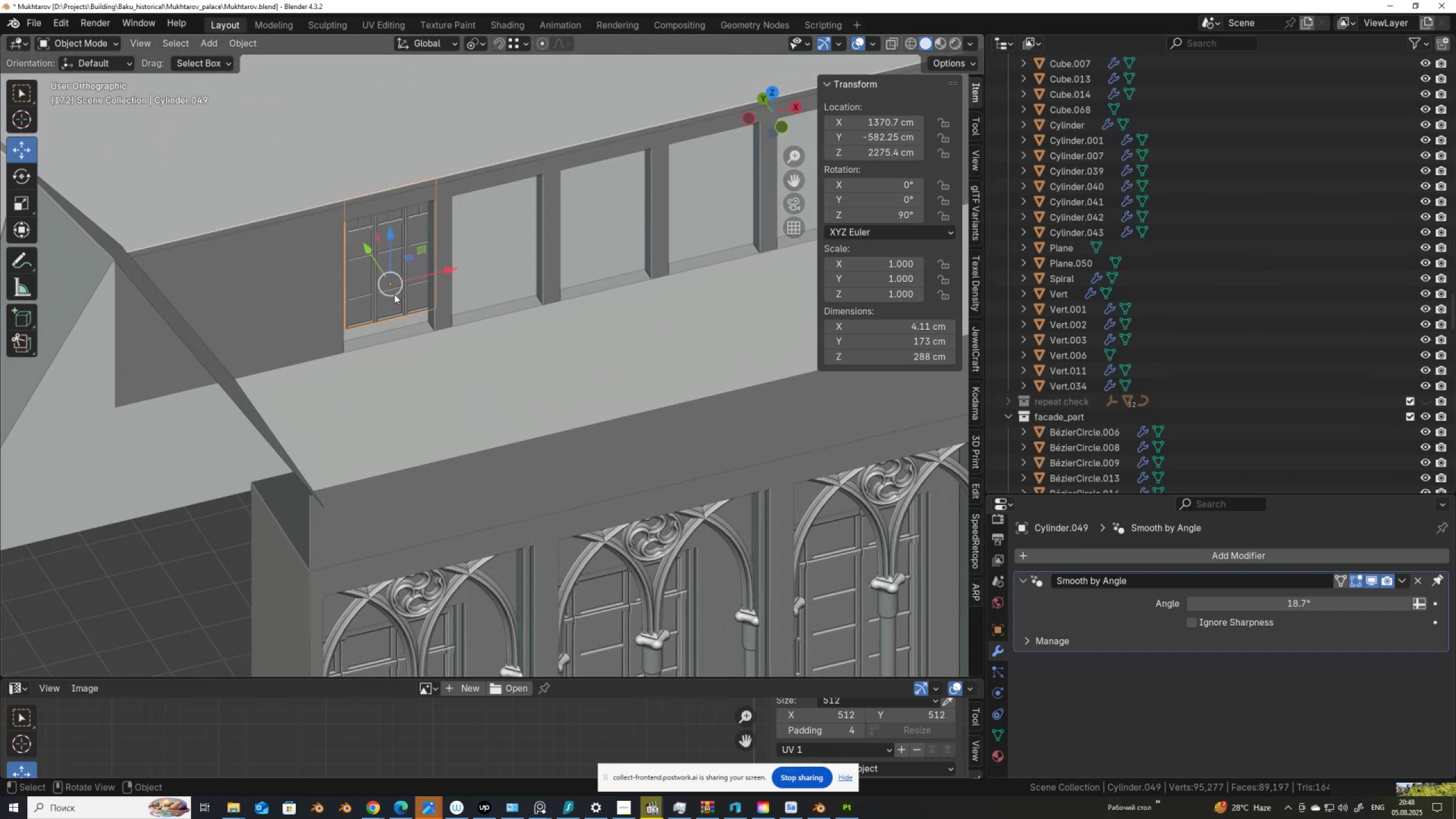 
scroll: coordinate [394, 294], scroll_direction: up, amount: 5.0
 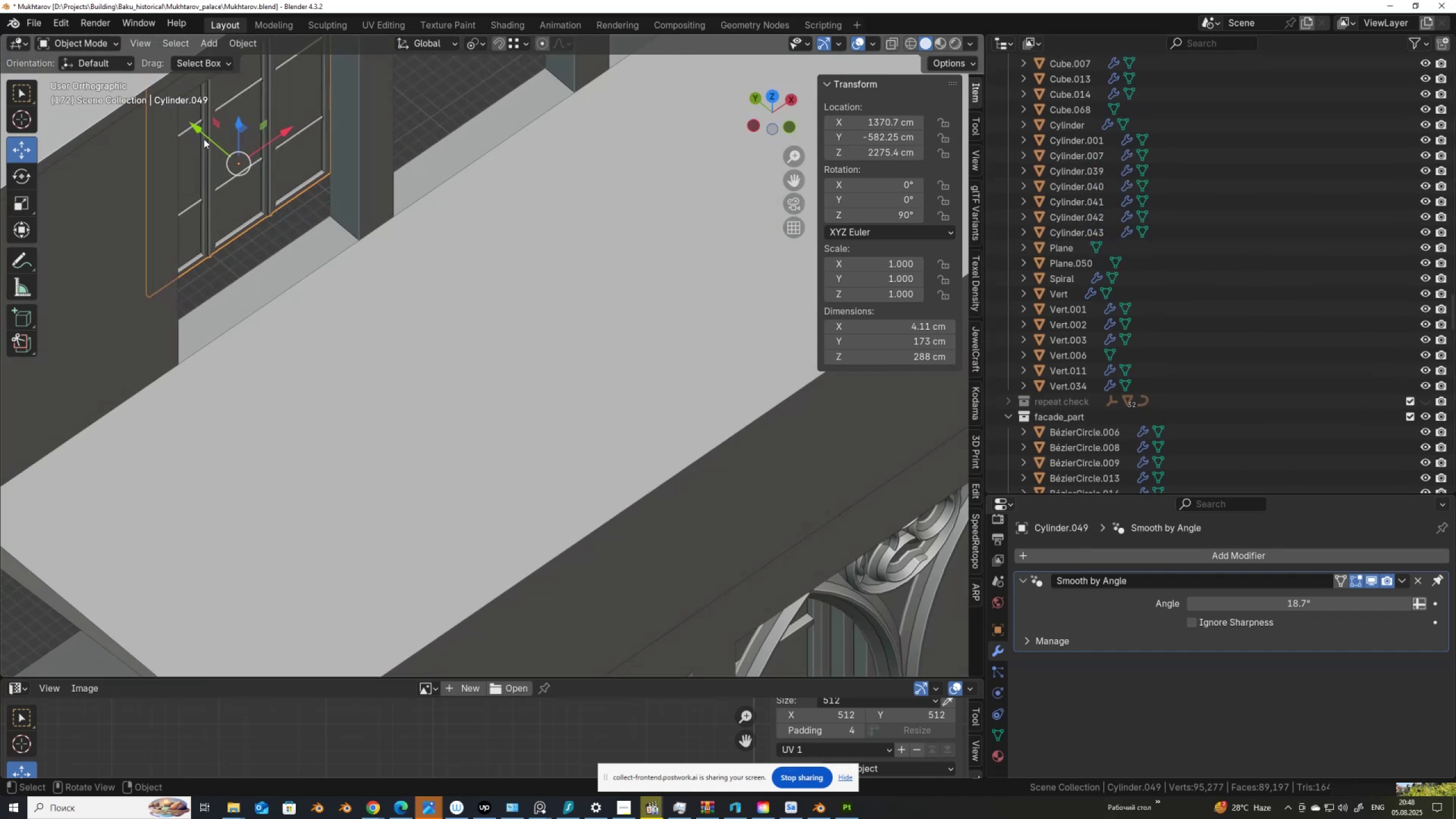 
left_click_drag(start_coordinate=[197, 129], to_coordinate=[352, 234])
 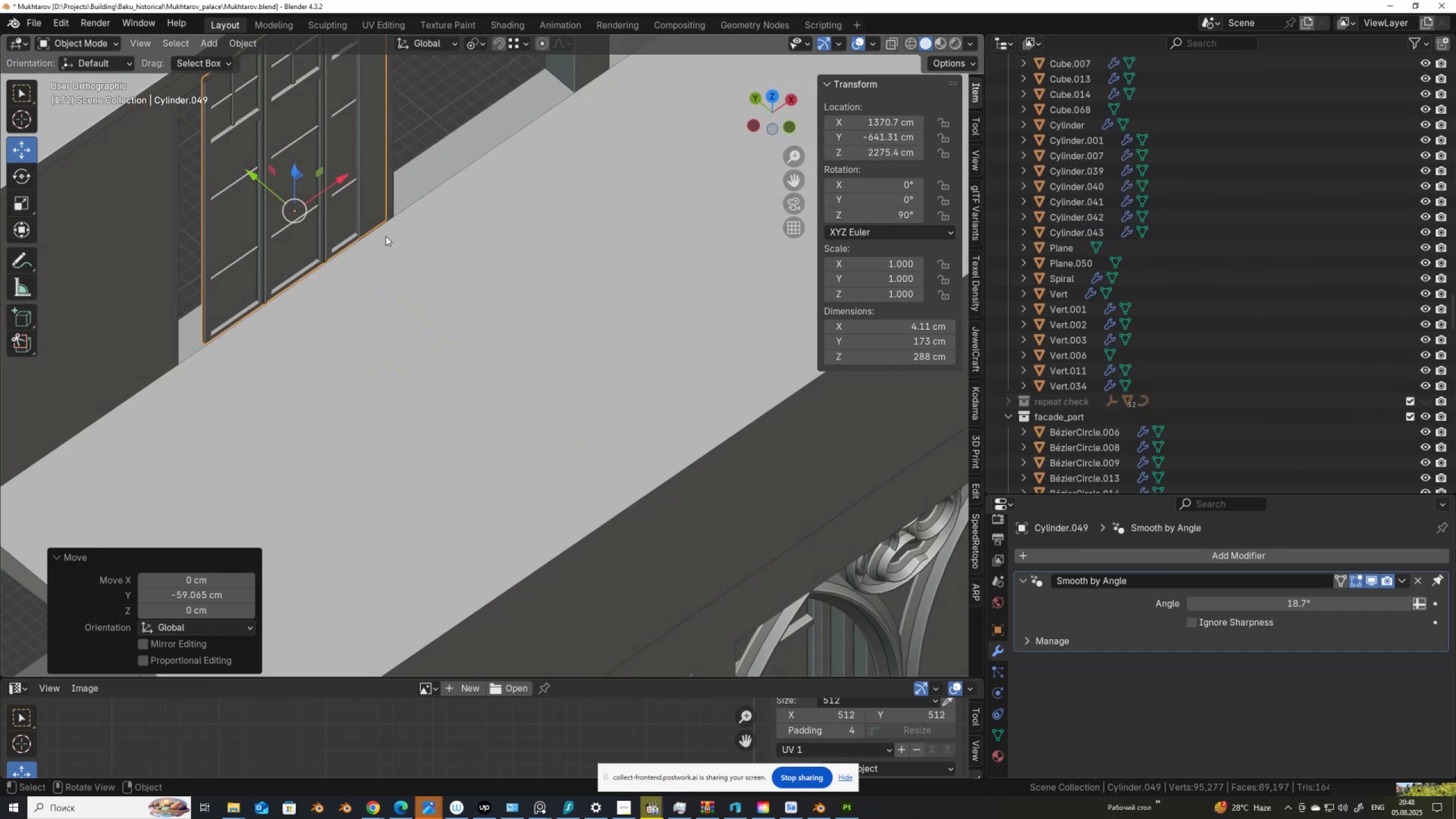 
hold_key(key=ControlLeft, duration=1.22)
 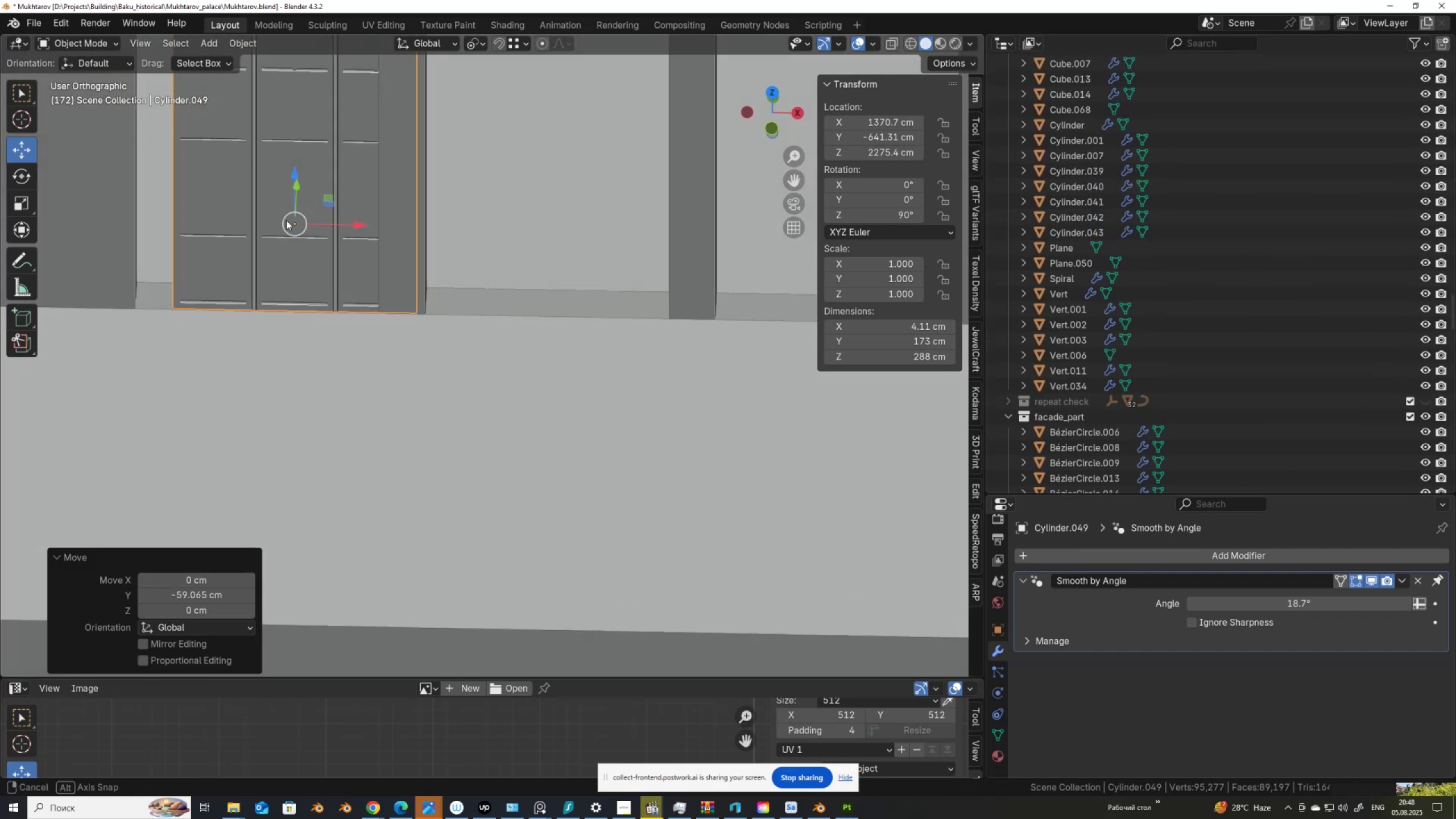 
hold_key(key=ShiftLeft, duration=0.42)
 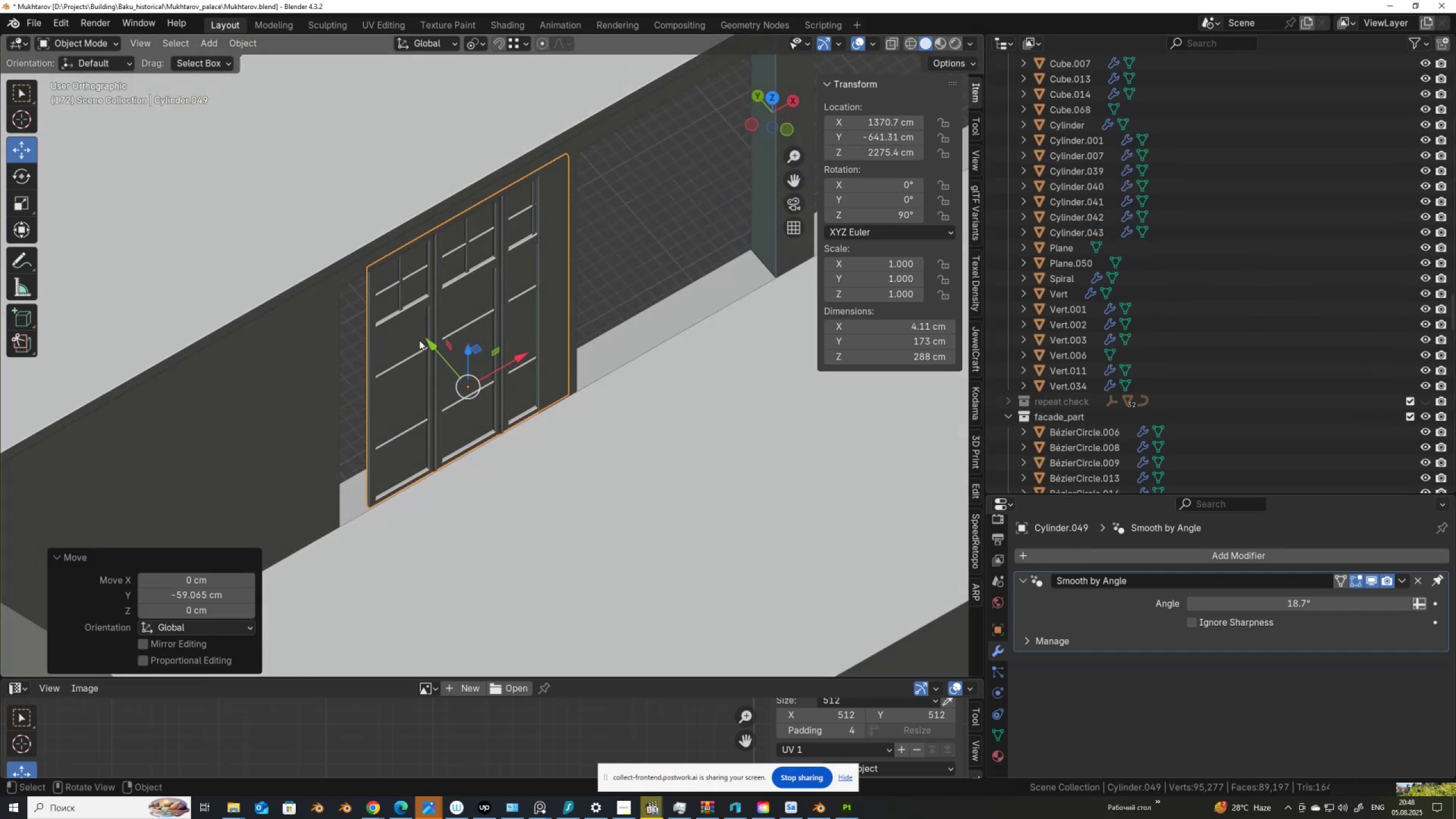 
left_click_drag(start_coordinate=[427, 344], to_coordinate=[421, 325])
 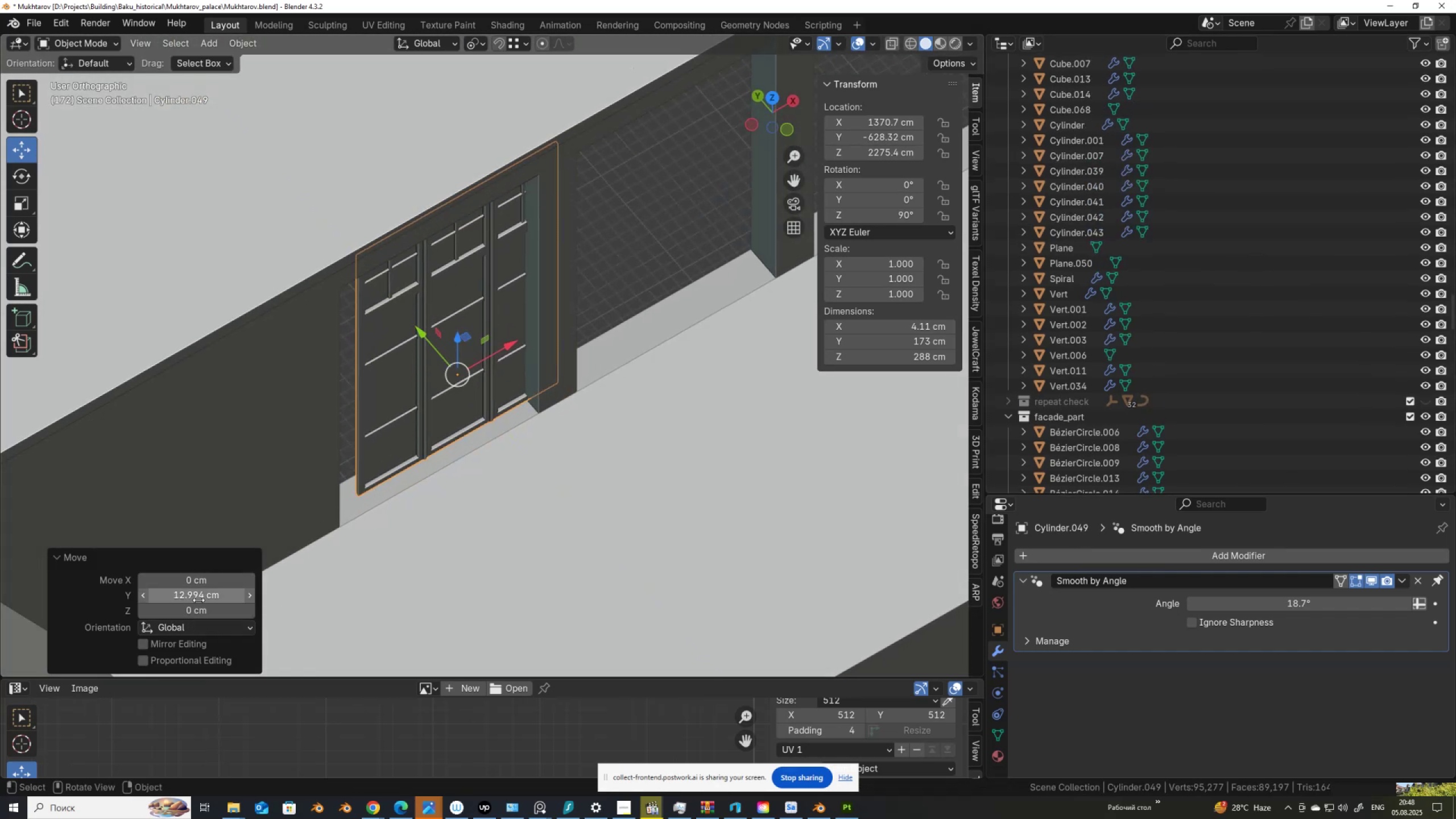 
left_click([201, 597])
 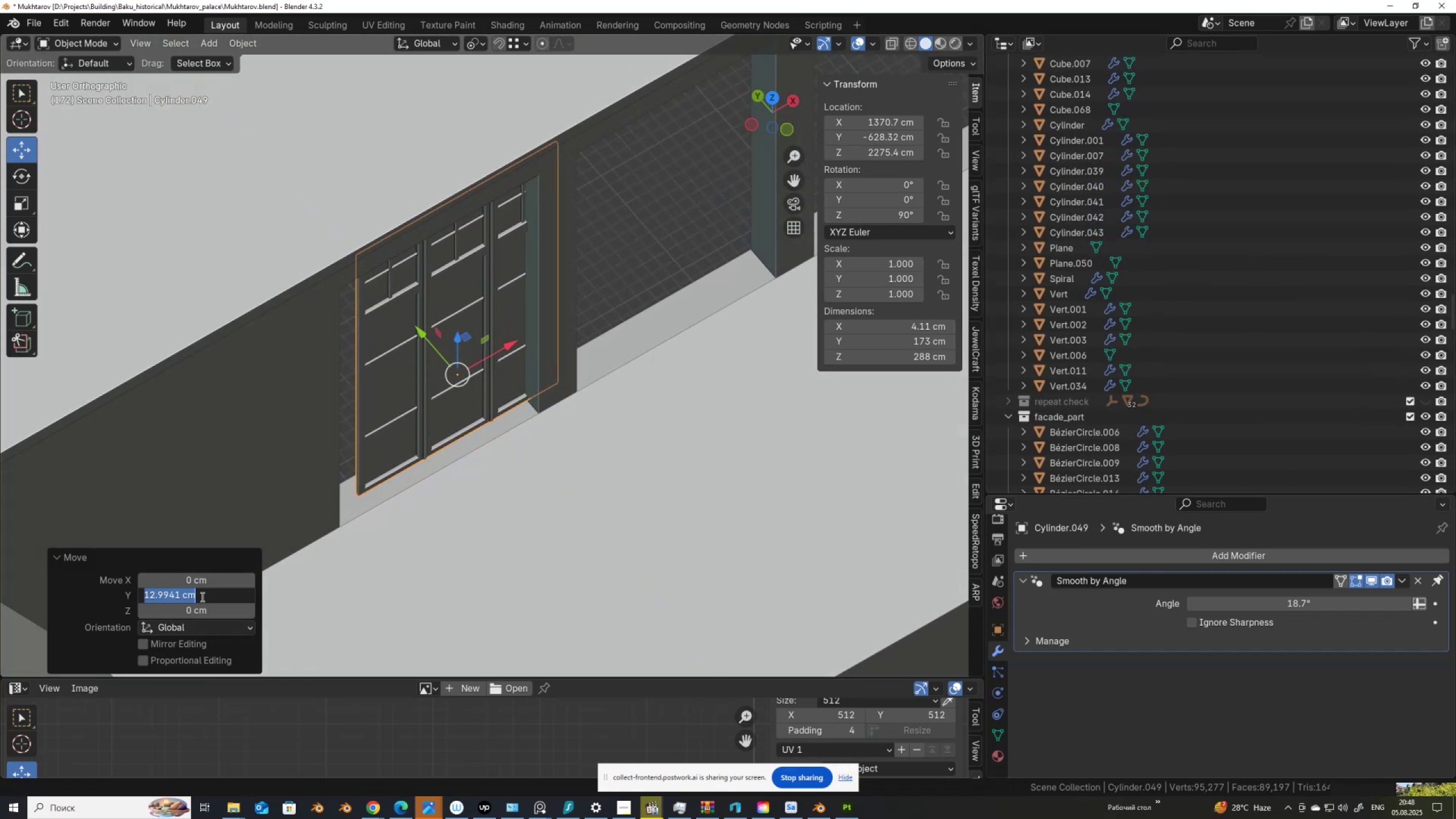 
key(Control+V)
 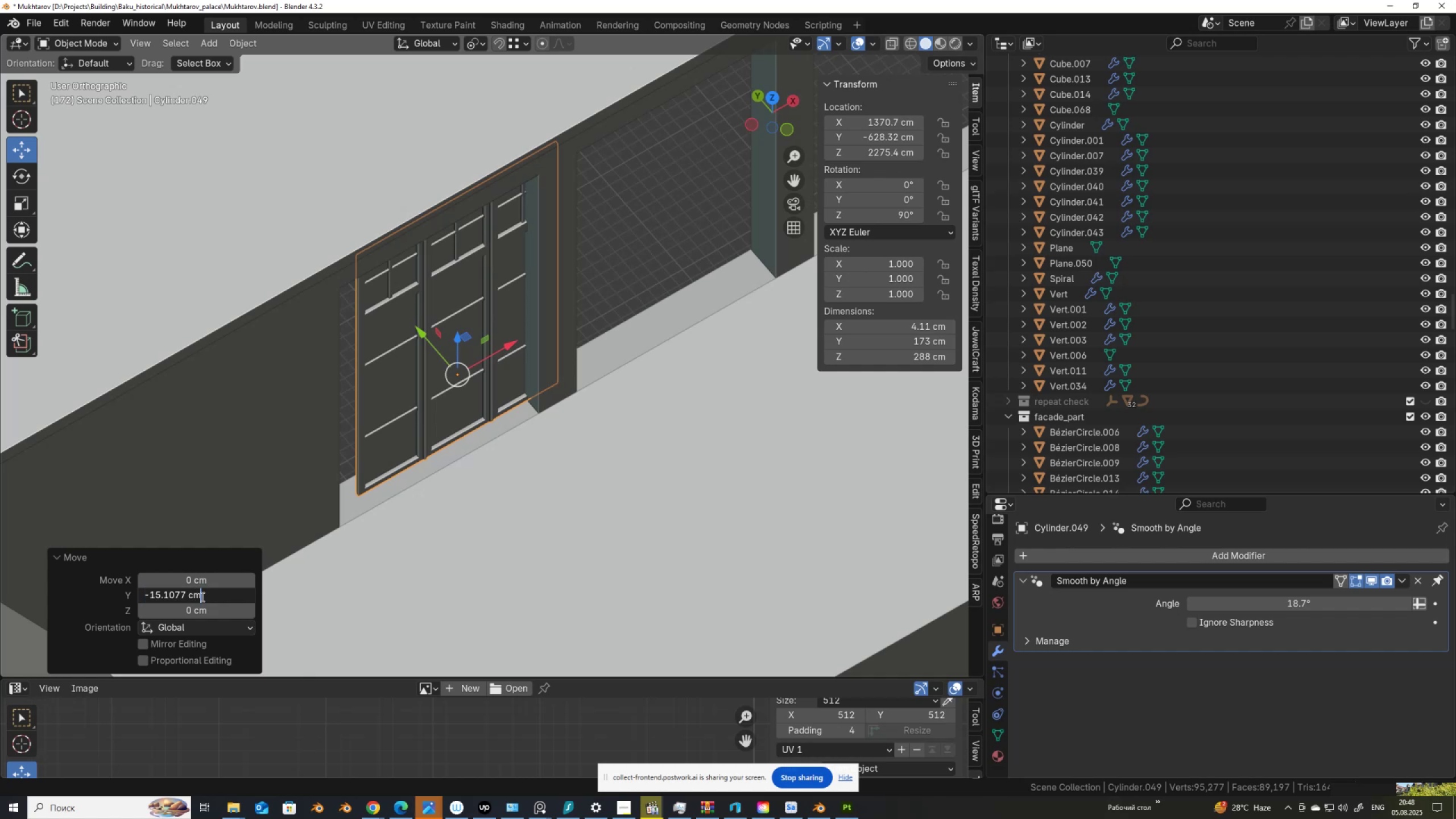 
key(Home)
 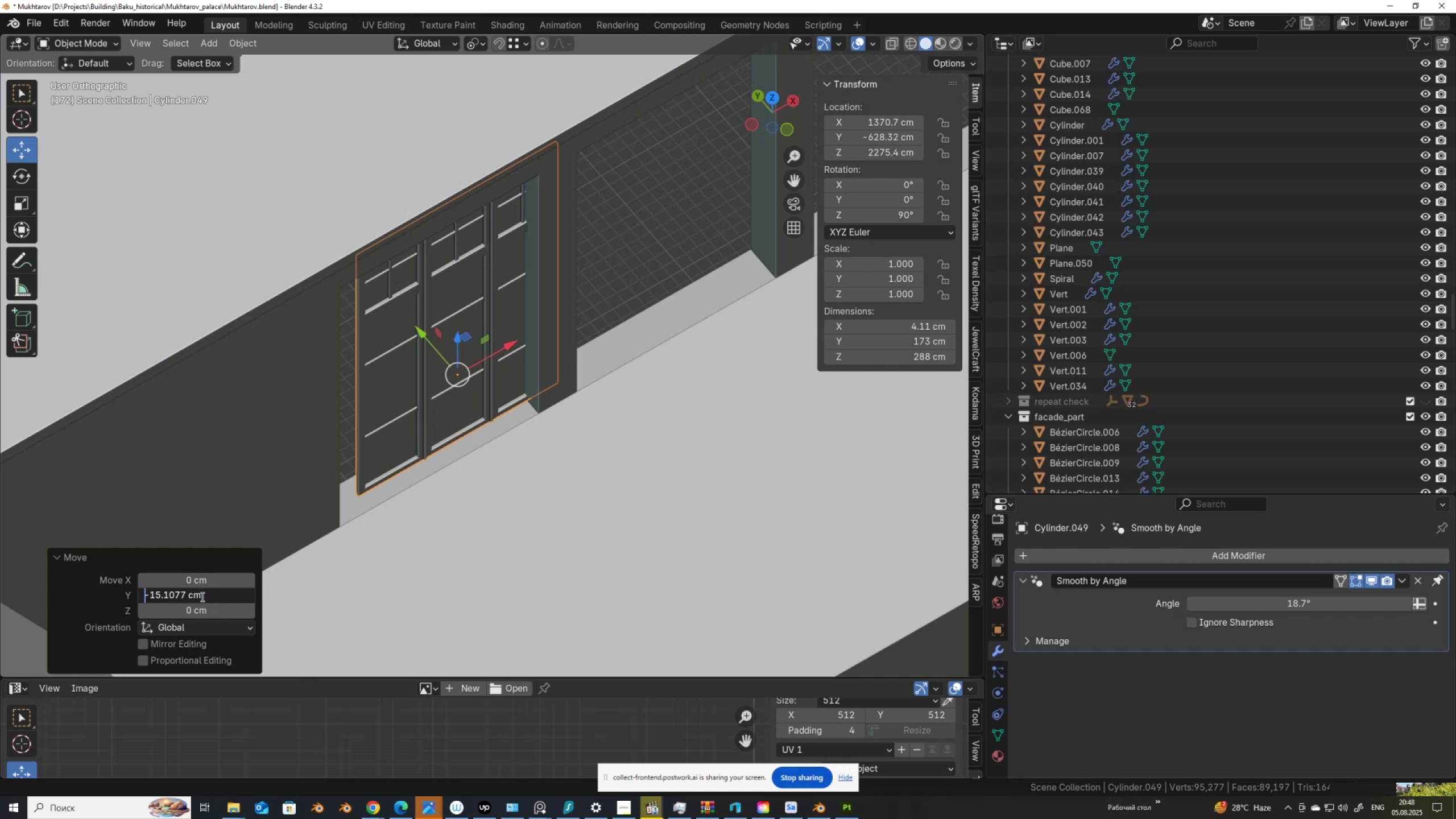 
key(Delete)
 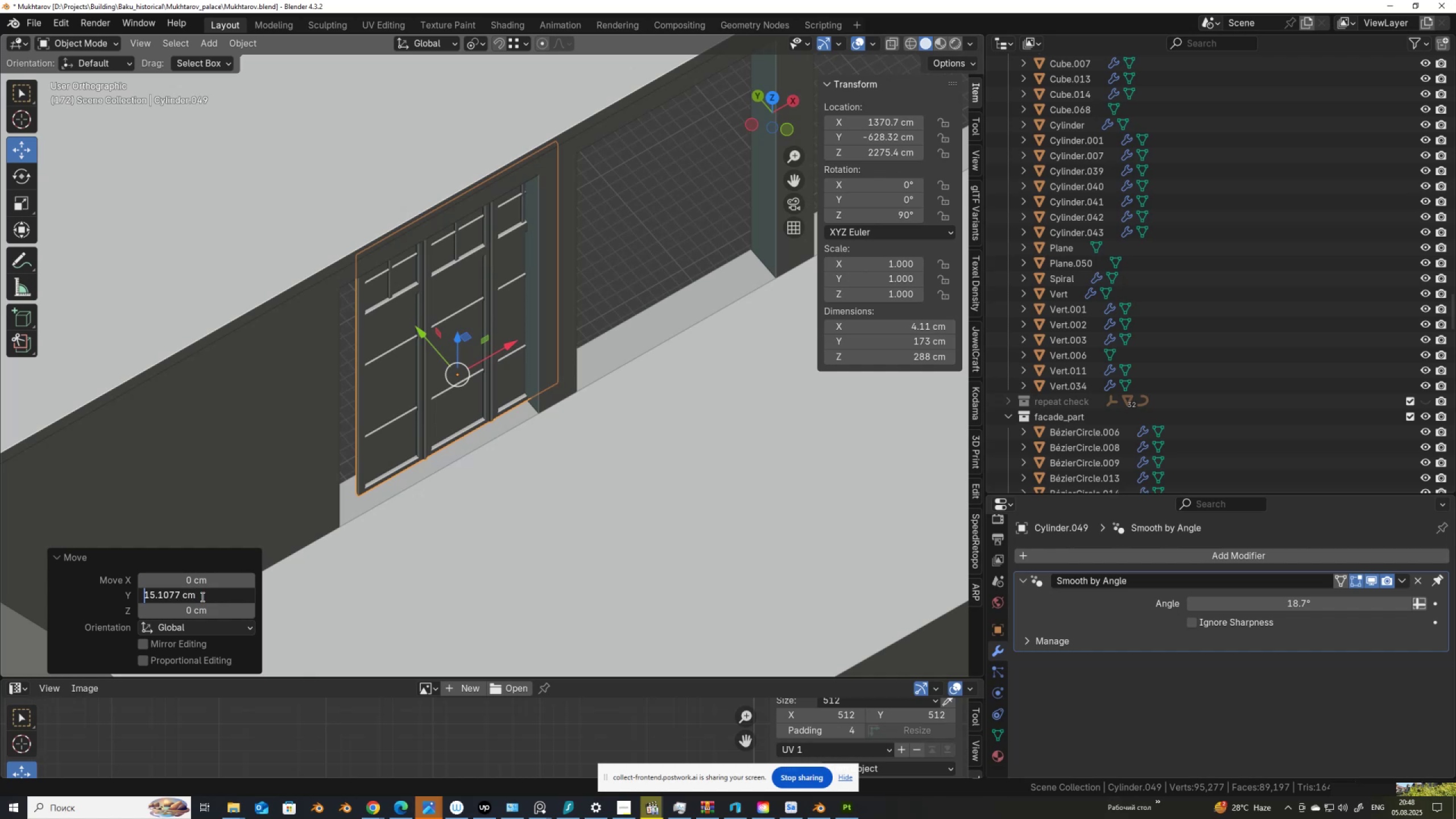 
key(Enter)
 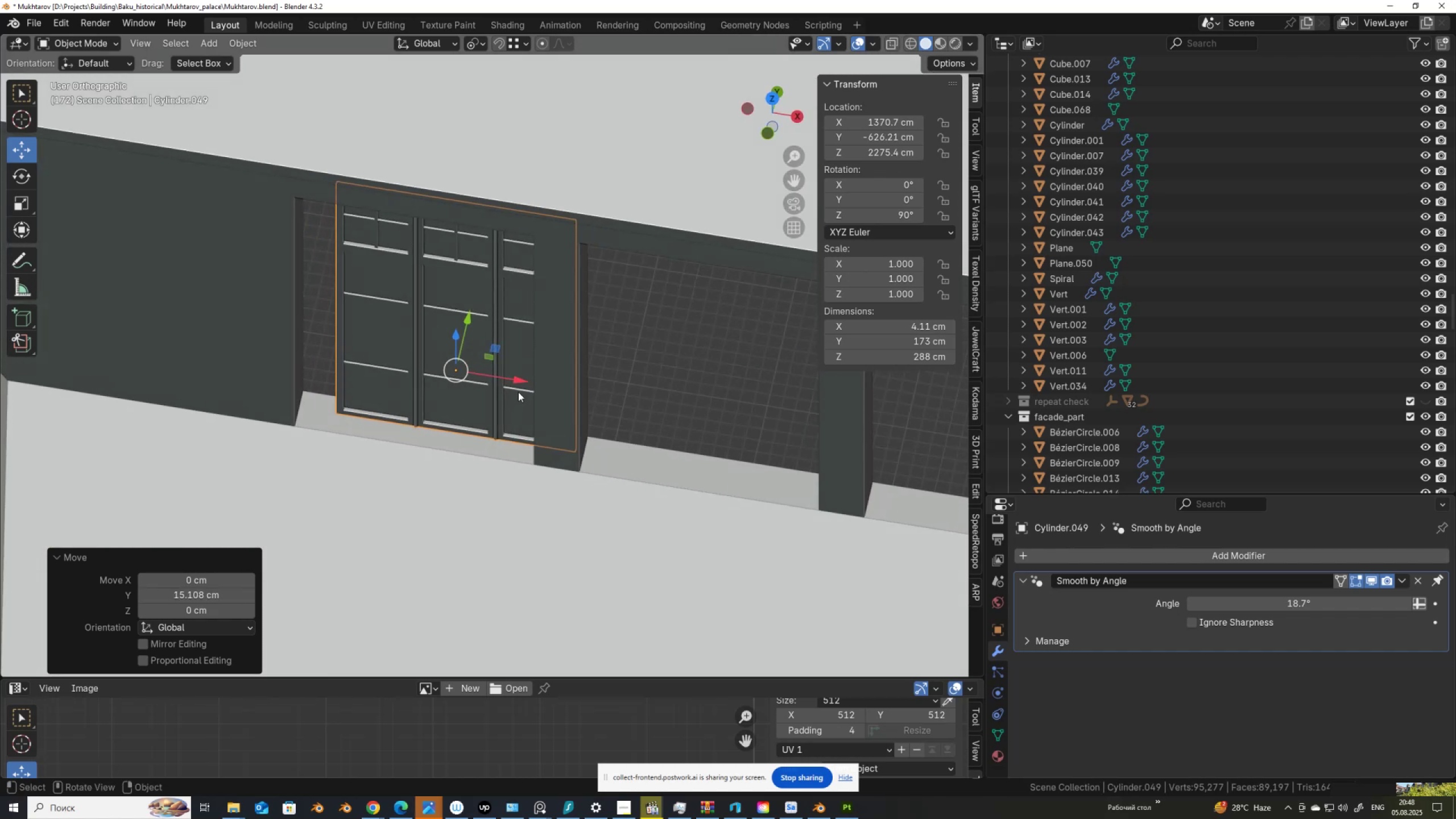 
left_click_drag(start_coordinate=[519, 378], to_coordinate=[308, 388])
 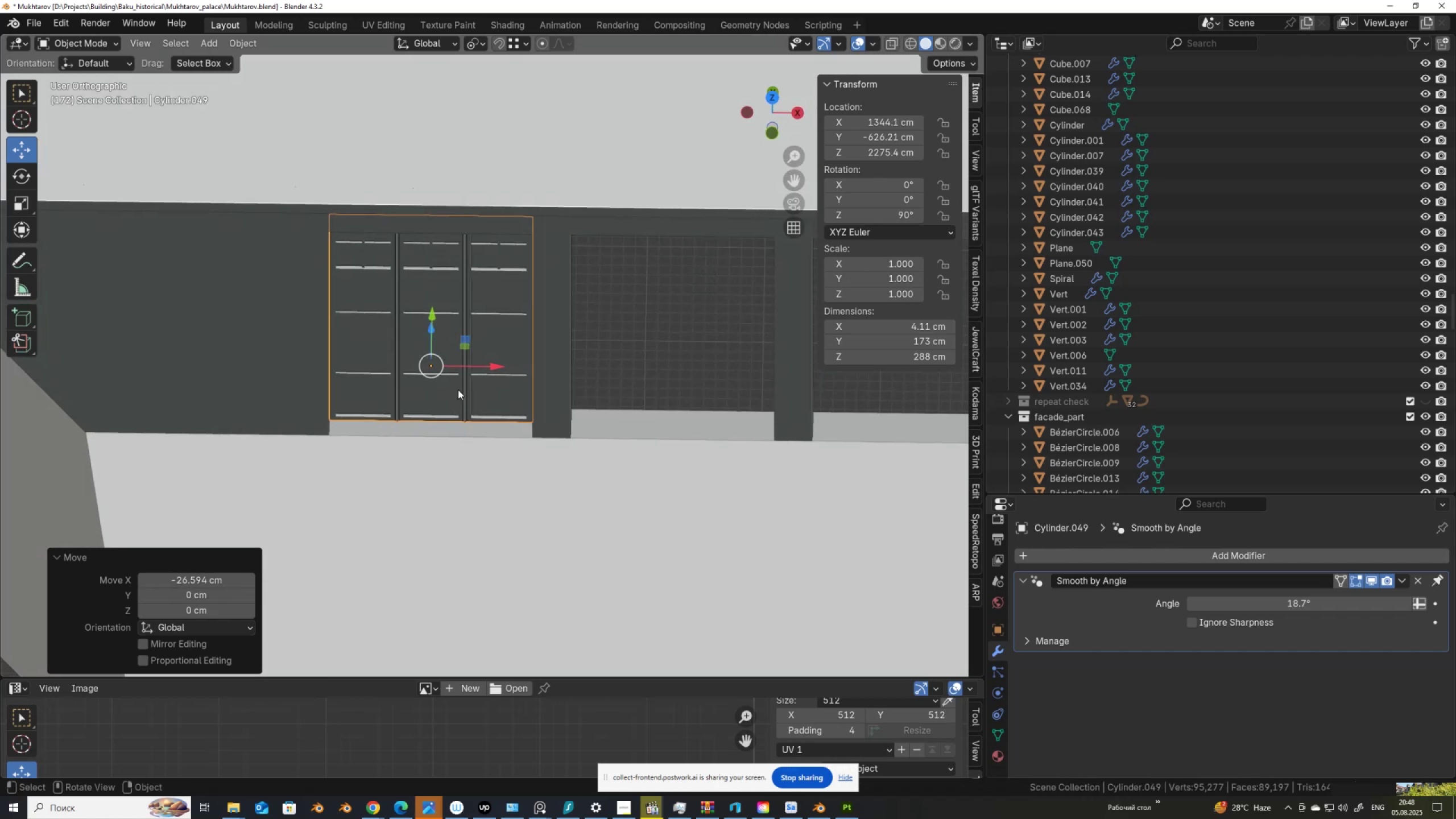 
hold_key(key=ControlLeft, duration=1.05)
 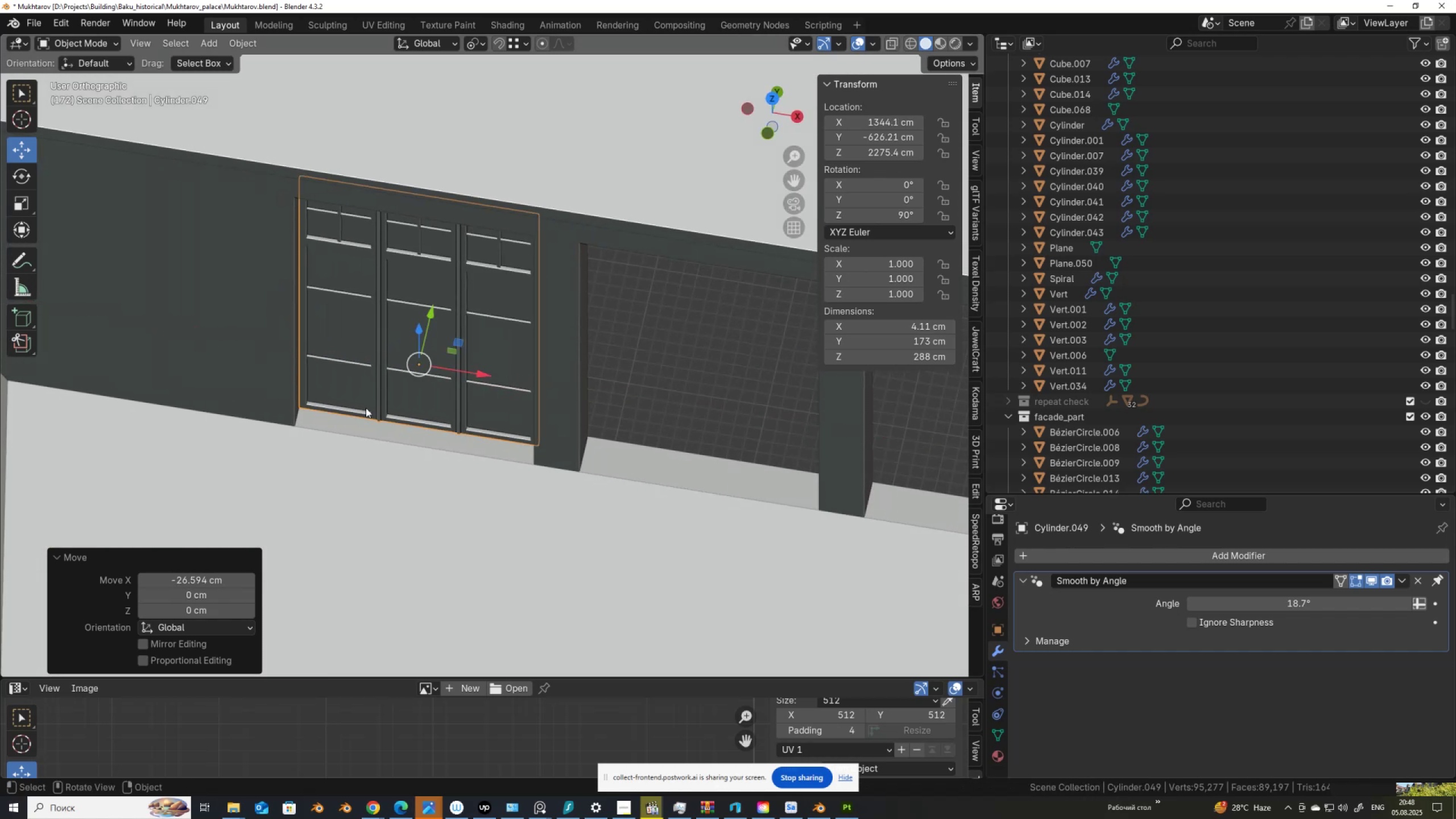 
scroll: coordinate [465, 383], scroll_direction: down, amount: 4.0
 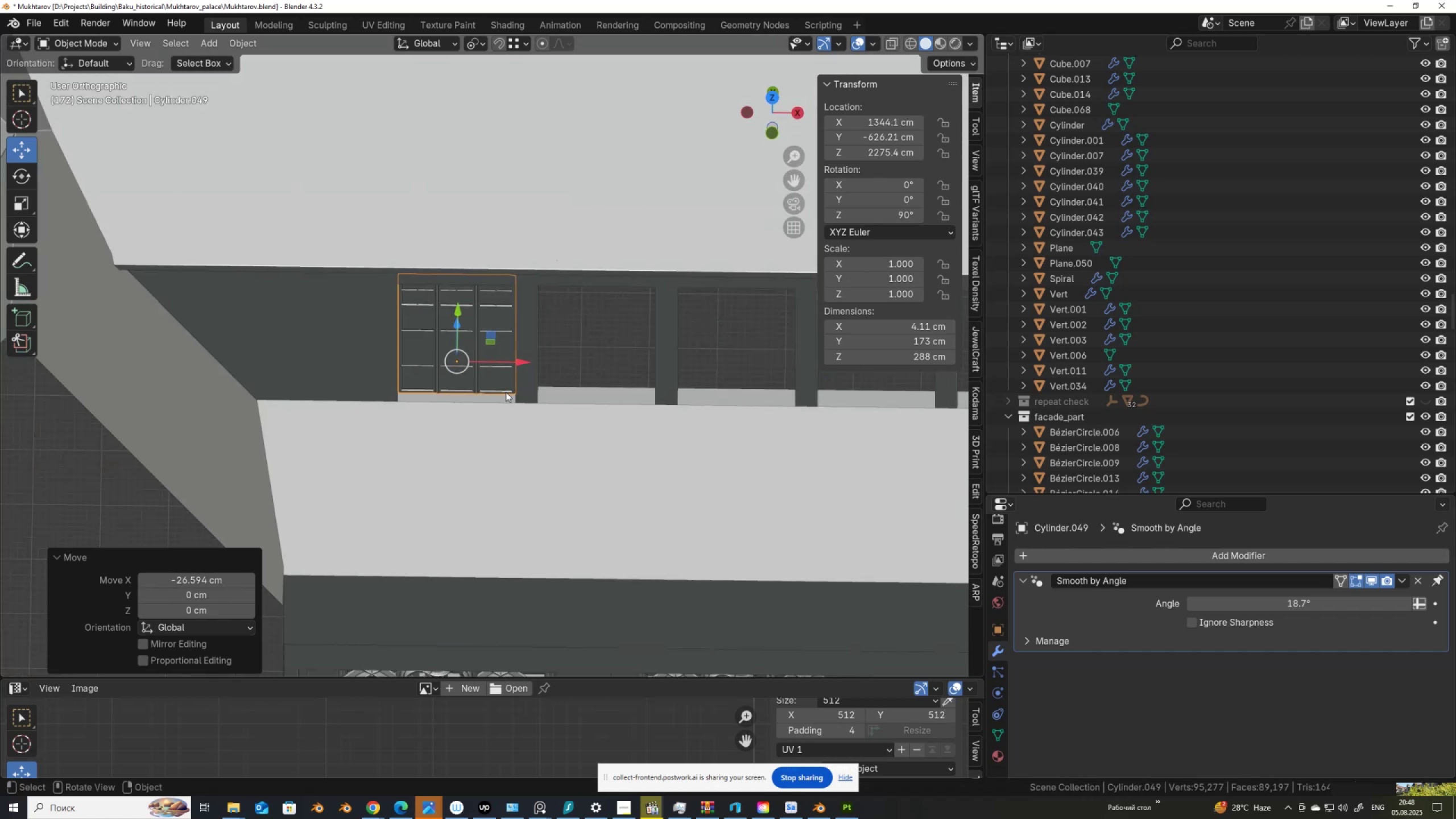 
hold_key(key=ShiftLeft, duration=0.34)
 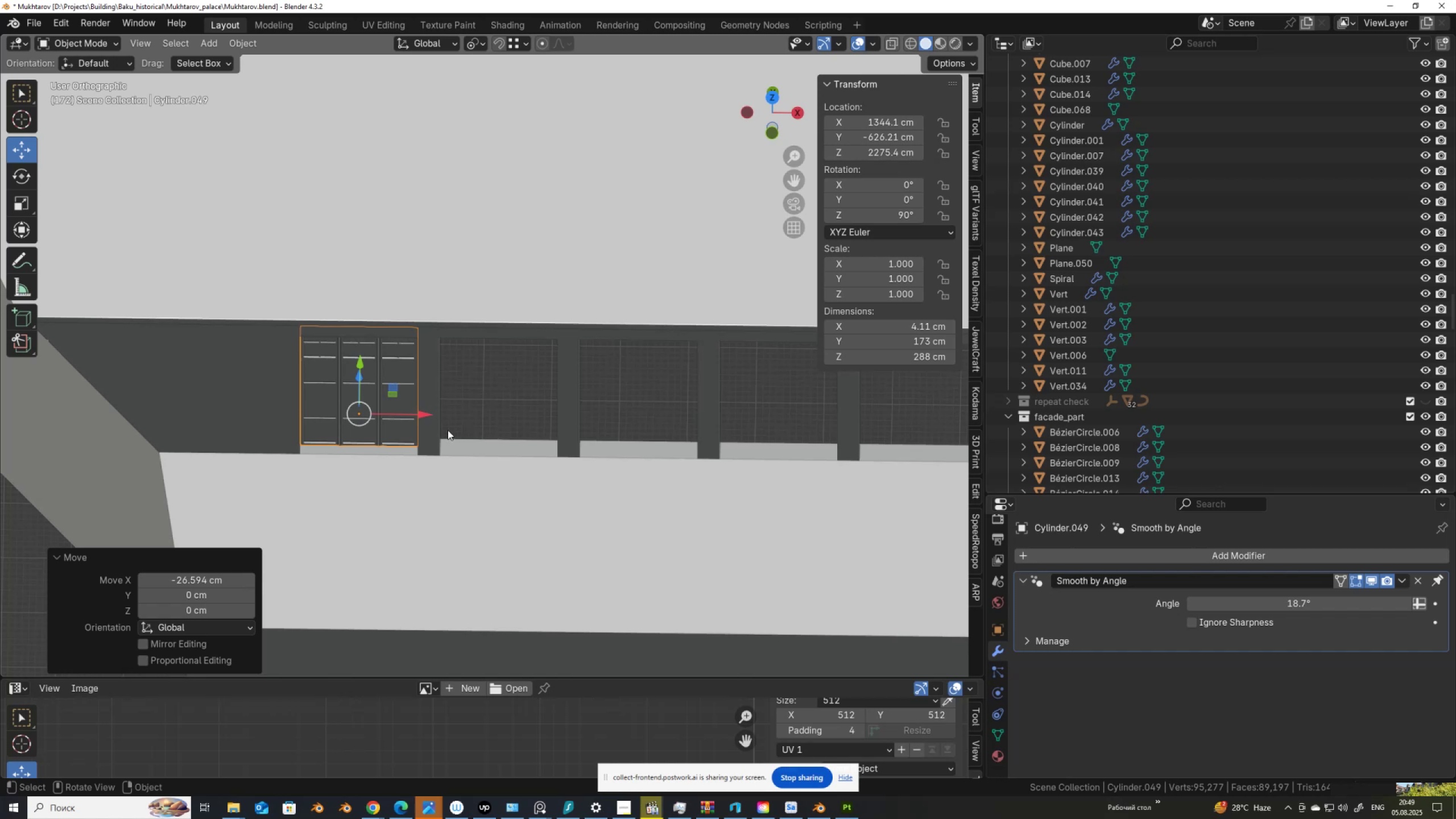 
key(Alt+D)
 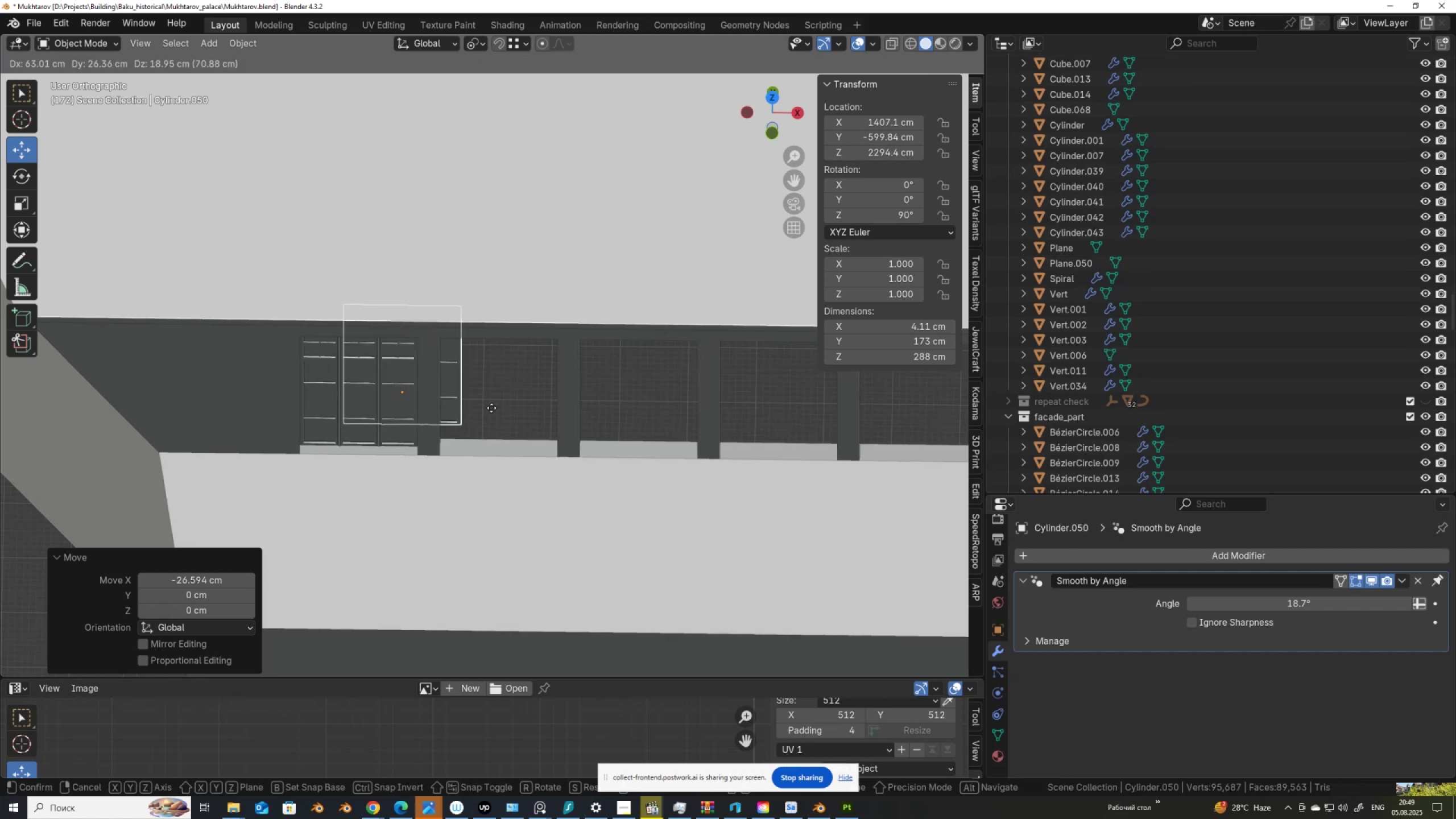 
right_click([491, 408])
 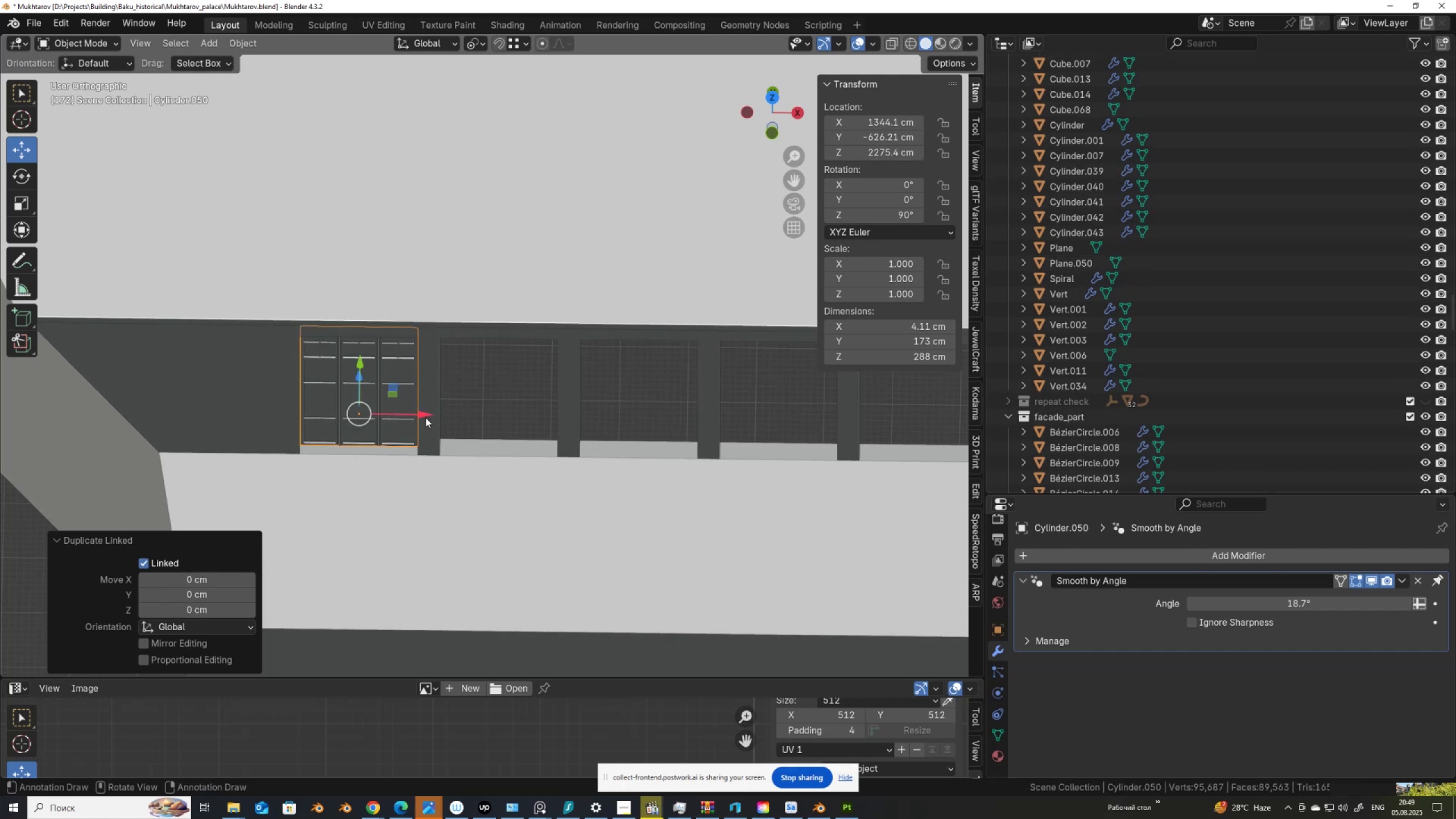 
left_click_drag(start_coordinate=[429, 413], to_coordinate=[549, 441])
 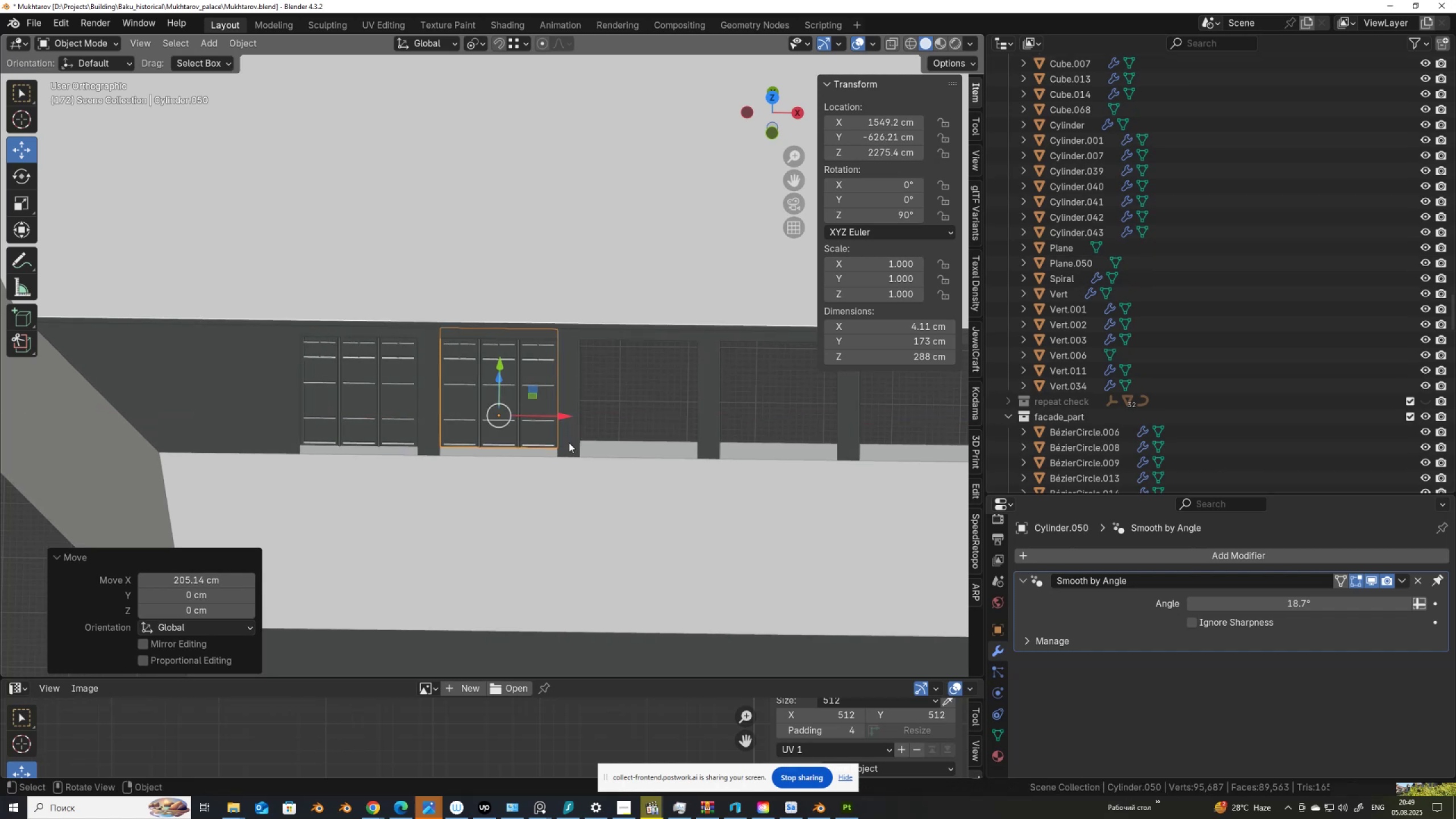 
hold_key(key=ControlLeft, duration=0.68)
 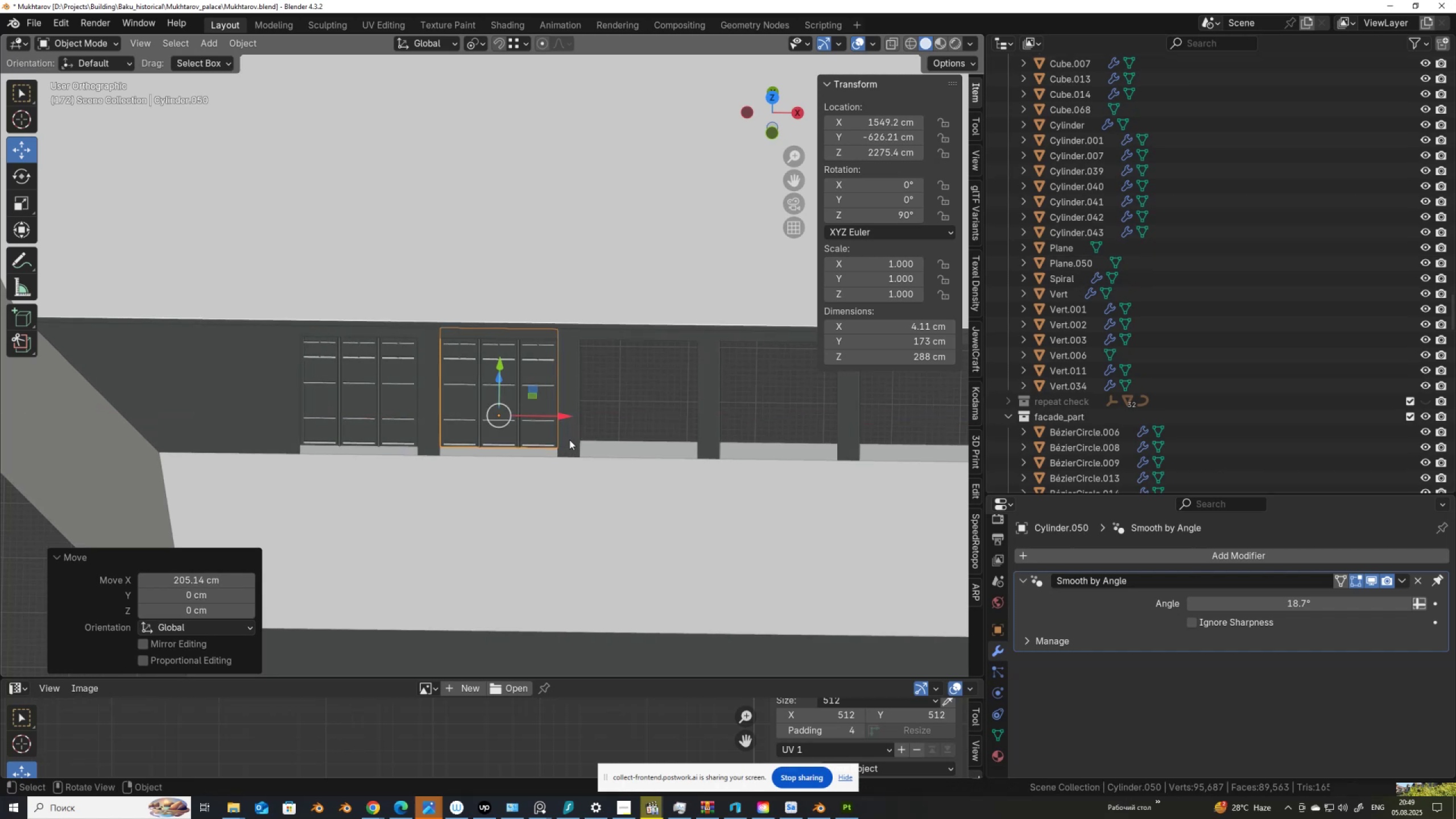 
hold_key(key=AltLeft, duration=0.34)
 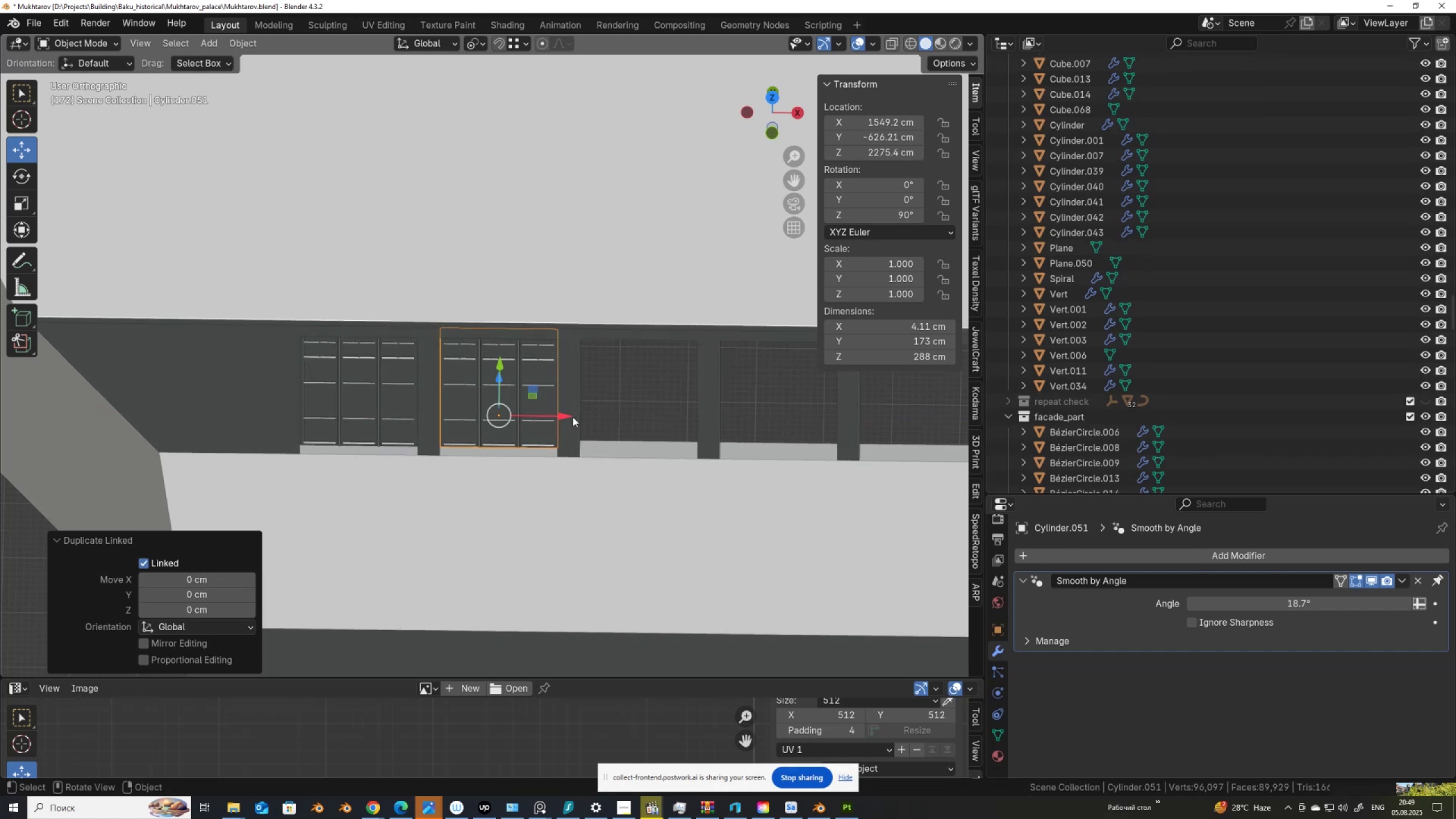 
key(D)
 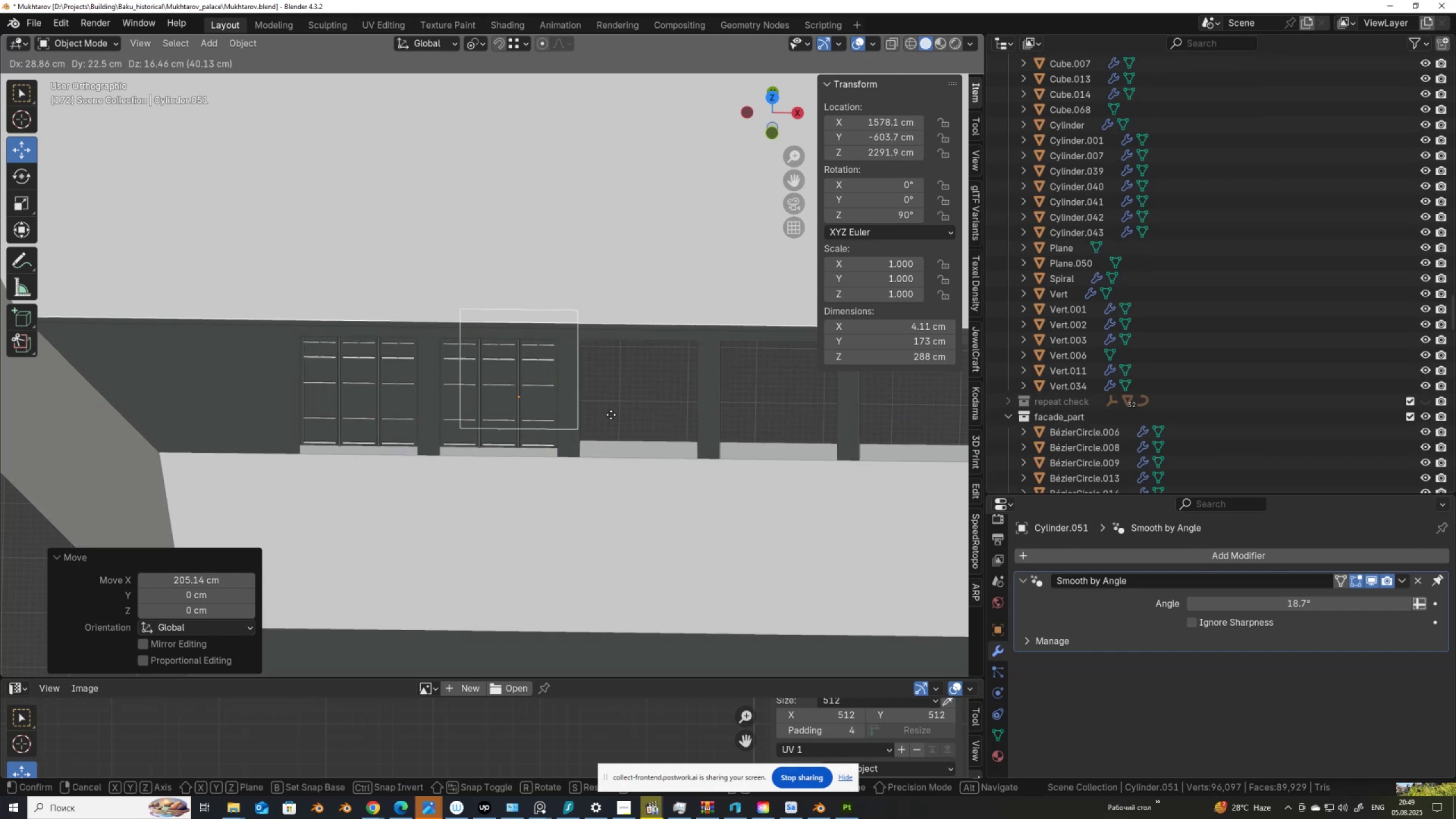 
right_click([611, 415])
 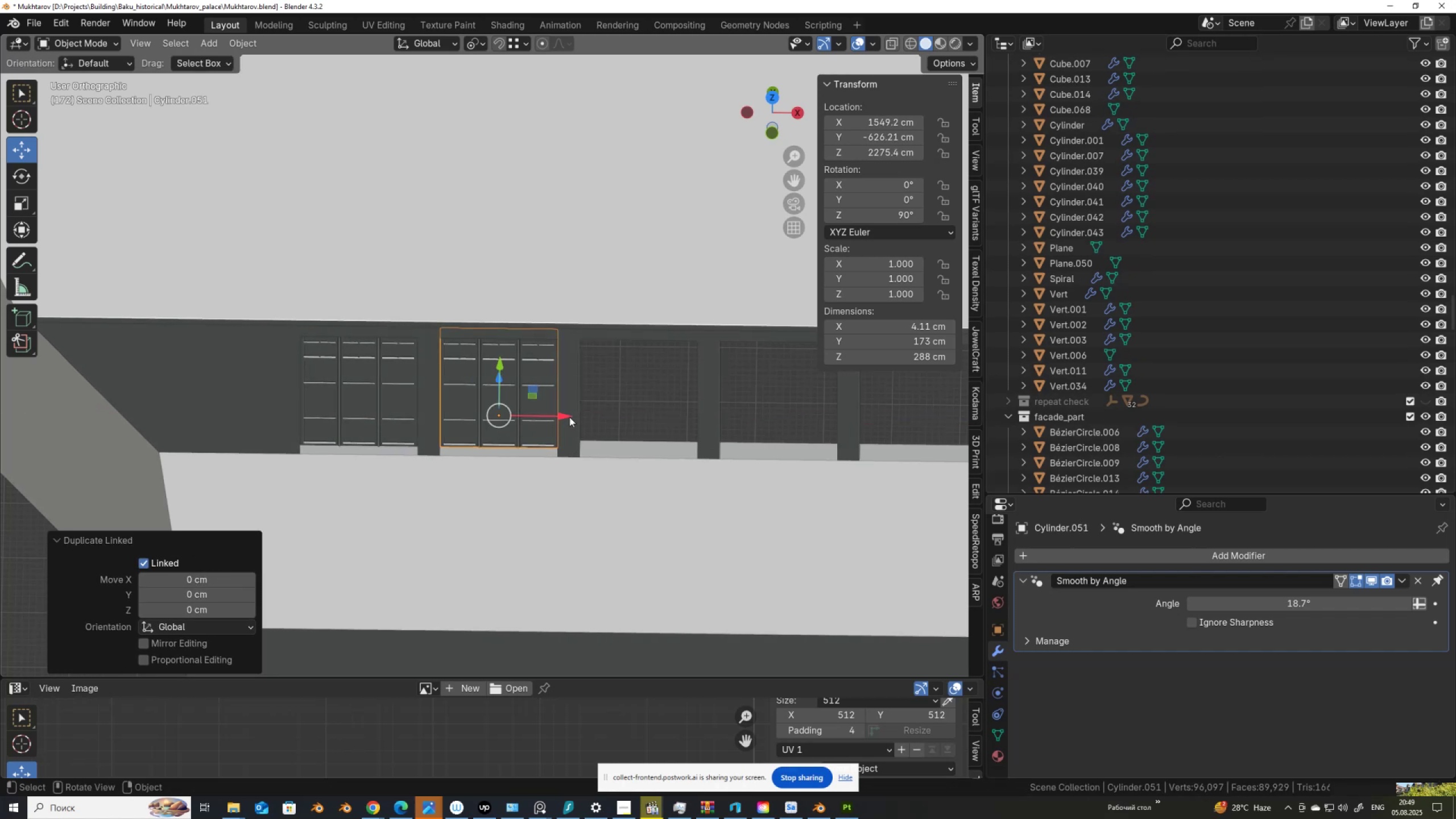 
hold_key(key=ControlLeft, duration=0.73)
left_click_drag(start_coordinate=[566, 415], to_coordinate=[706, 448])
 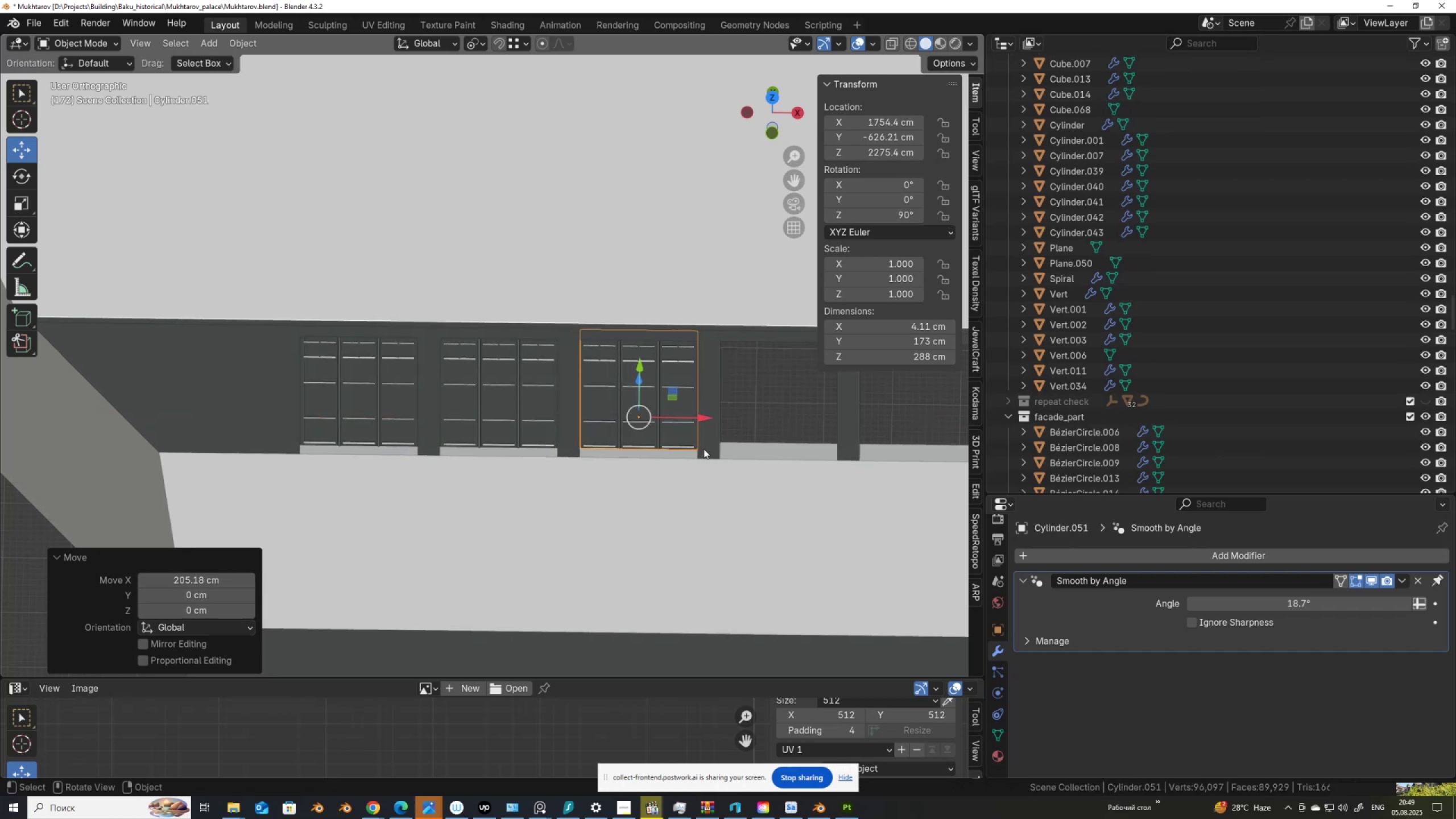 
hold_key(key=AltLeft, duration=0.33)
 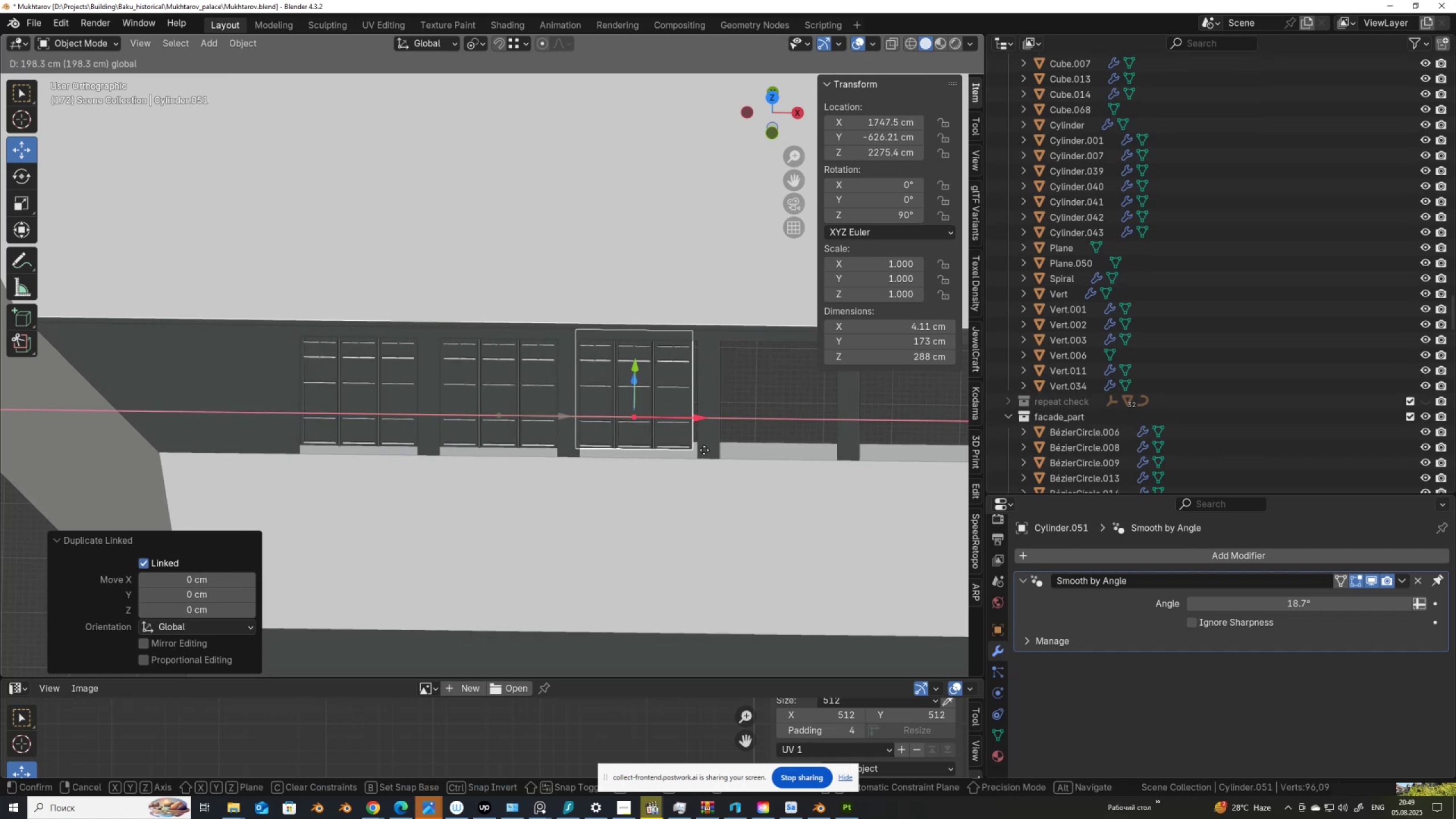 
hold_key(key=ControlLeft, duration=0.5)
 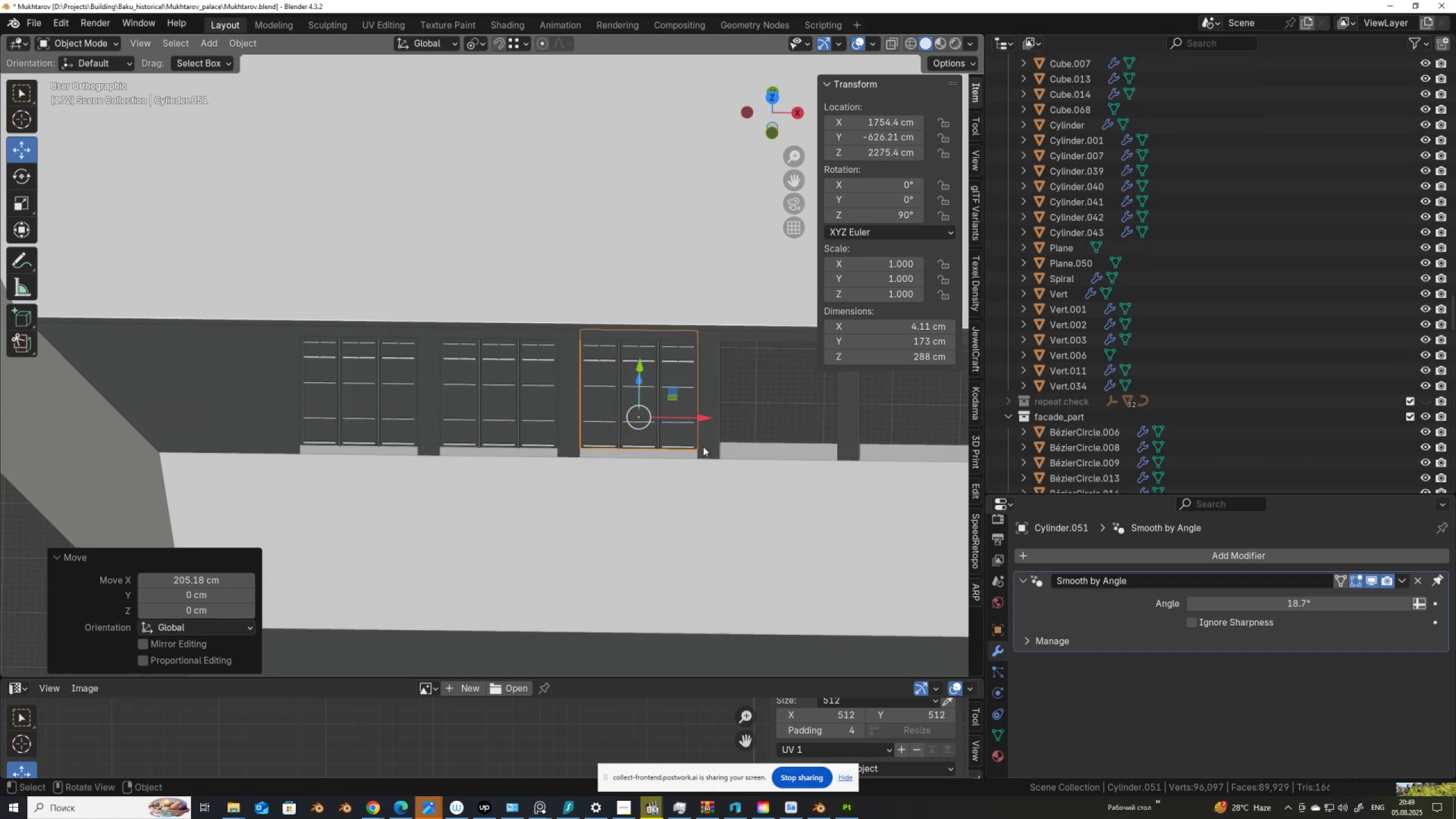 
key(Alt+AltLeft)
 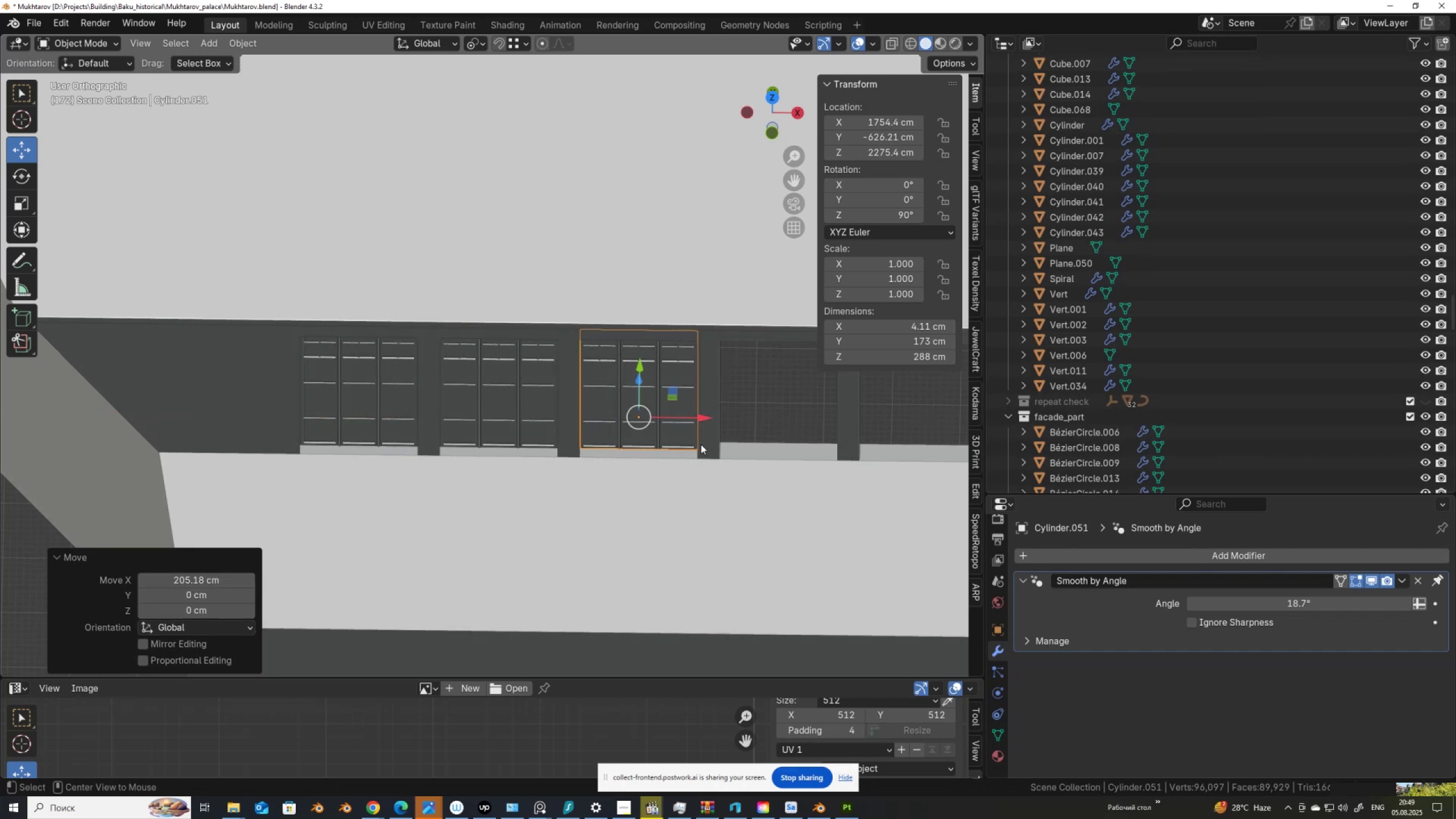 
key(Alt+D)
 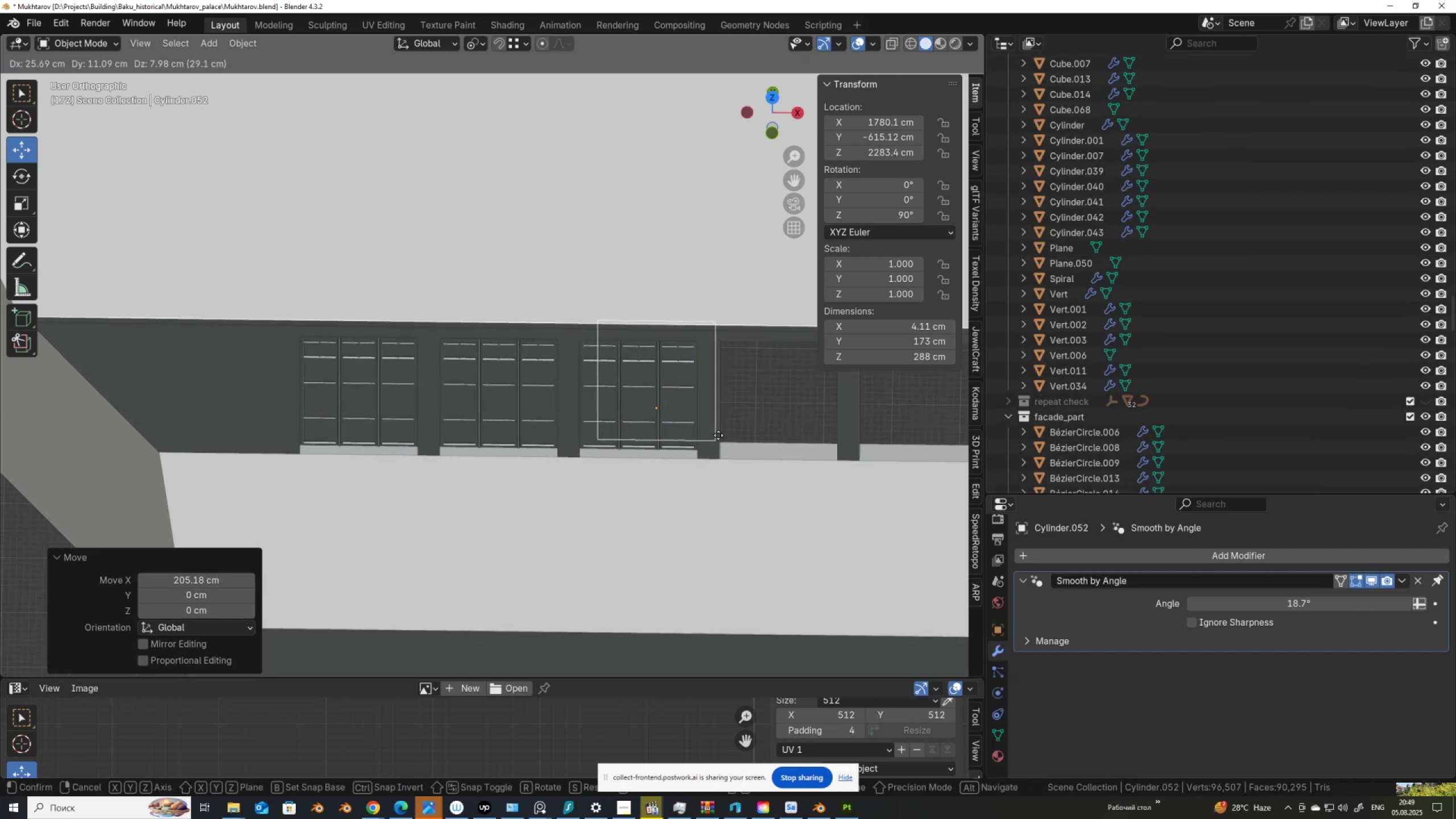 
right_click([718, 435])
 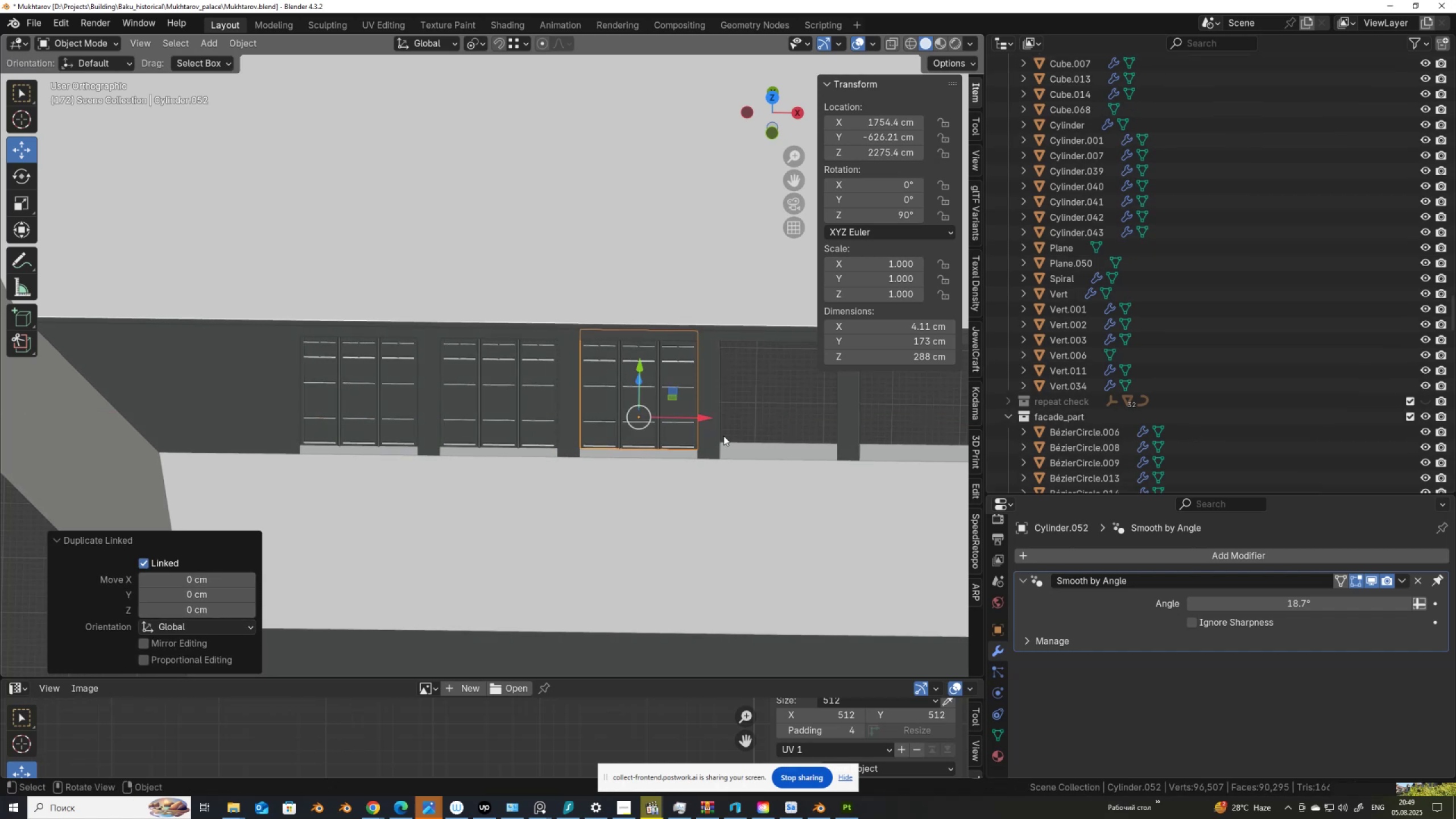 
hold_key(key=ShiftLeft, duration=0.51)
 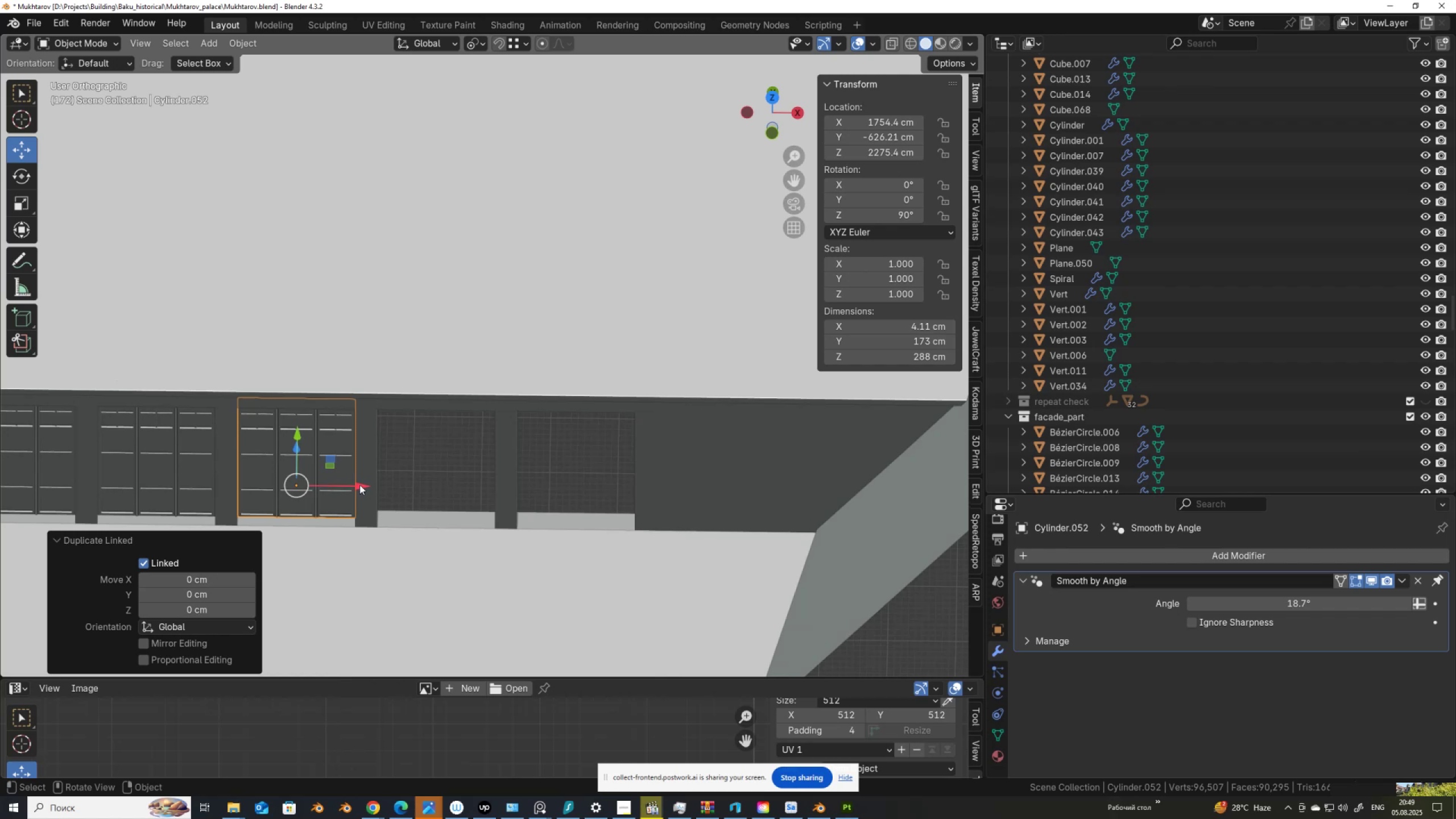 
left_click_drag(start_coordinate=[360, 482], to_coordinate=[502, 508])
 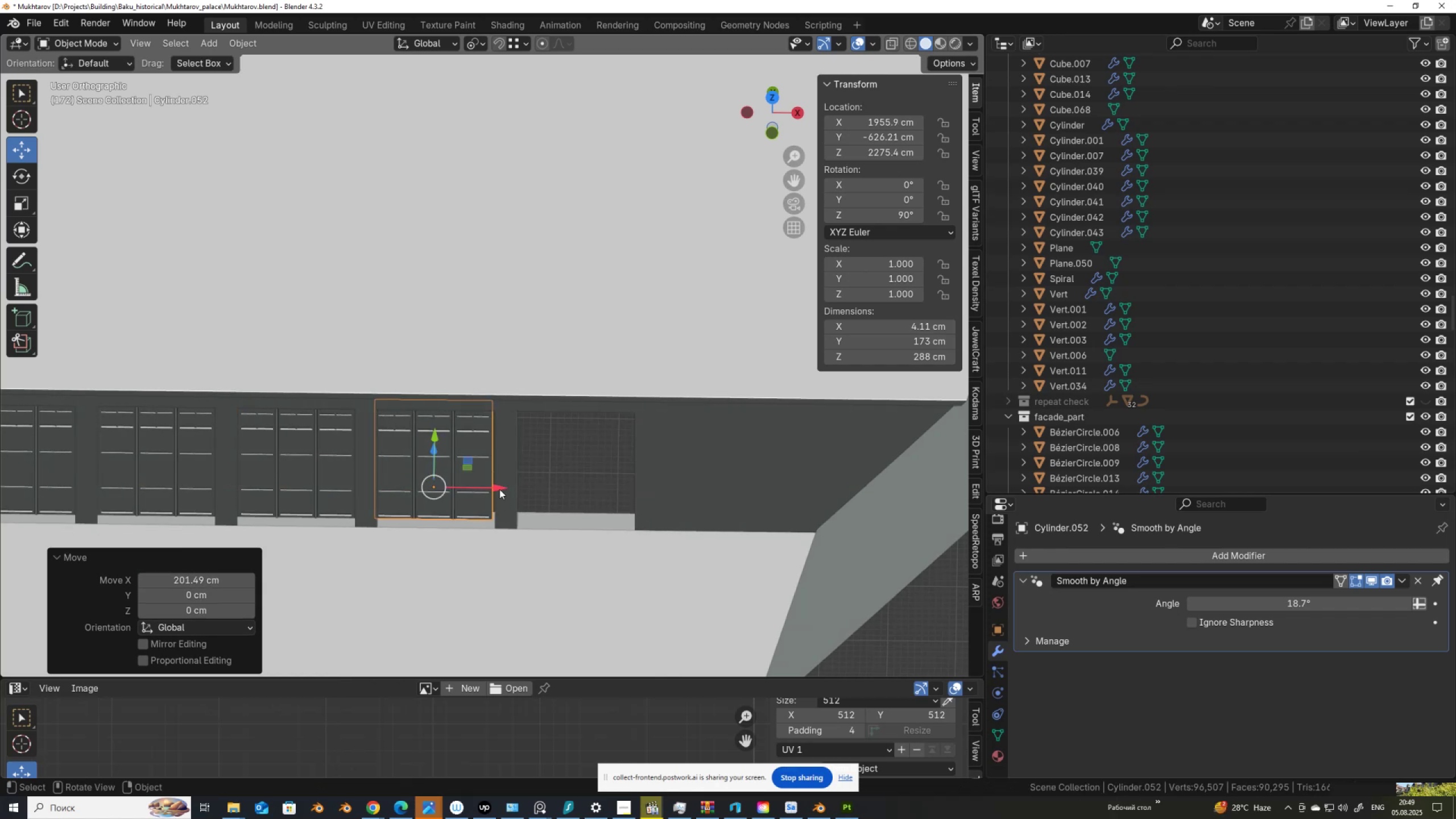 
hold_key(key=ControlLeft, duration=1.04)
 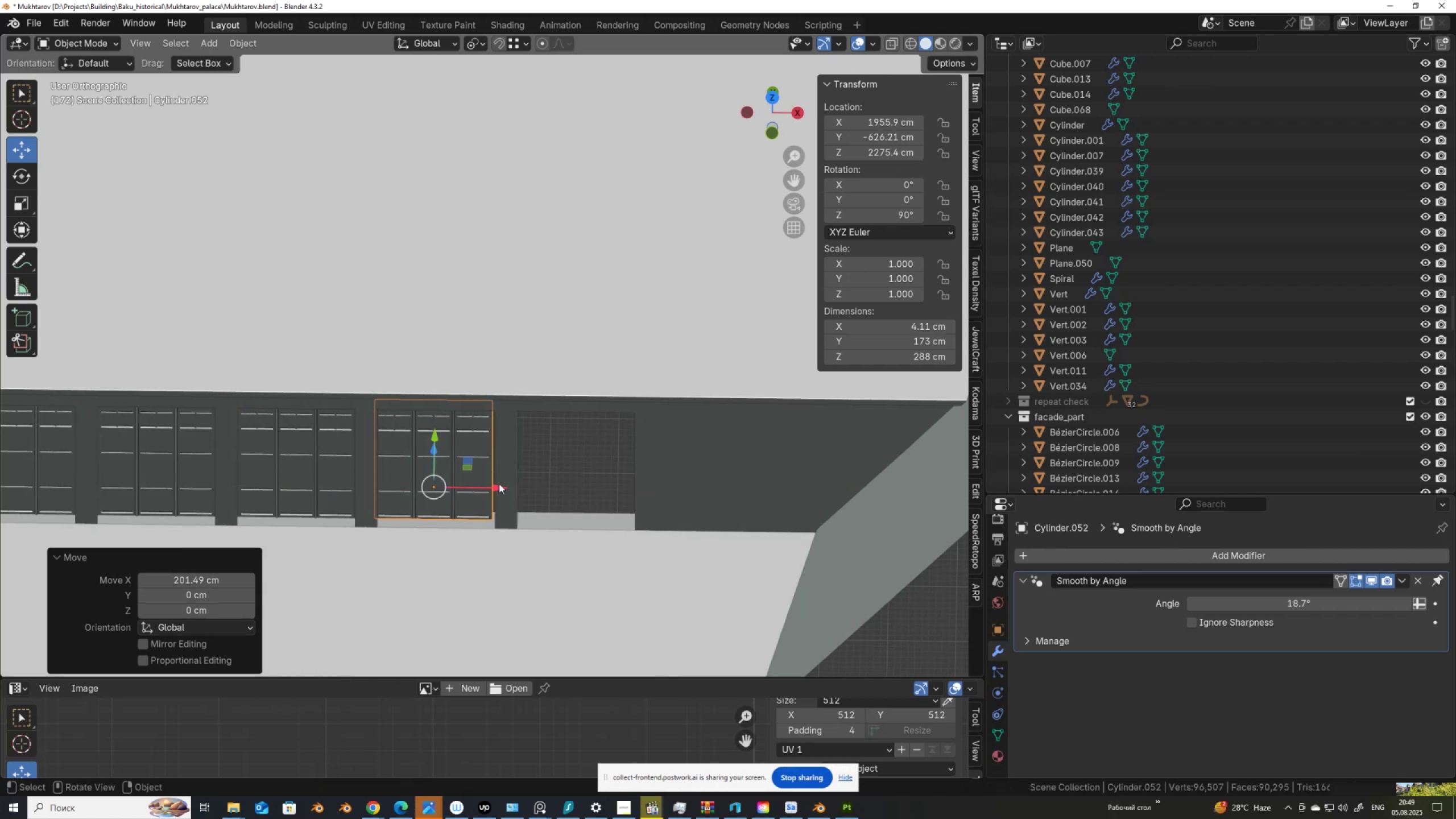 
left_click_drag(start_coordinate=[499, 483], to_coordinate=[495, 528])
 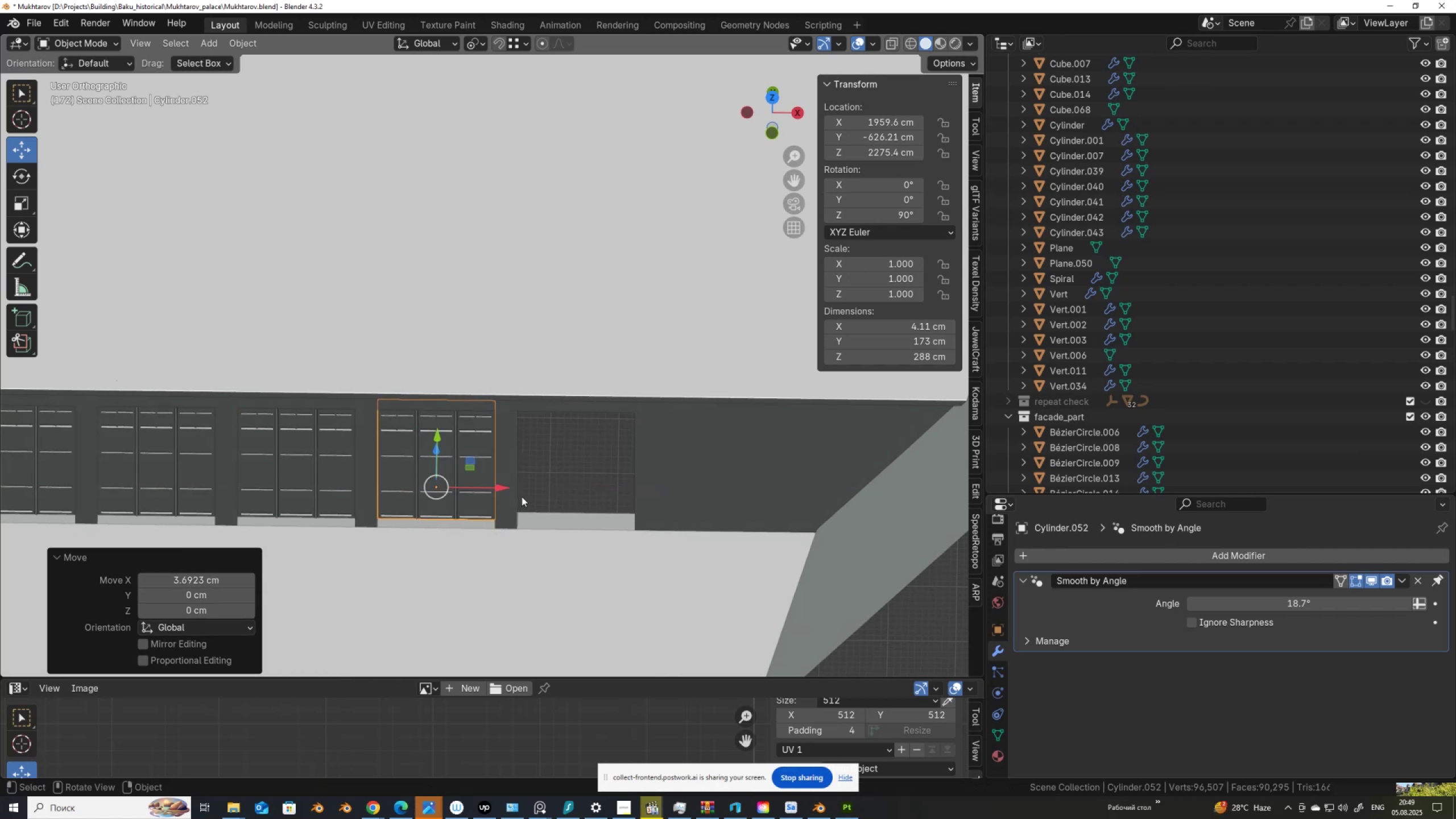 
hold_key(key=ControlLeft, duration=1.22)
 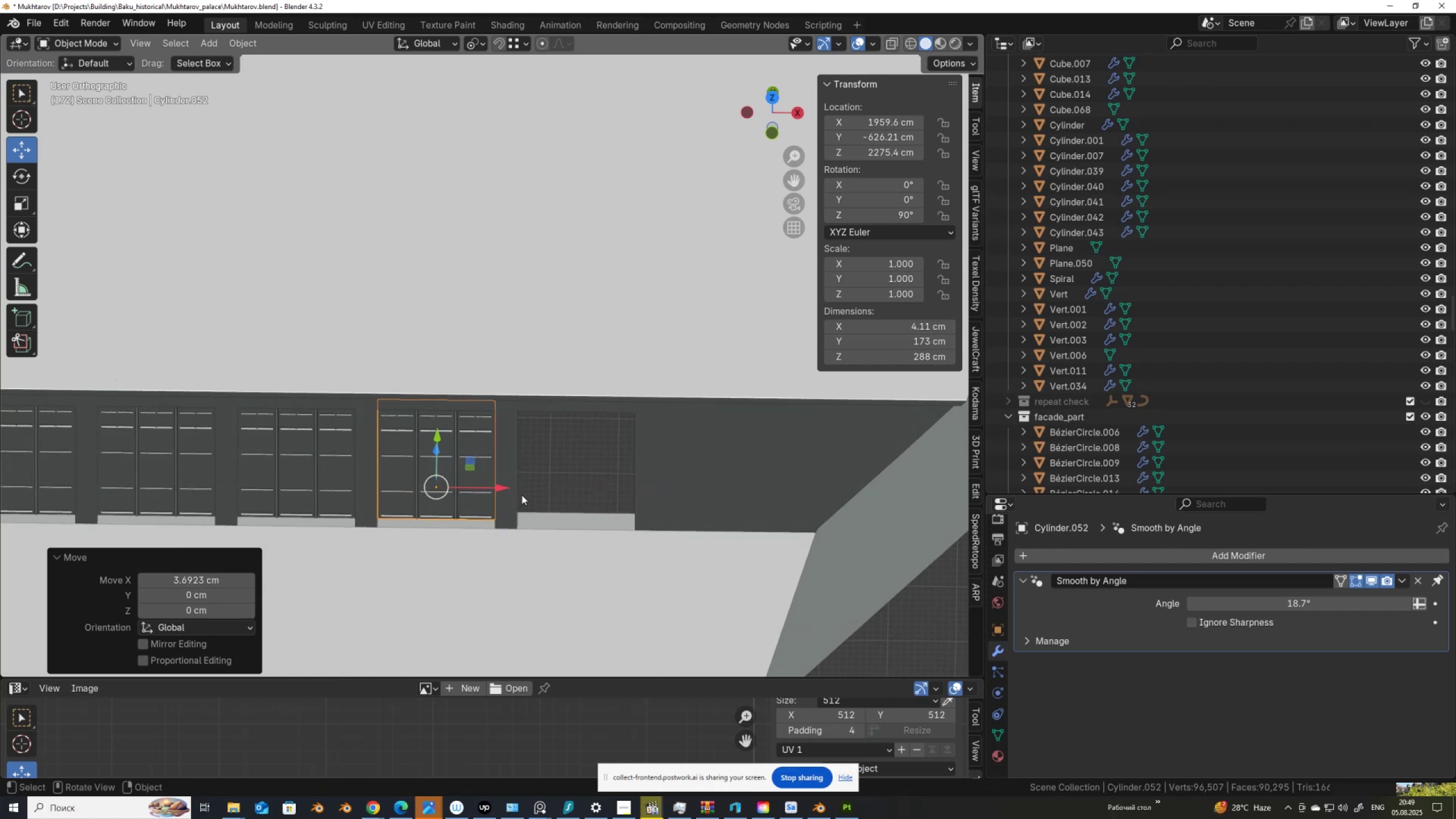 
key(Alt+AltLeft)
 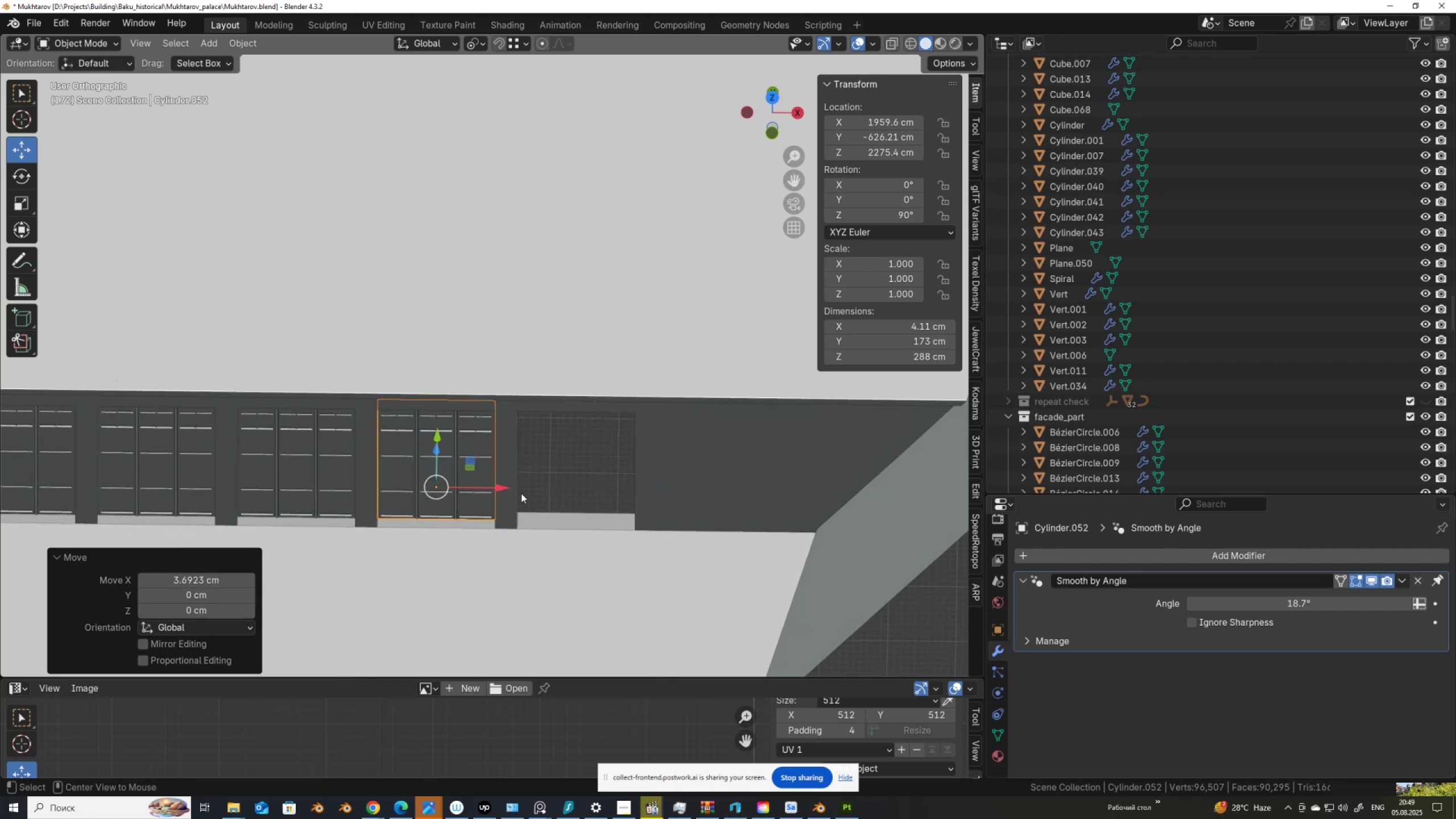 
key(D)
 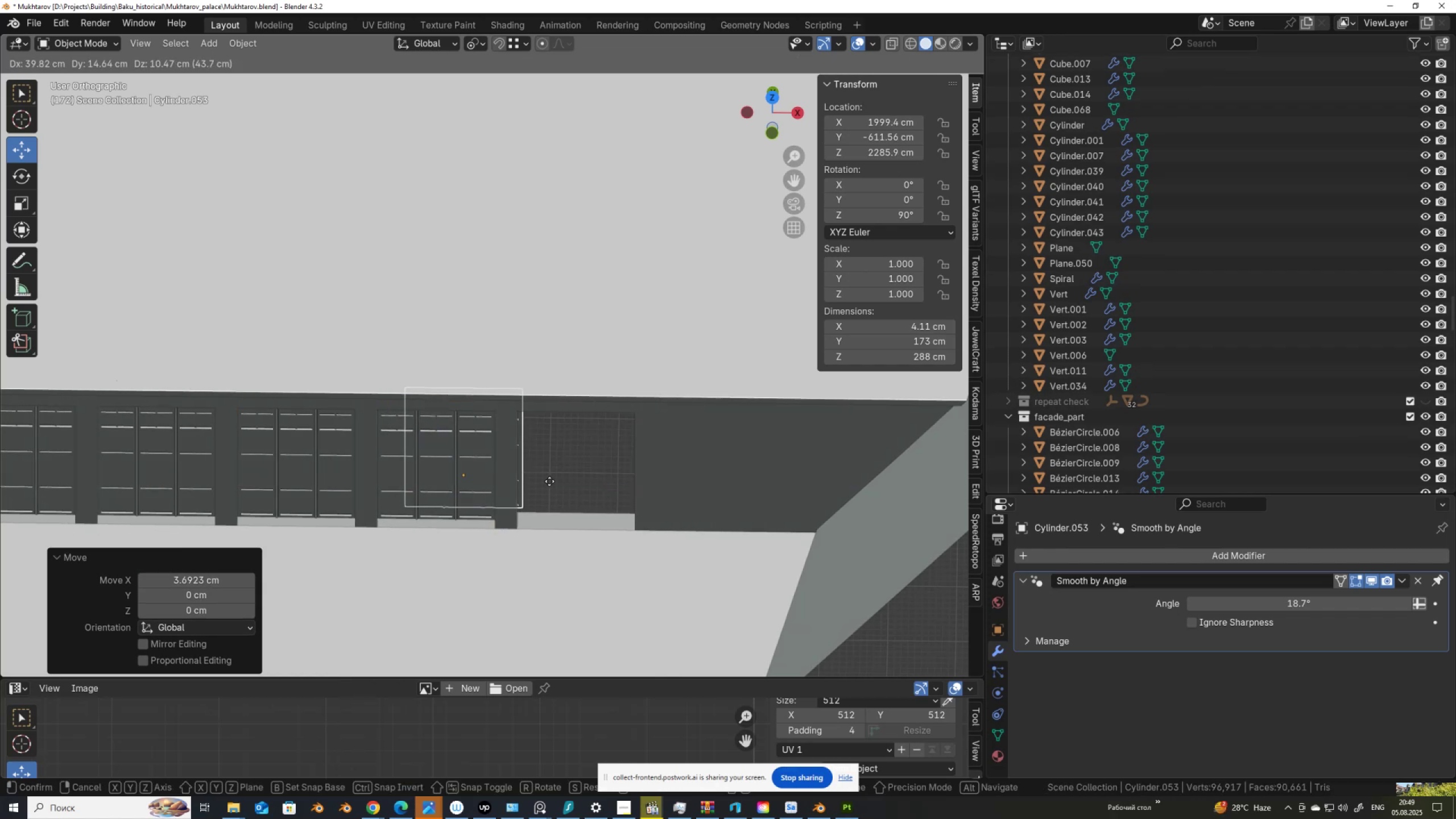 
right_click([549, 481])
 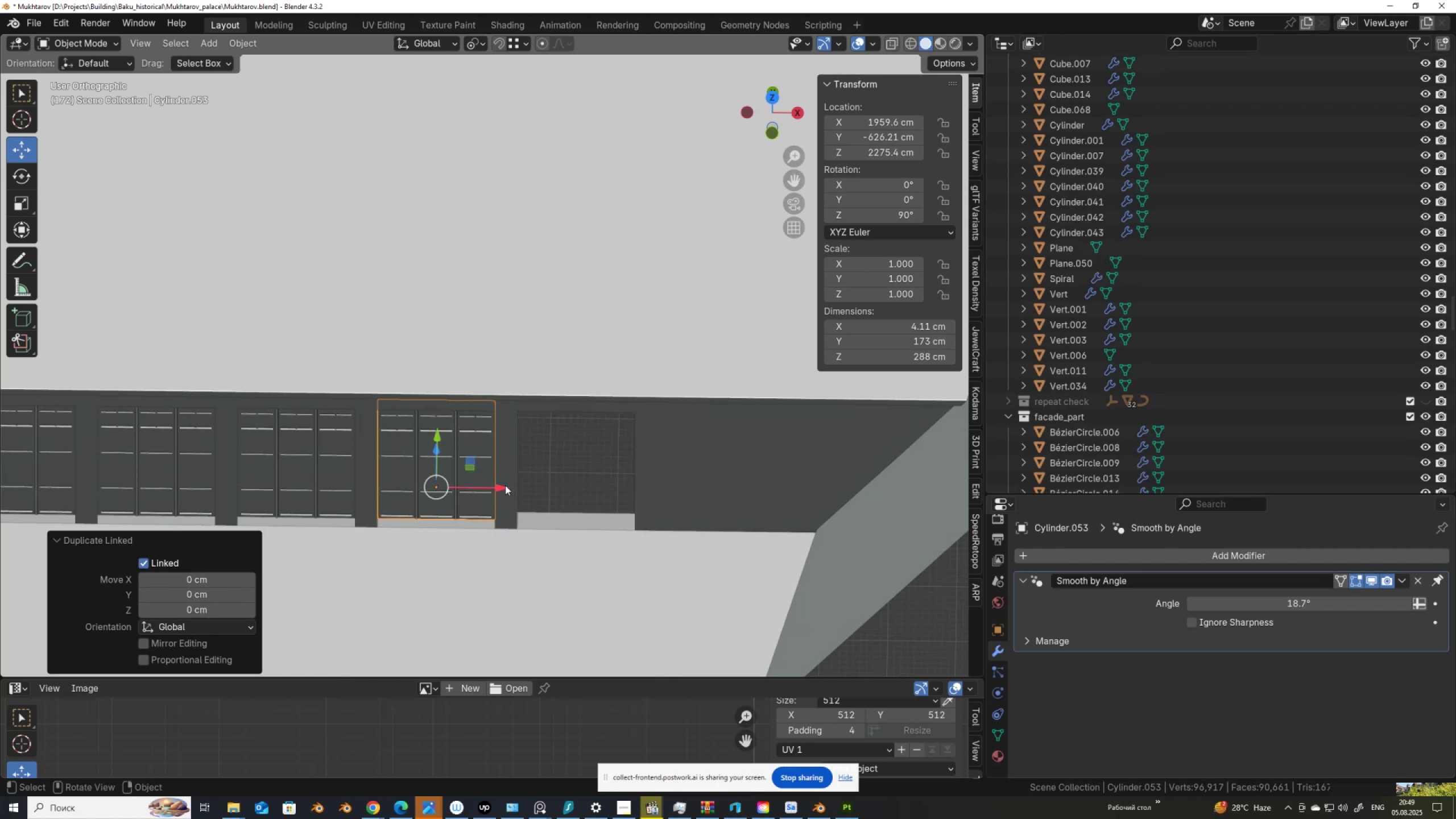 
left_click_drag(start_coordinate=[505, 485], to_coordinate=[640, 531])
 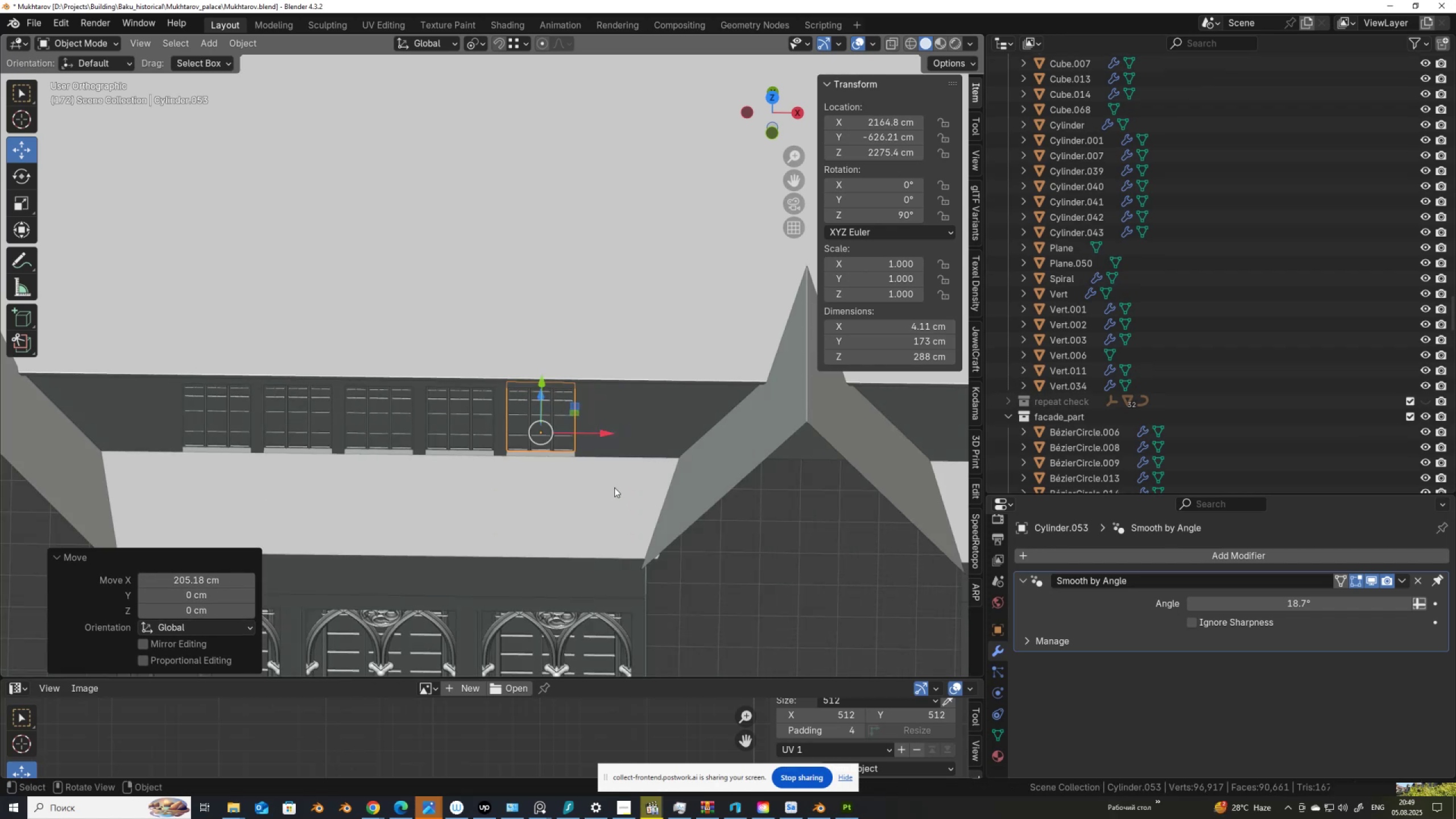 
hold_key(key=ControlLeft, duration=0.66)
 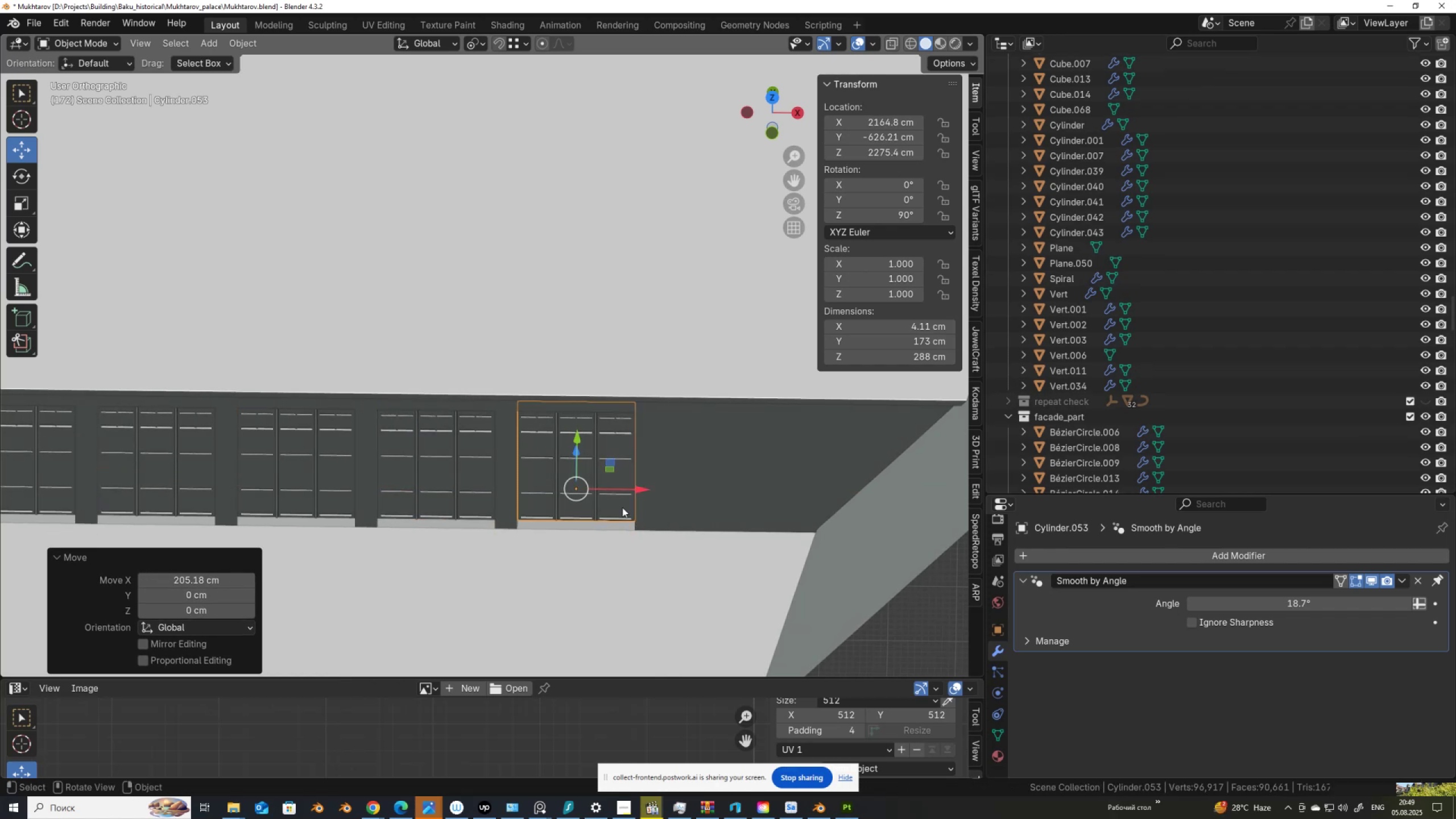 
scroll: coordinate [617, 481], scroll_direction: down, amount: 7.0
 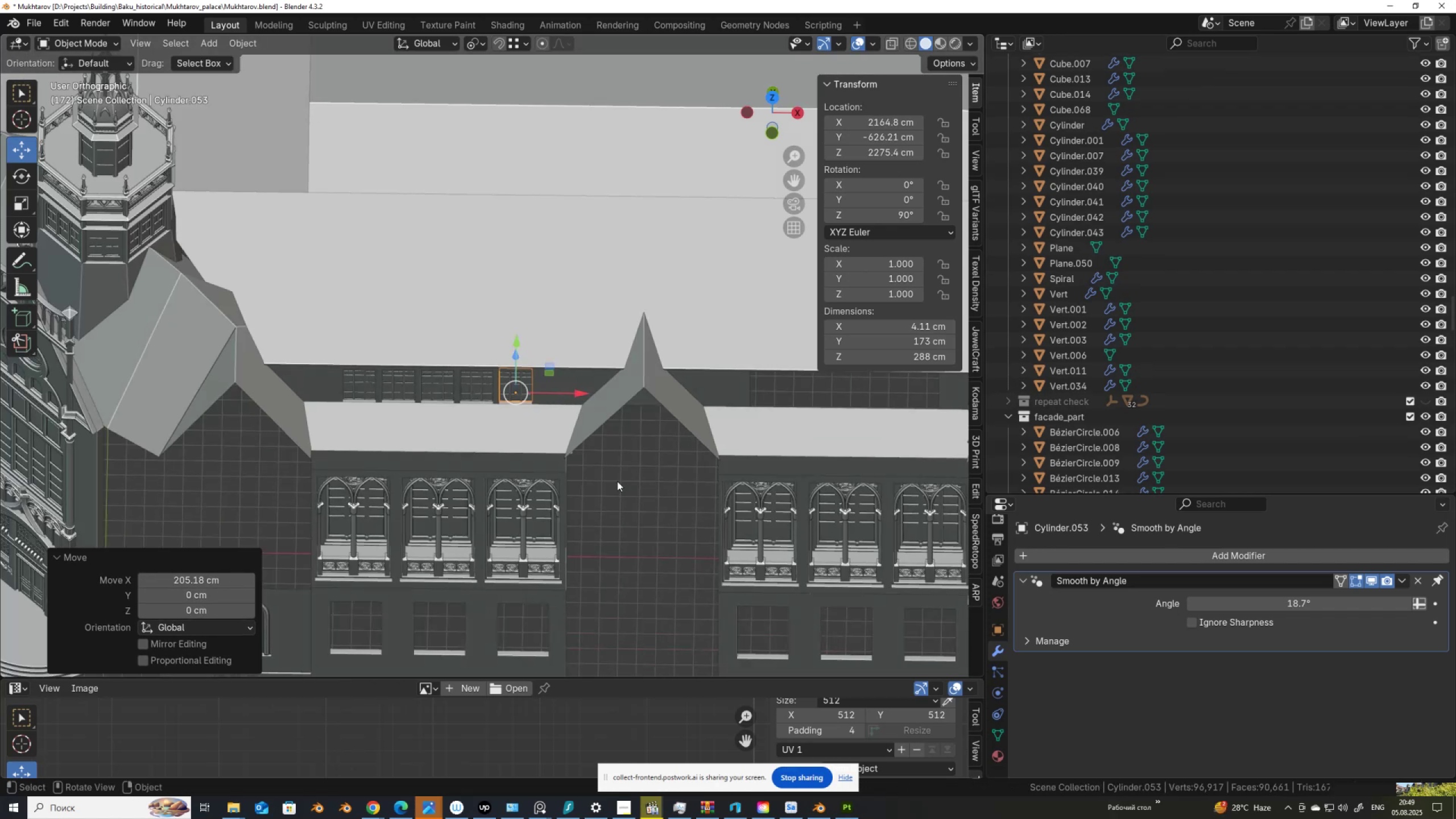 
hold_key(key=ShiftLeft, duration=0.74)
 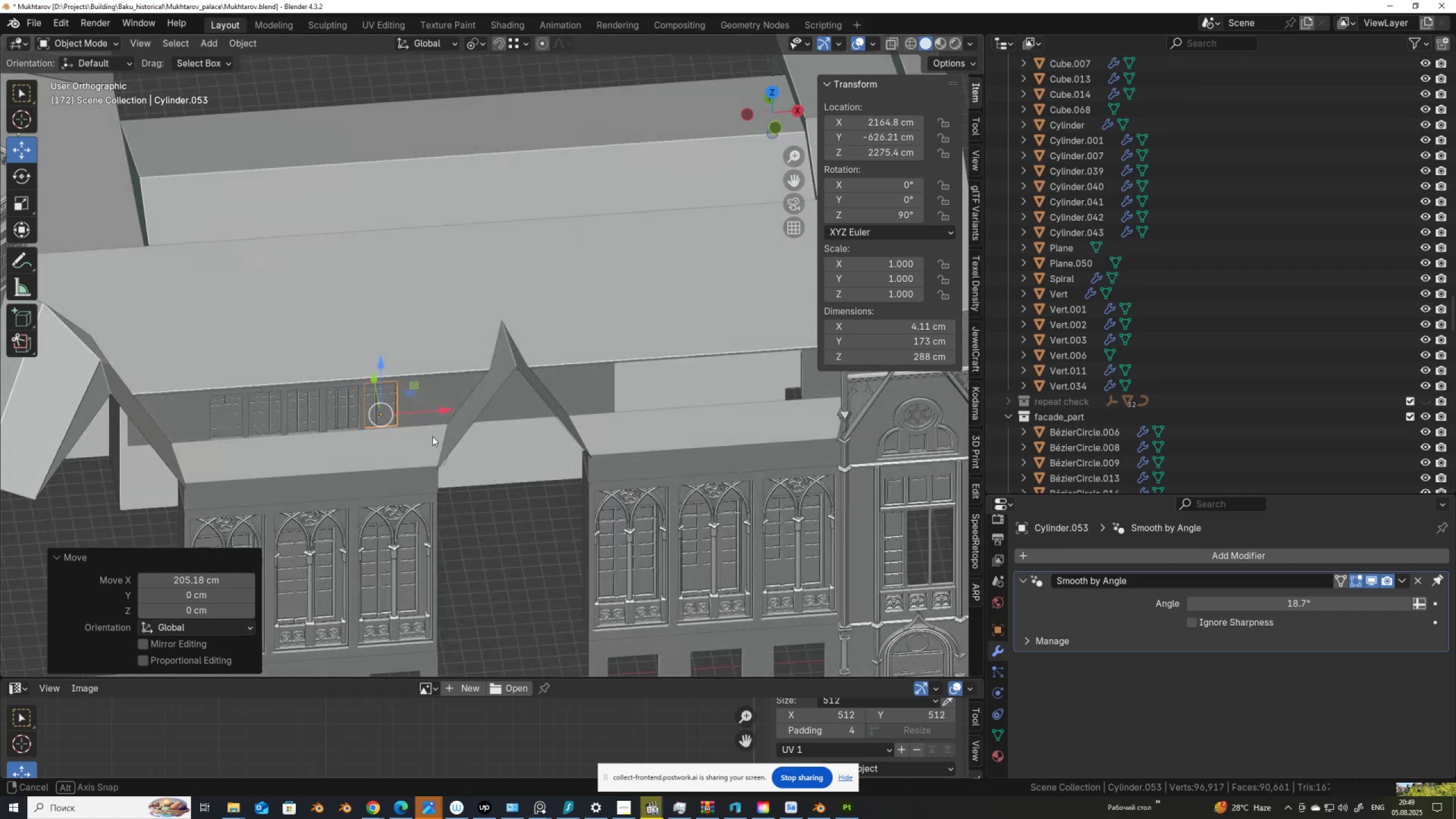 
hold_key(key=ShiftLeft, duration=1.5)
left_click([334, 415])
 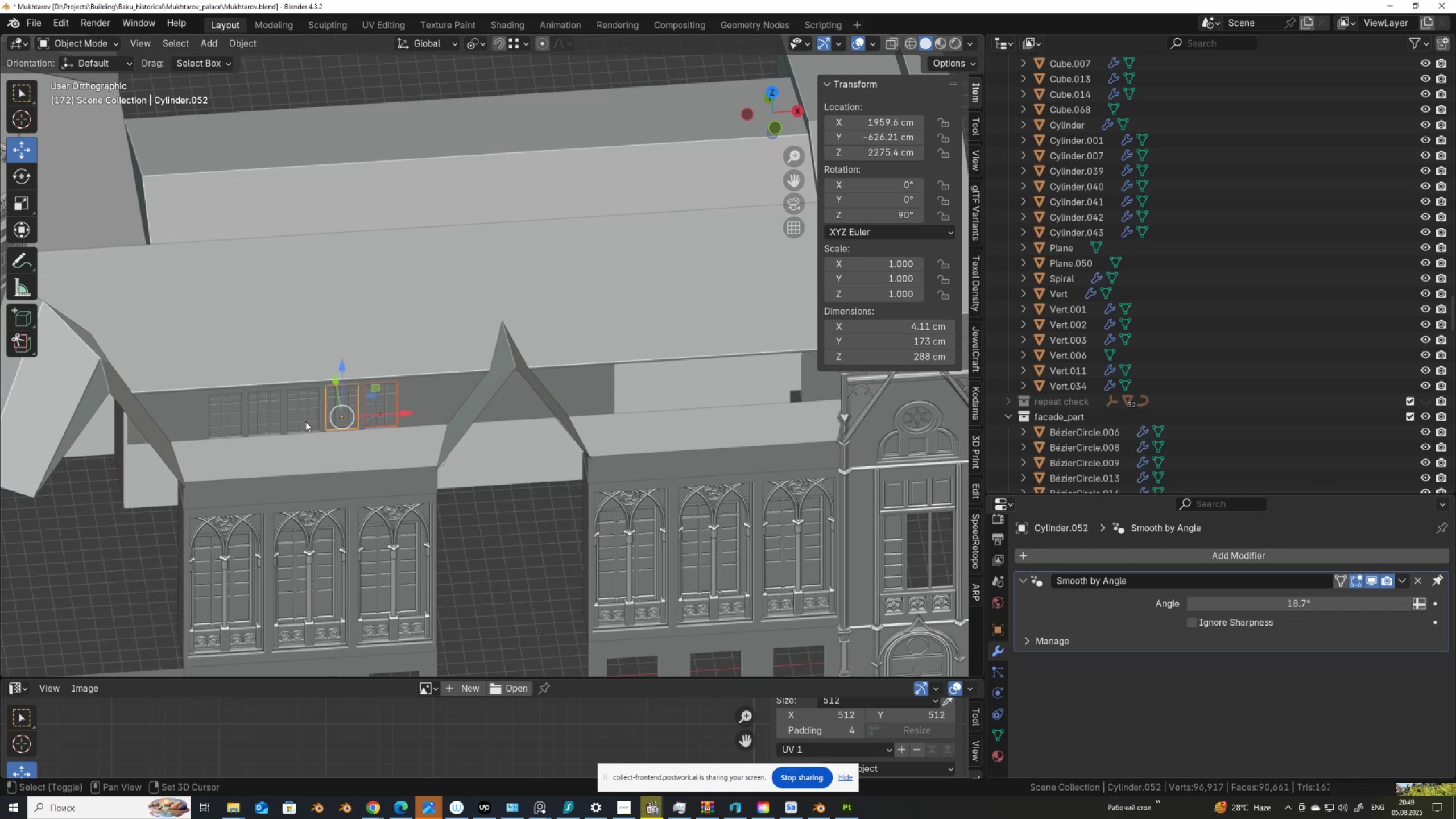 
hold_key(key=ShiftLeft, duration=1.51)
left_click([305, 421])
 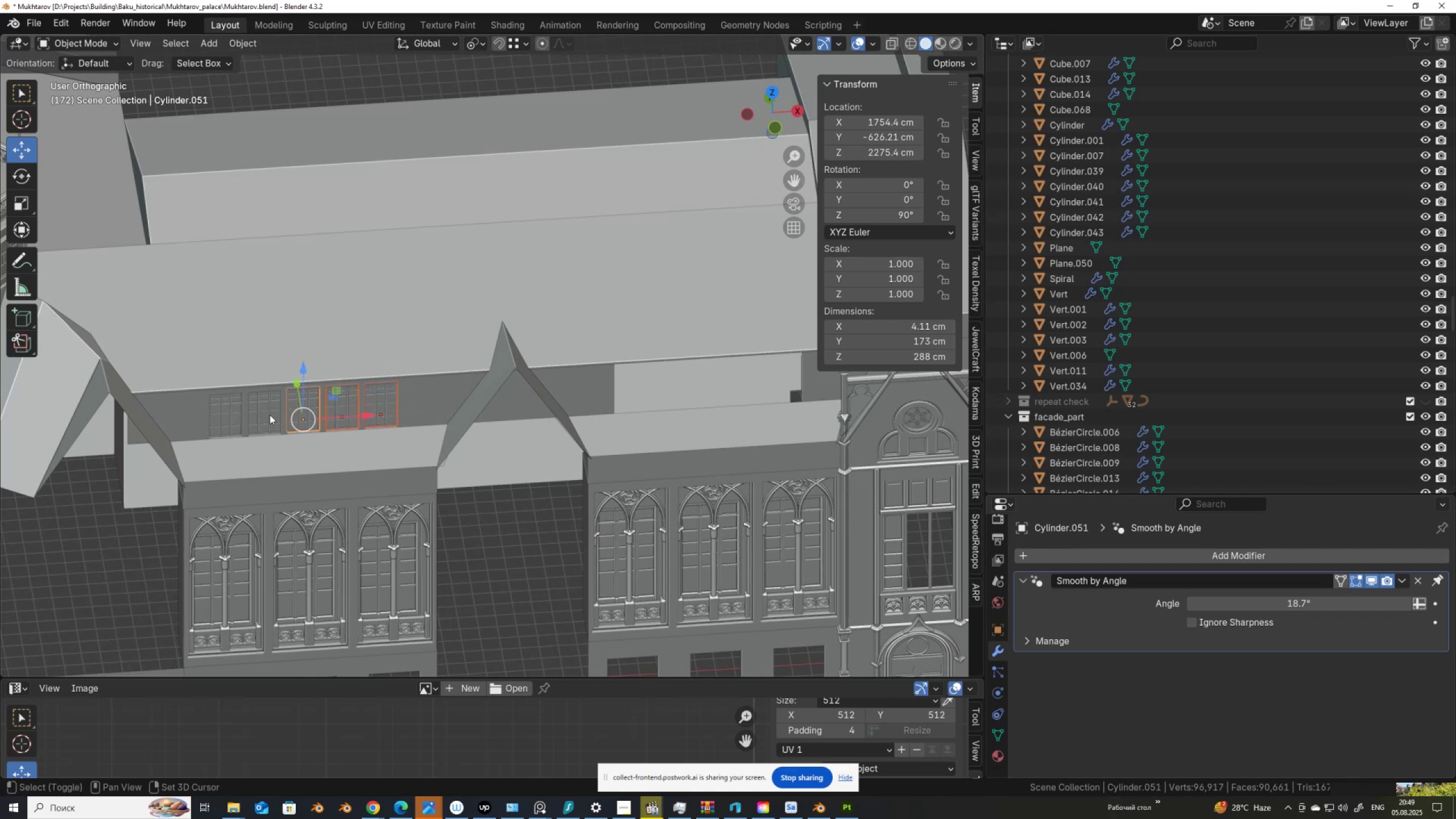 
double_click([270, 415])
 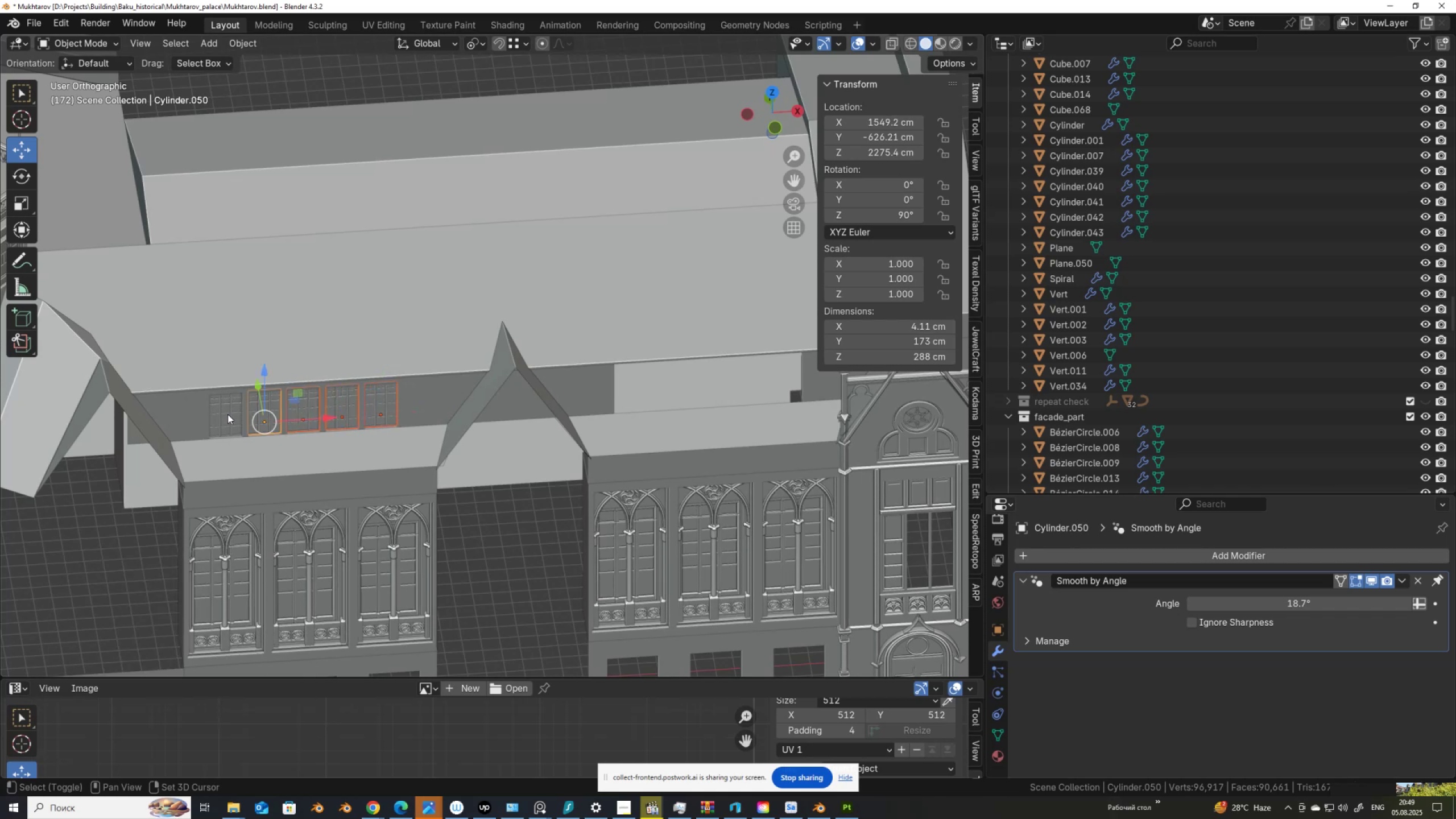 
left_click([225, 414])
 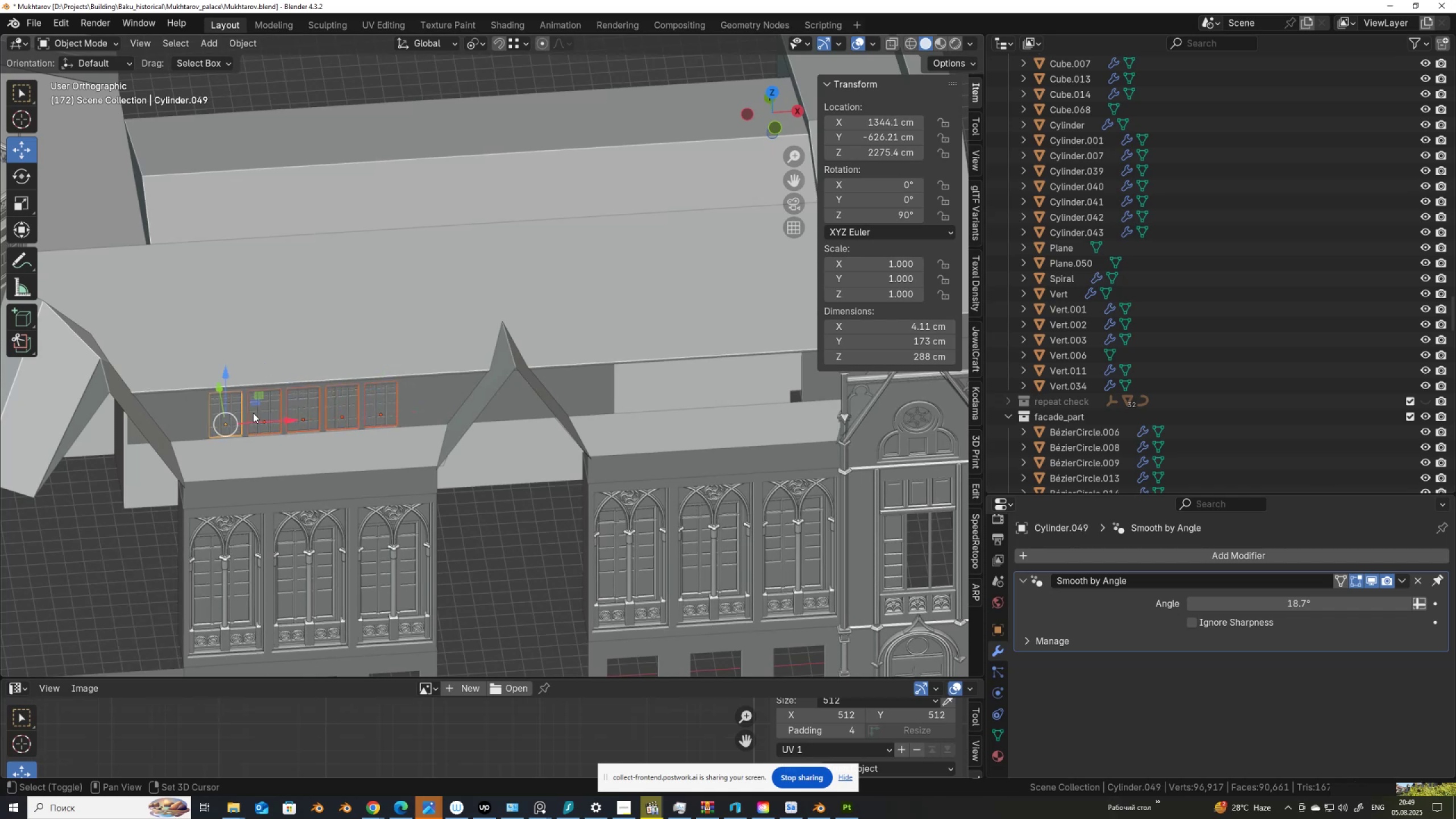 
hold_key(key=ShiftLeft, duration=1.28)
left_click([286, 406])
 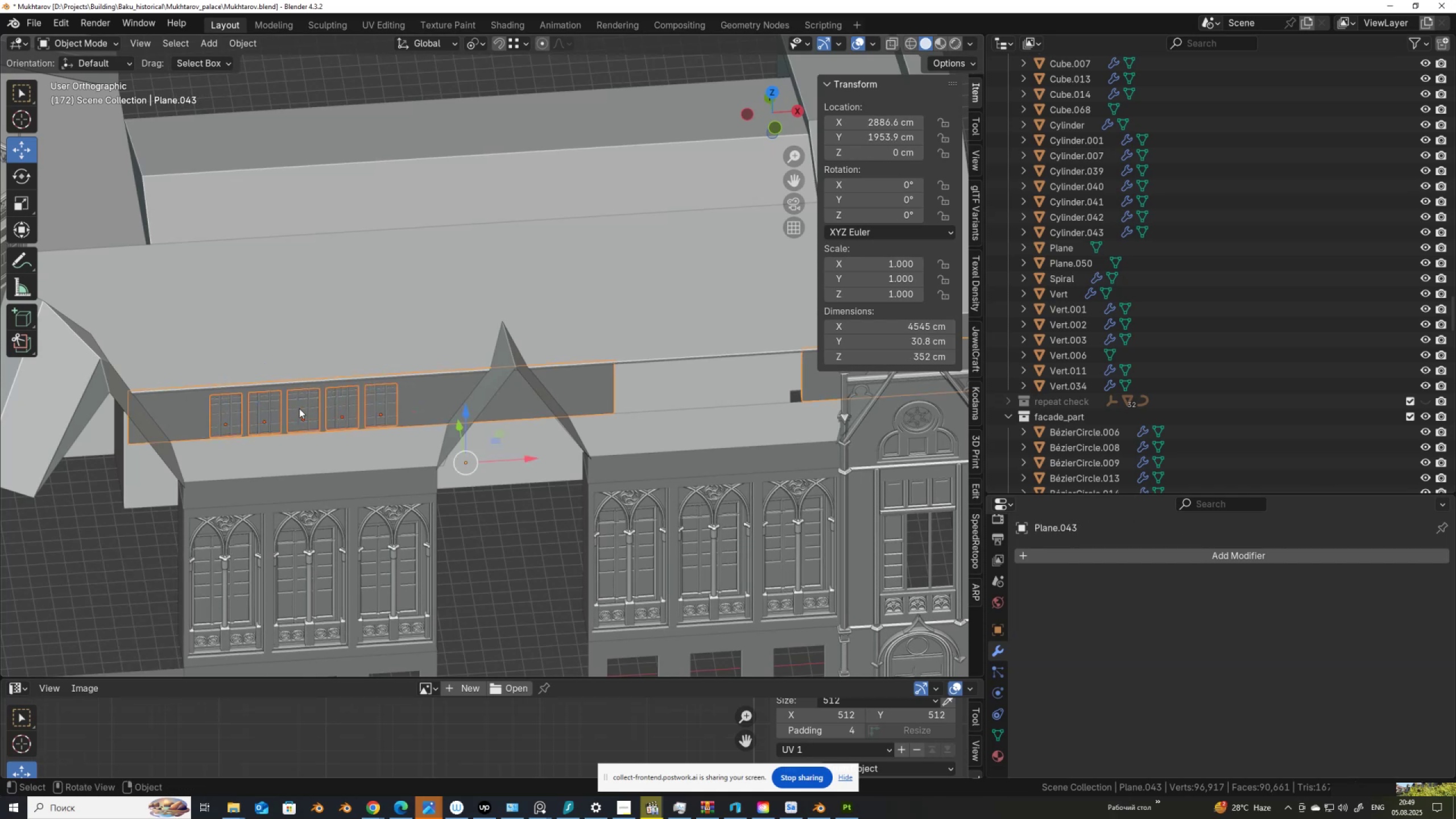 
scroll: coordinate [299, 408], scroll_direction: up, amount: 1.0
 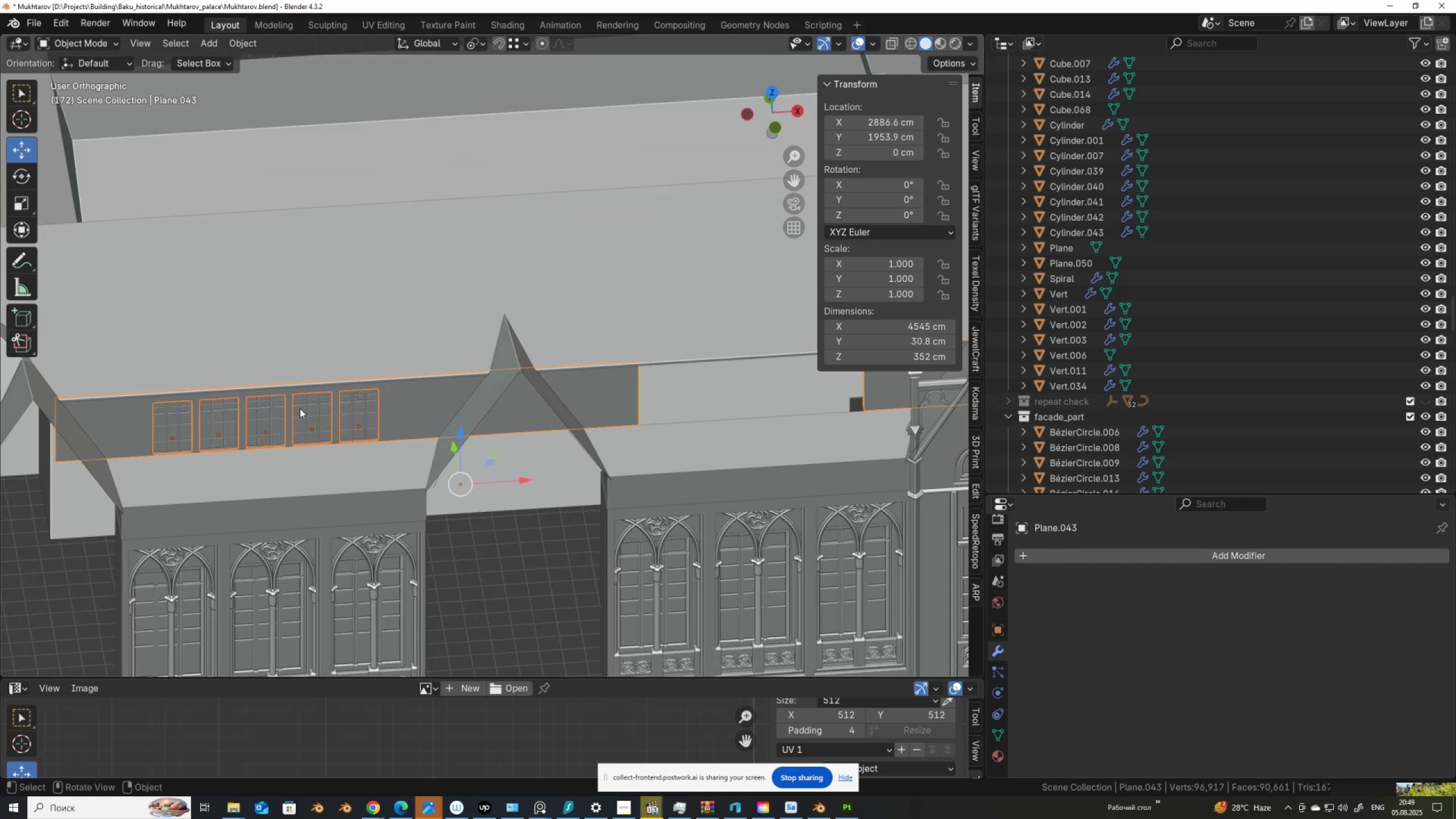 
scroll: coordinate [300, 408], scroll_direction: down, amount: 1.0
 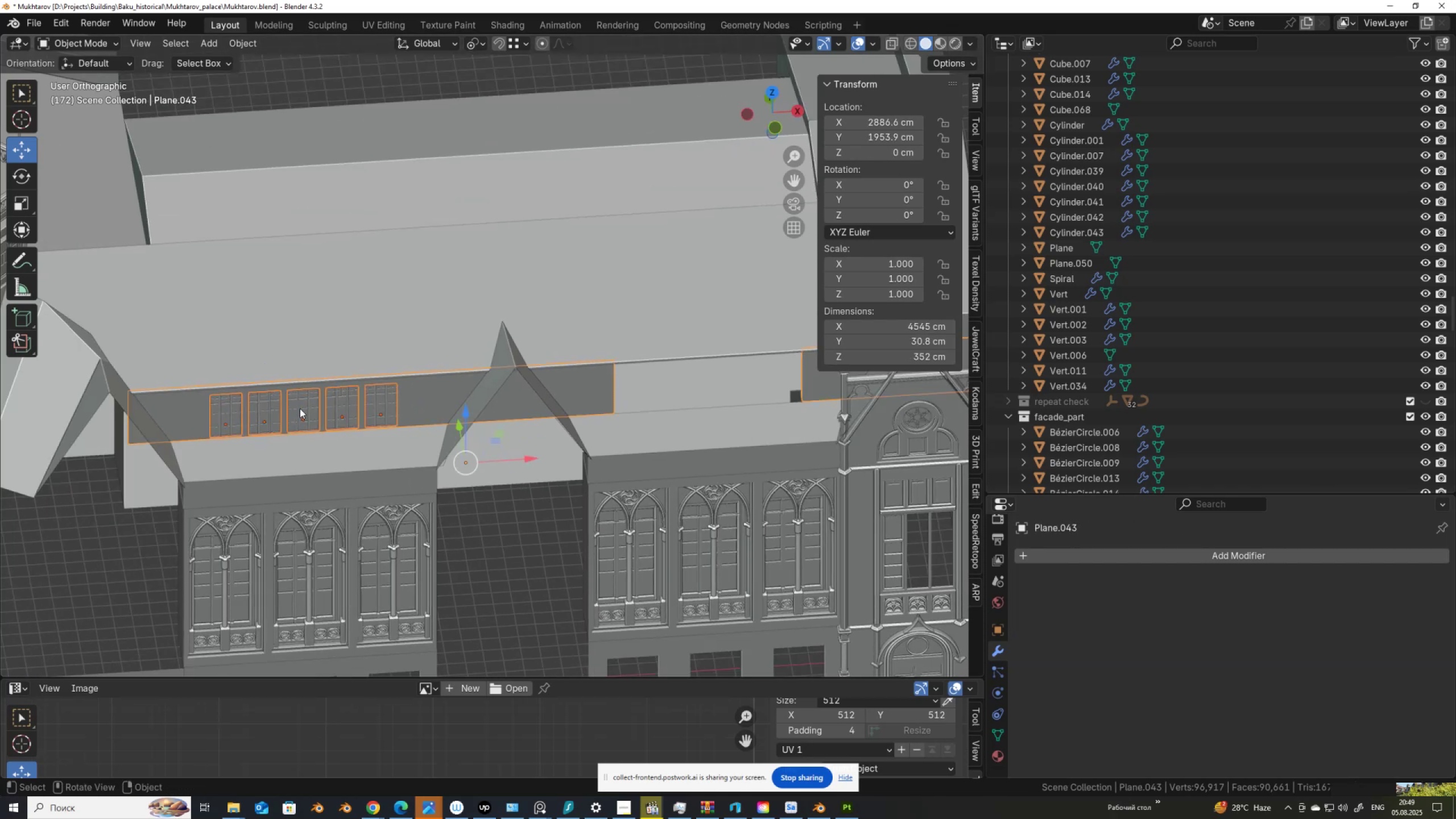 
key(Control+ControlLeft)
 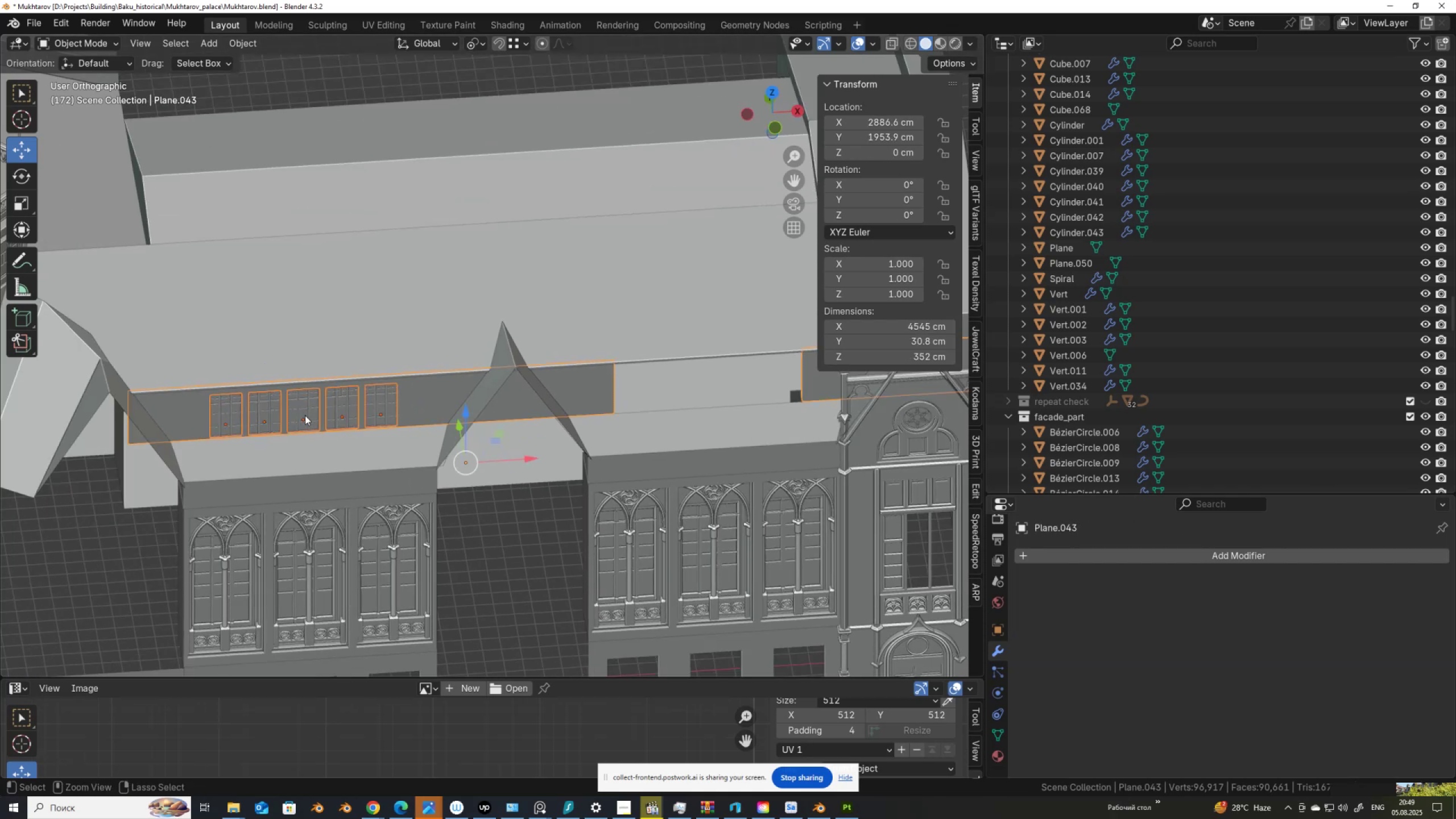 
key(Control+Z)
 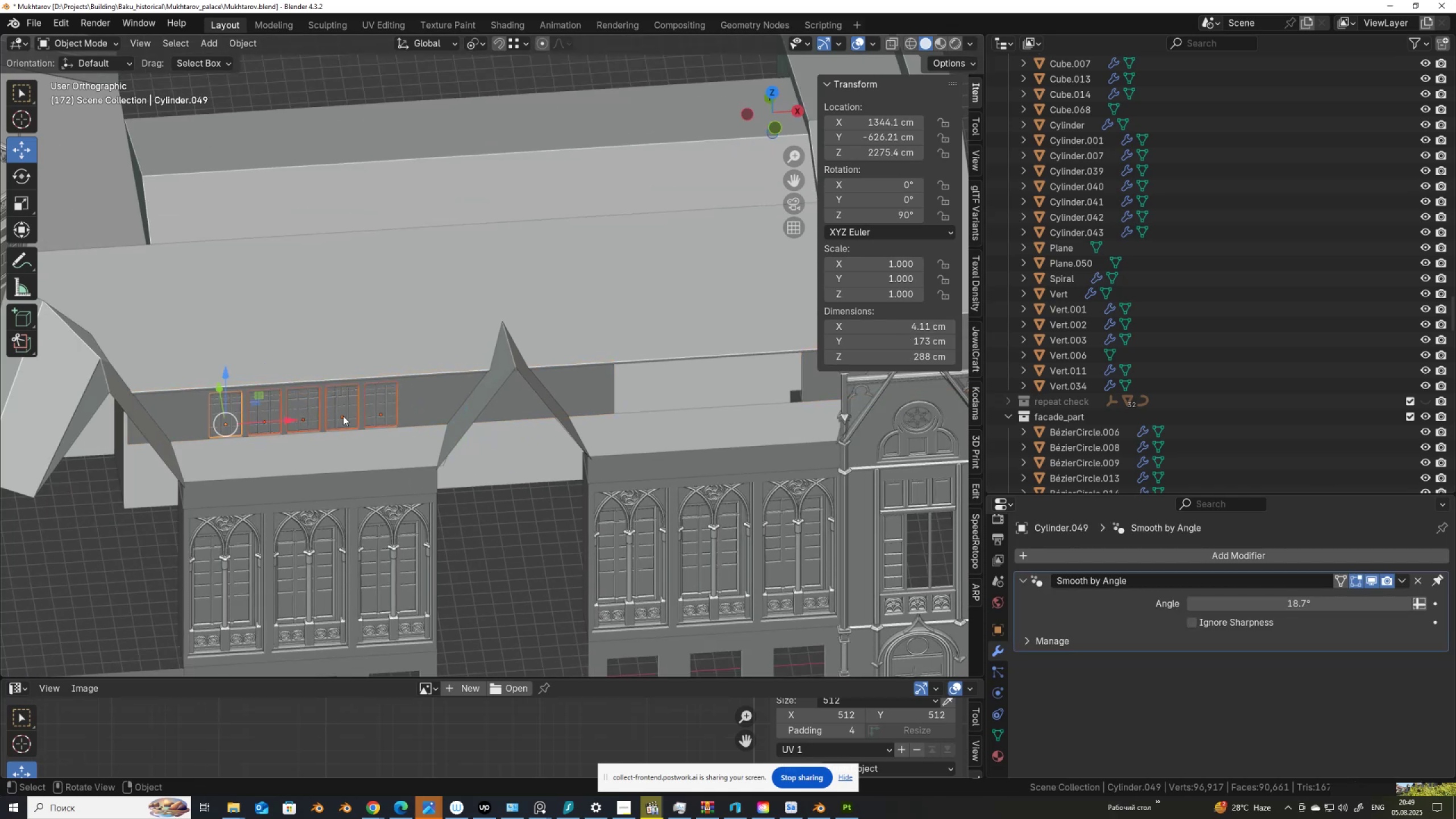 
hold_key(key=ShiftLeft, duration=0.69)
 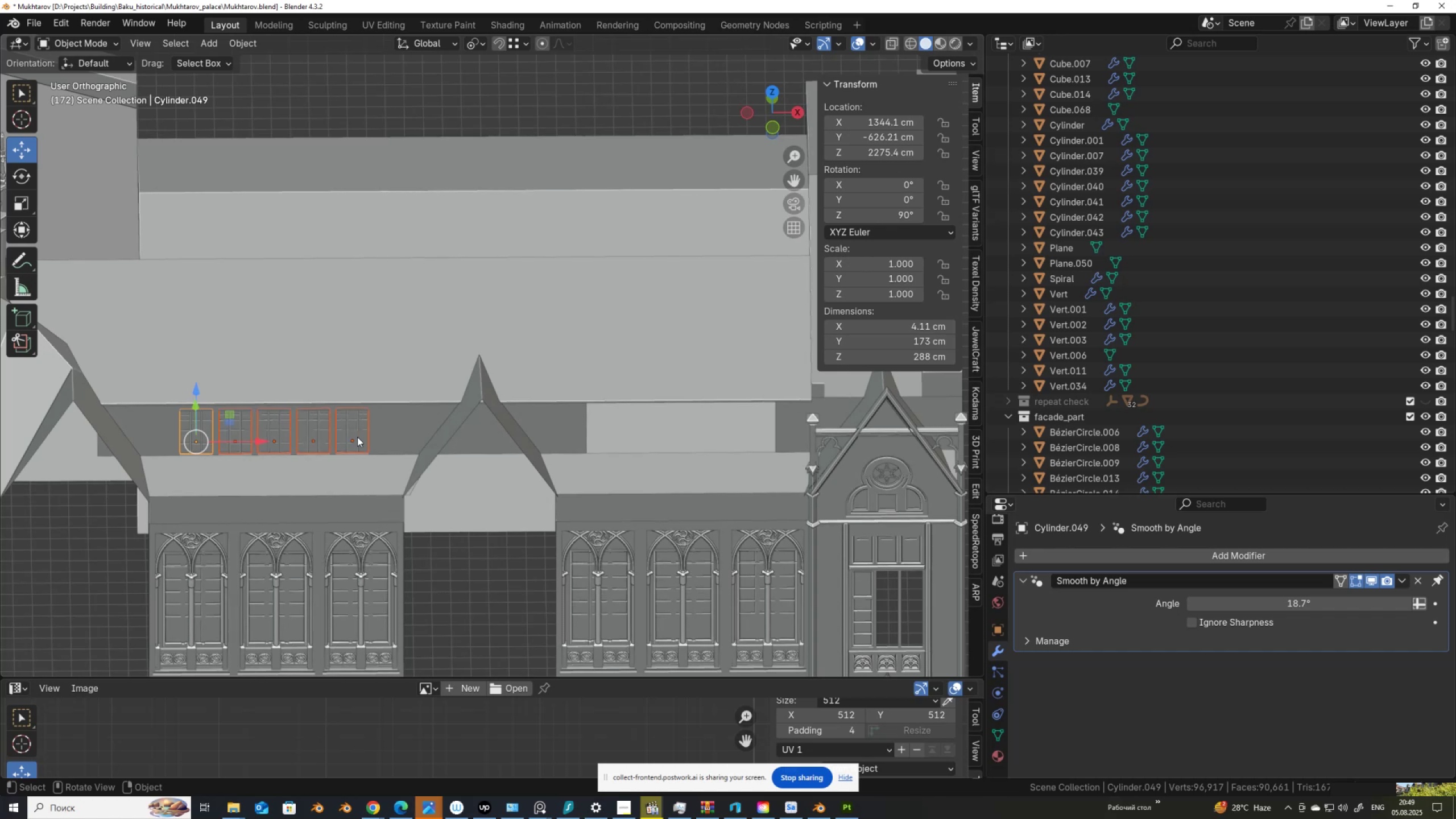 
key(Alt+AltLeft)
 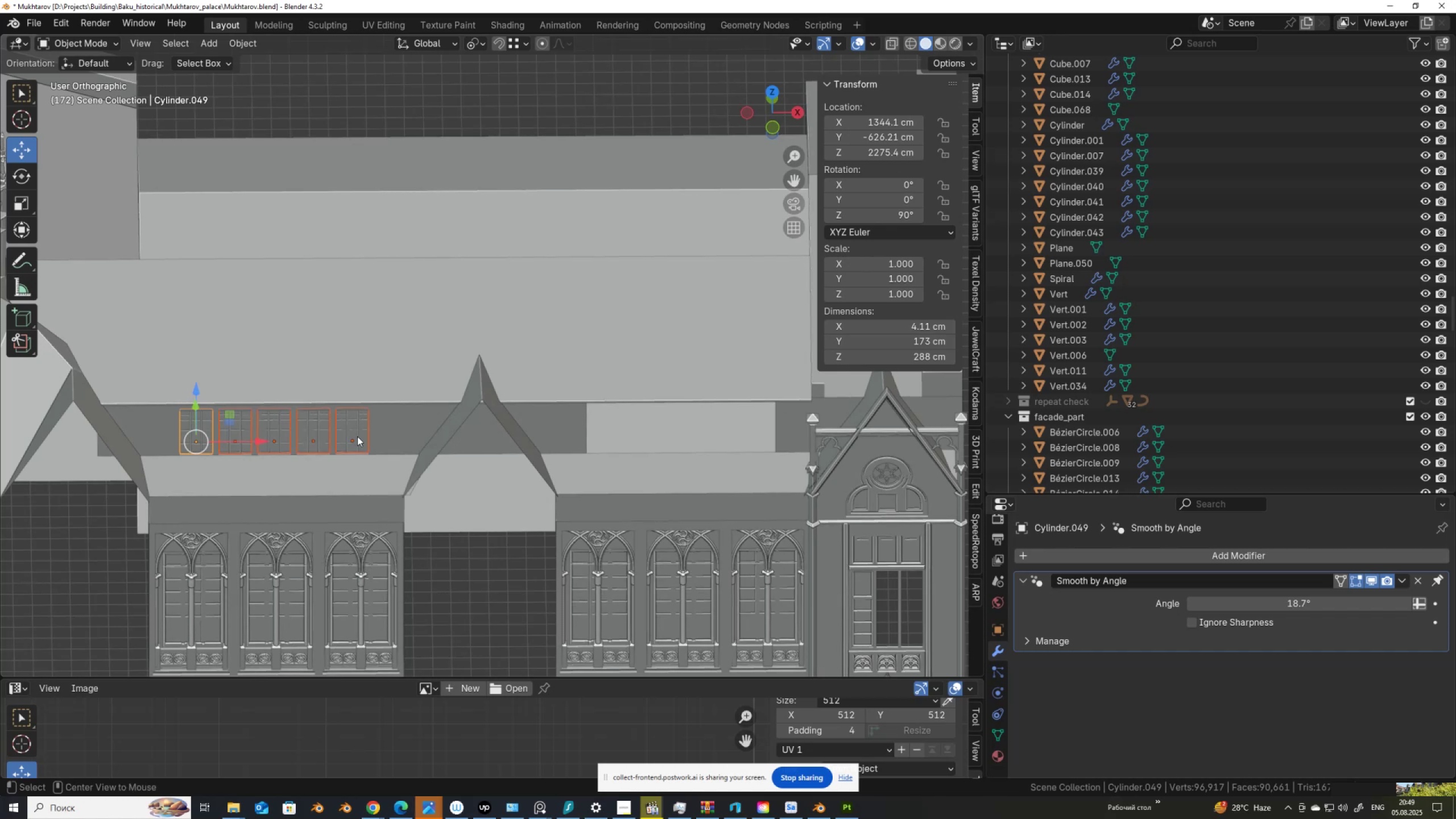 
key(Alt+D)
 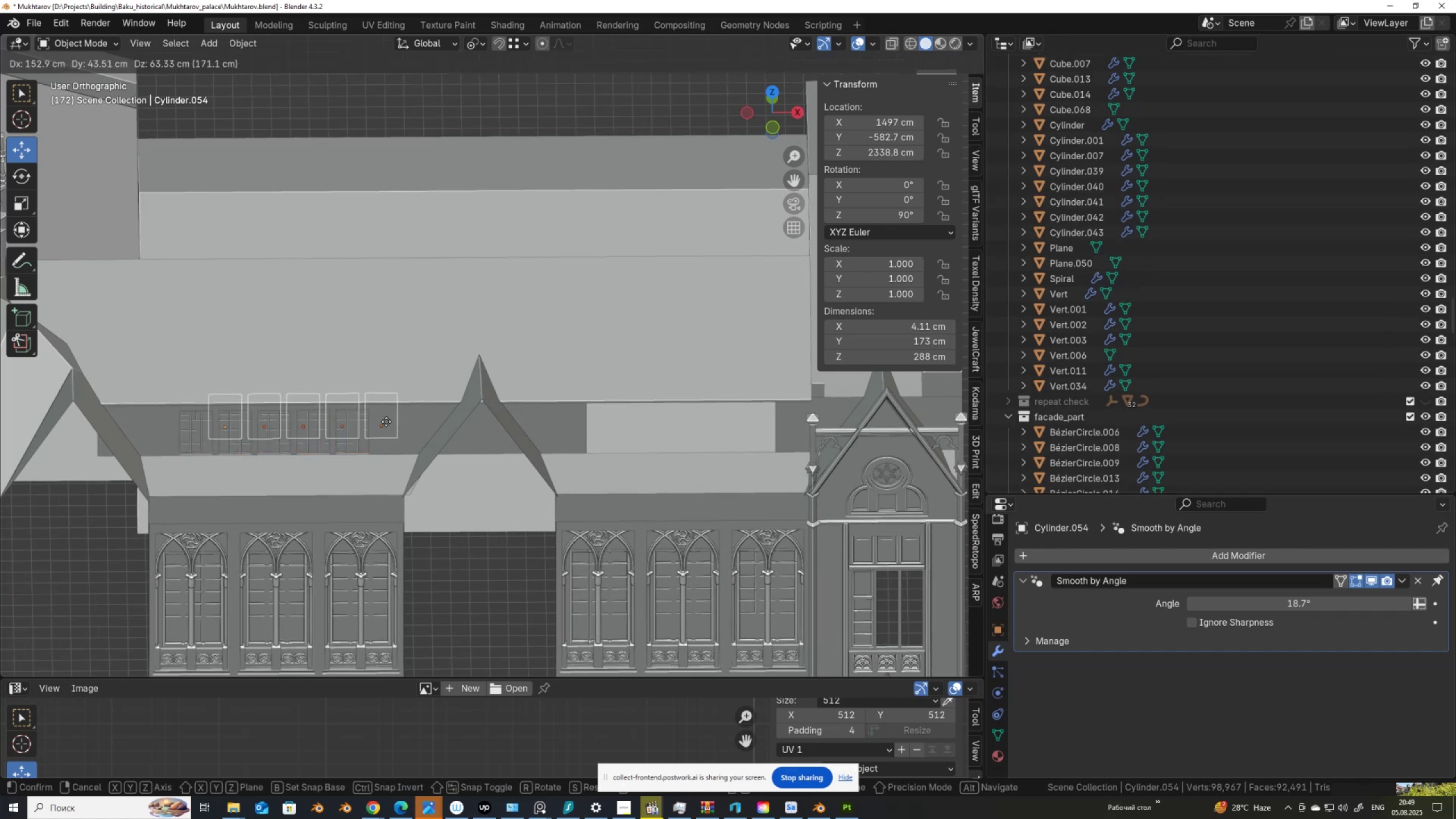 
right_click([386, 421])
 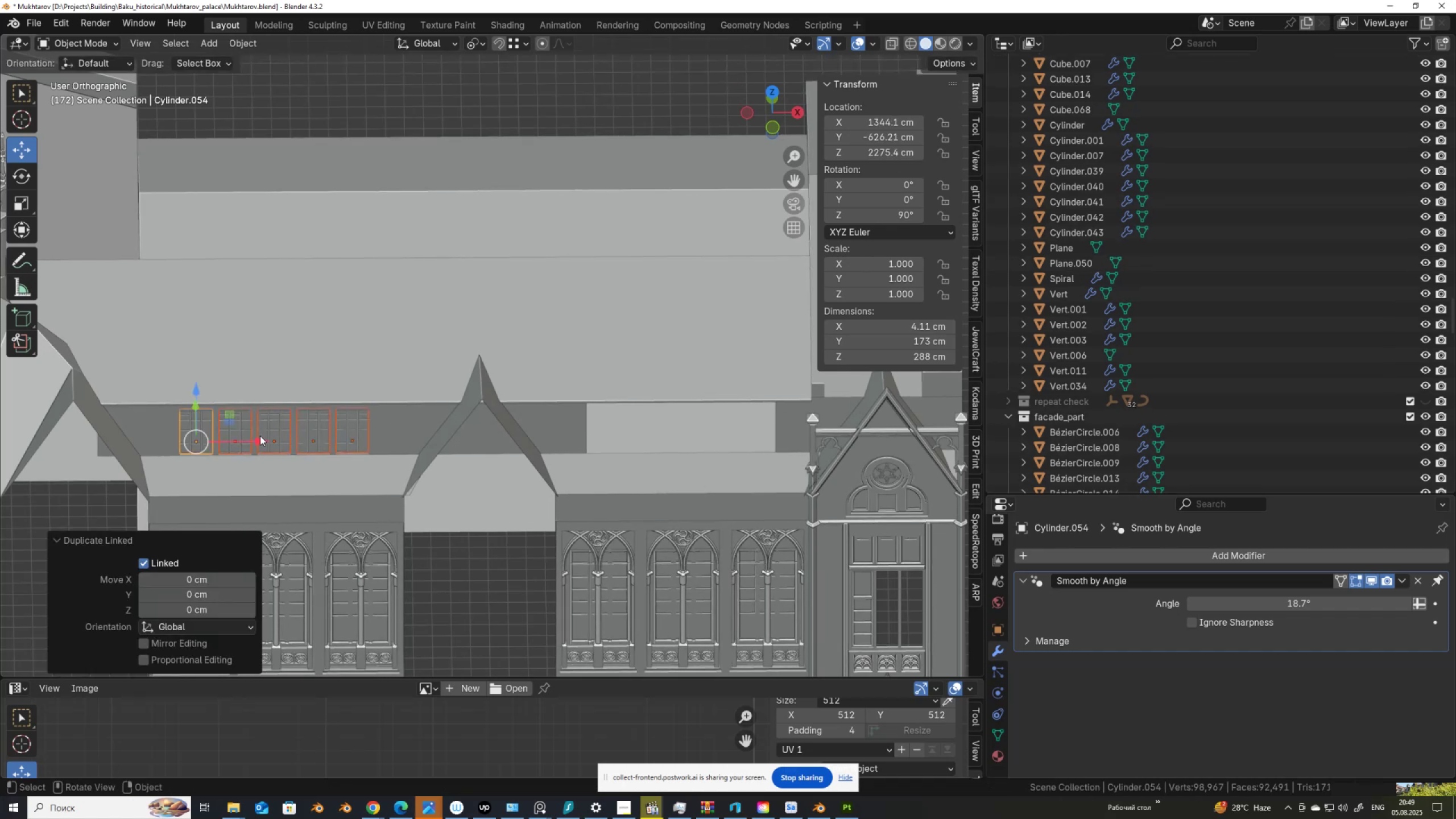 
left_click_drag(start_coordinate=[259, 440], to_coordinate=[766, 461])
 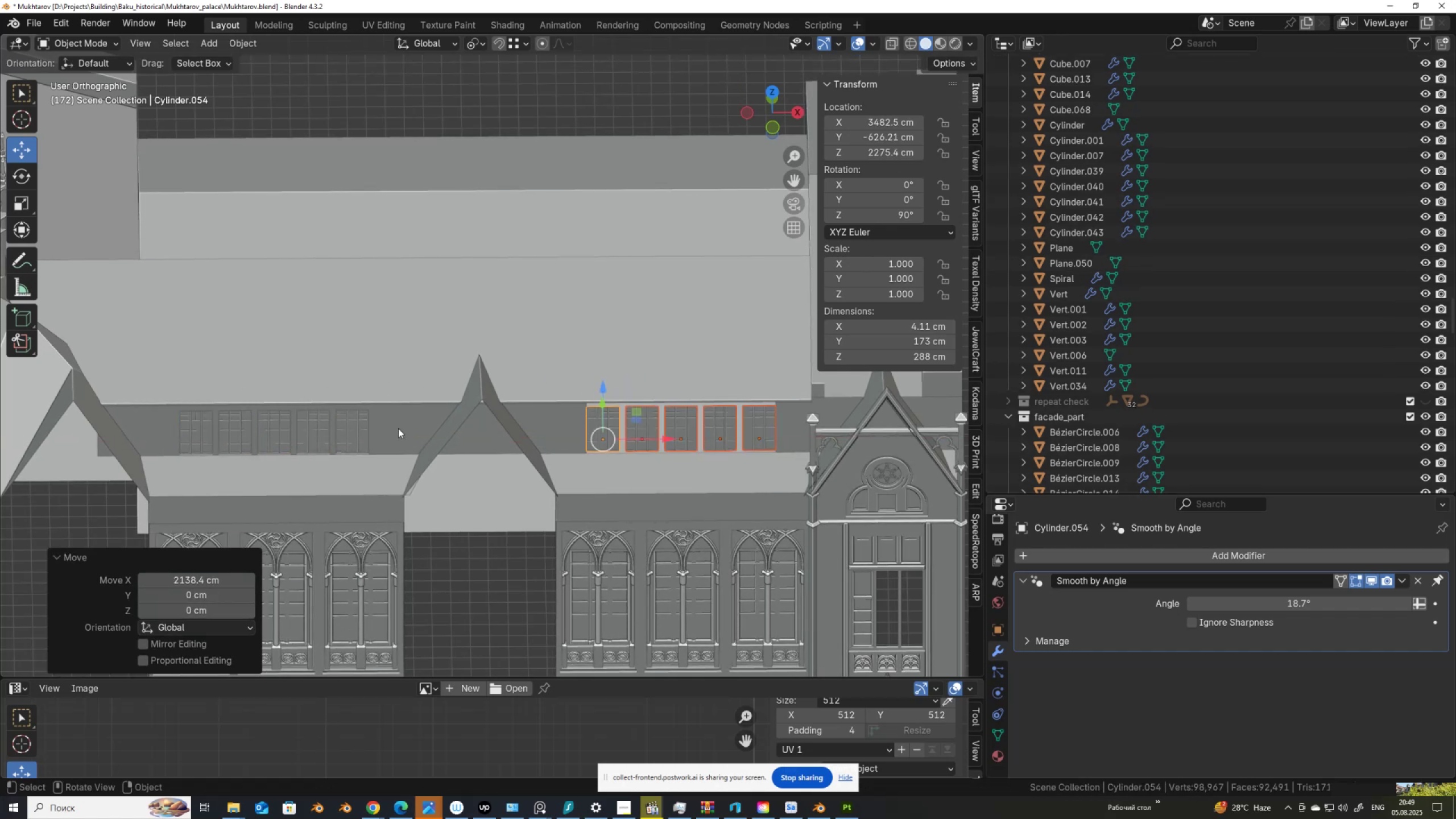 
hold_key(key=ControlLeft, duration=1.5)
 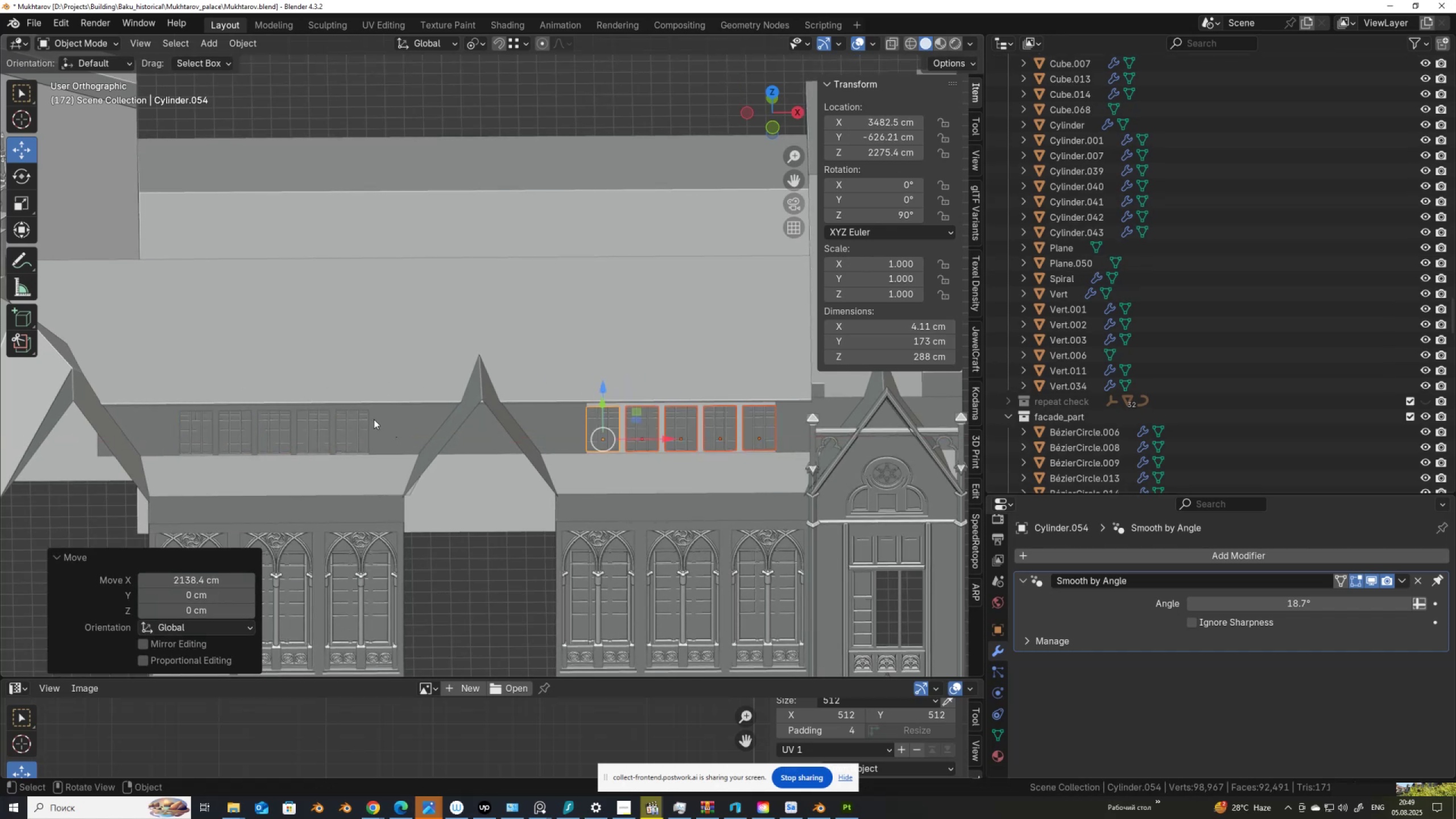 
left_click([374, 416])
 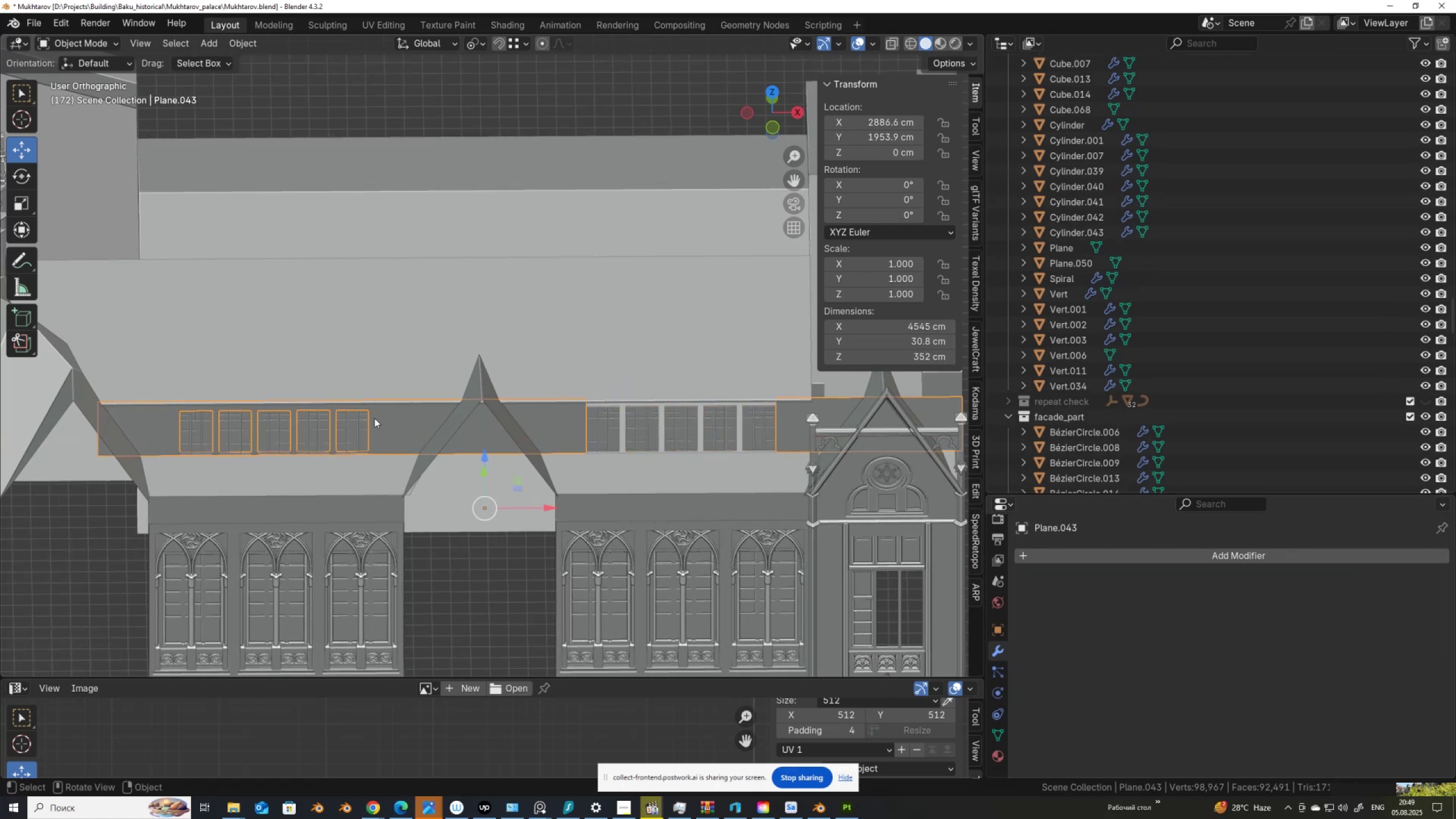 
key(Tab)
 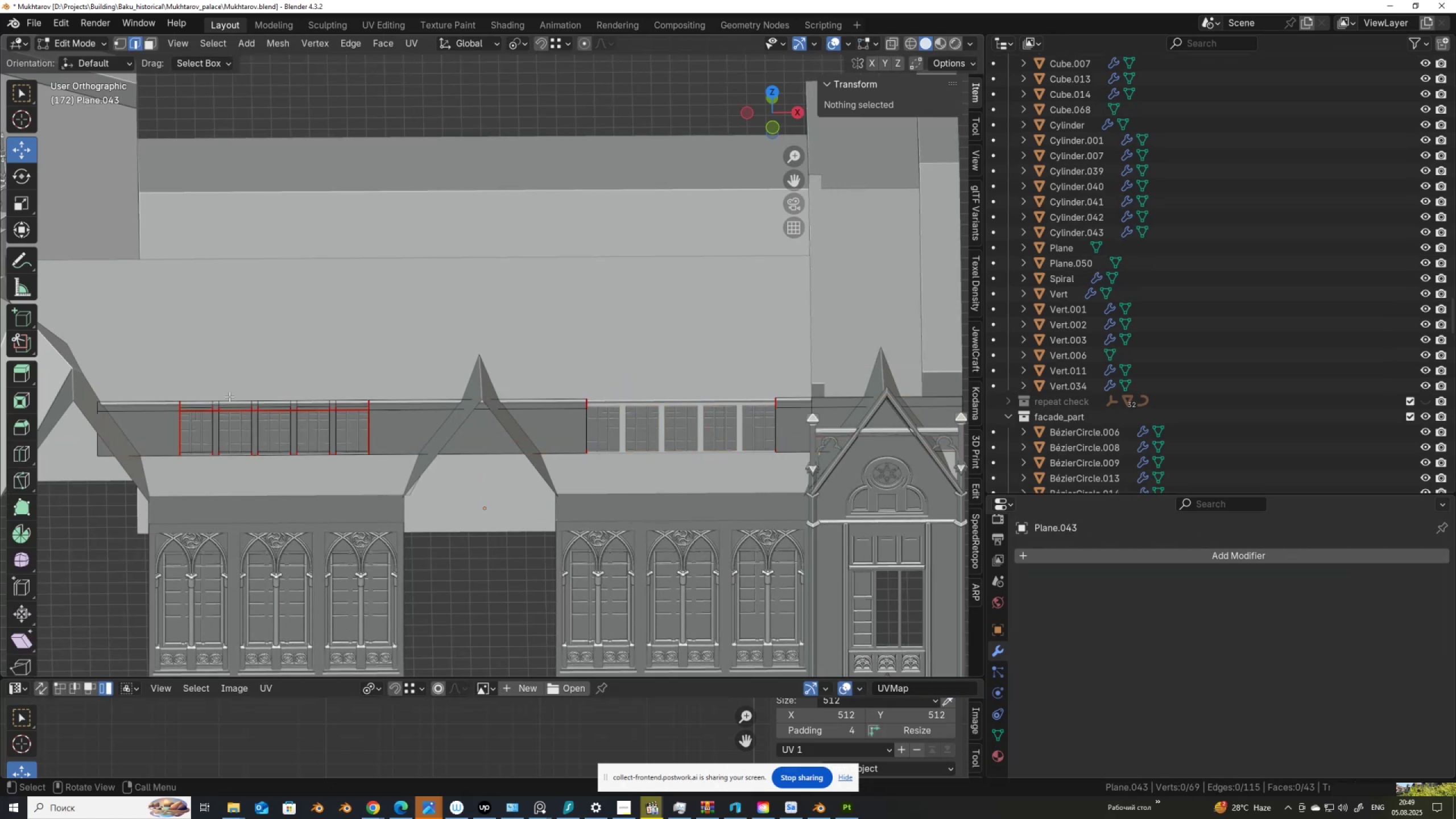 
key(3)
 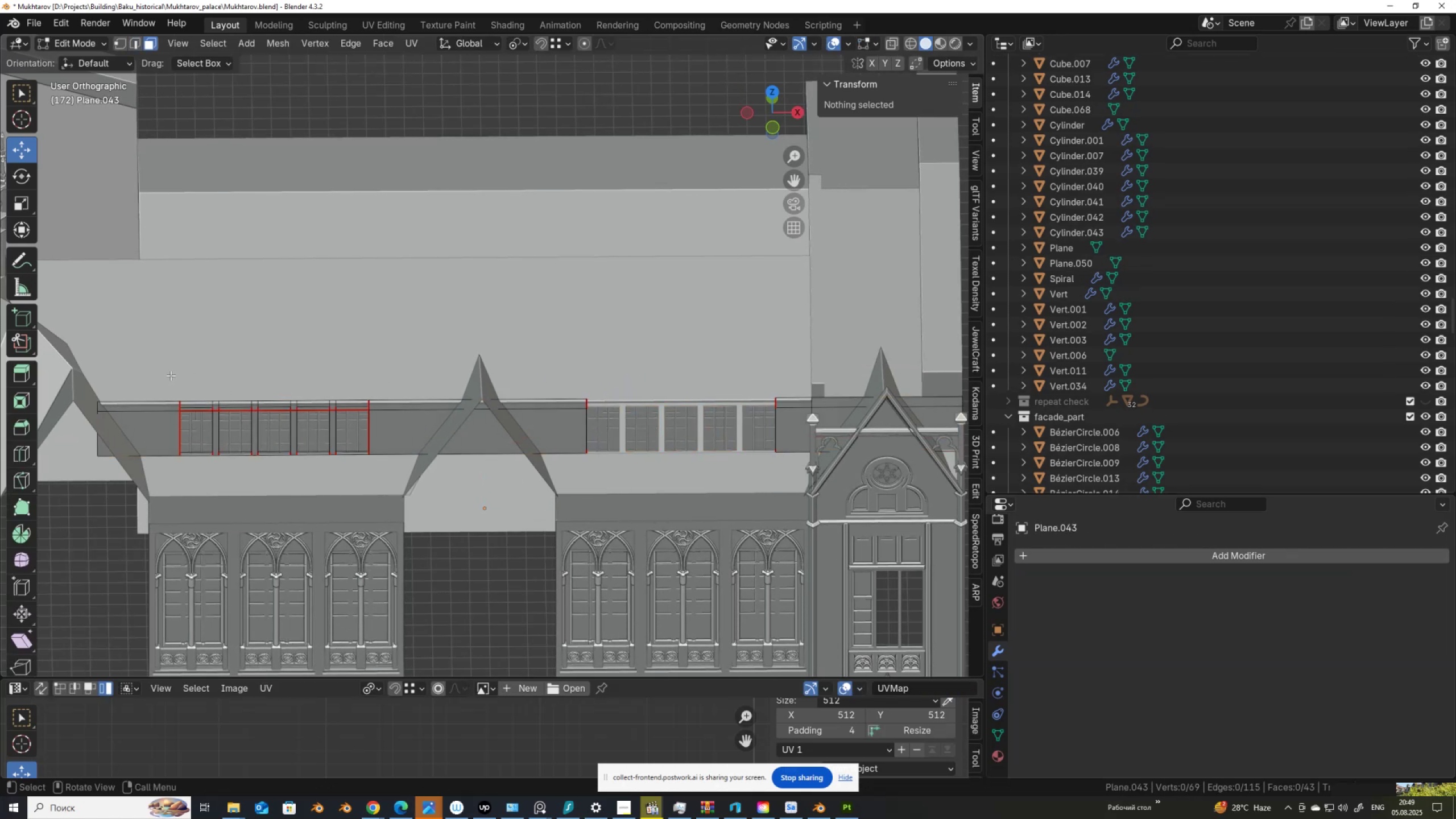 
key(Alt+AltLeft)
 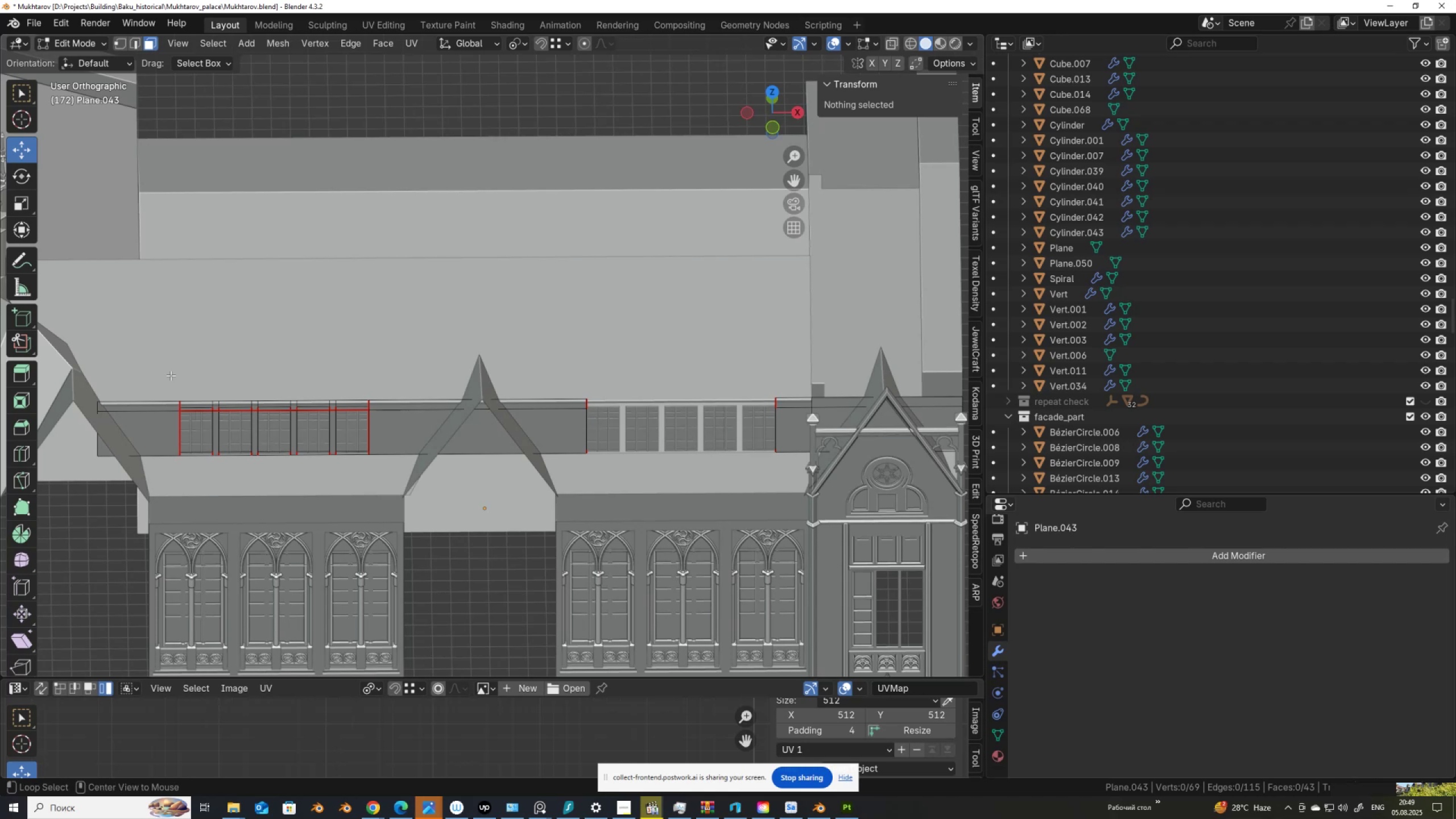 
key(Alt+Z)
 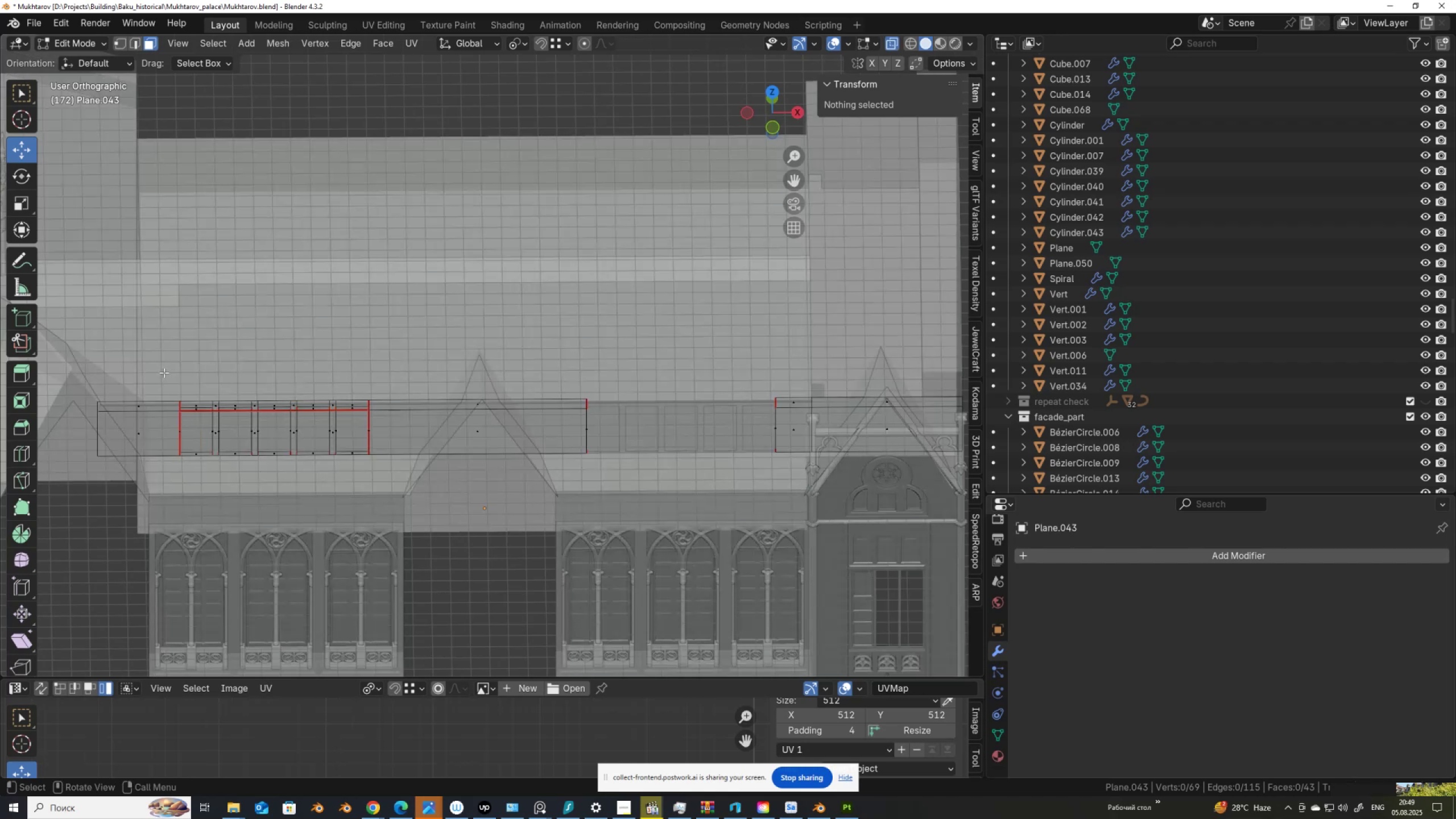 
left_click_drag(start_coordinate=[164, 372], to_coordinate=[381, 479])
 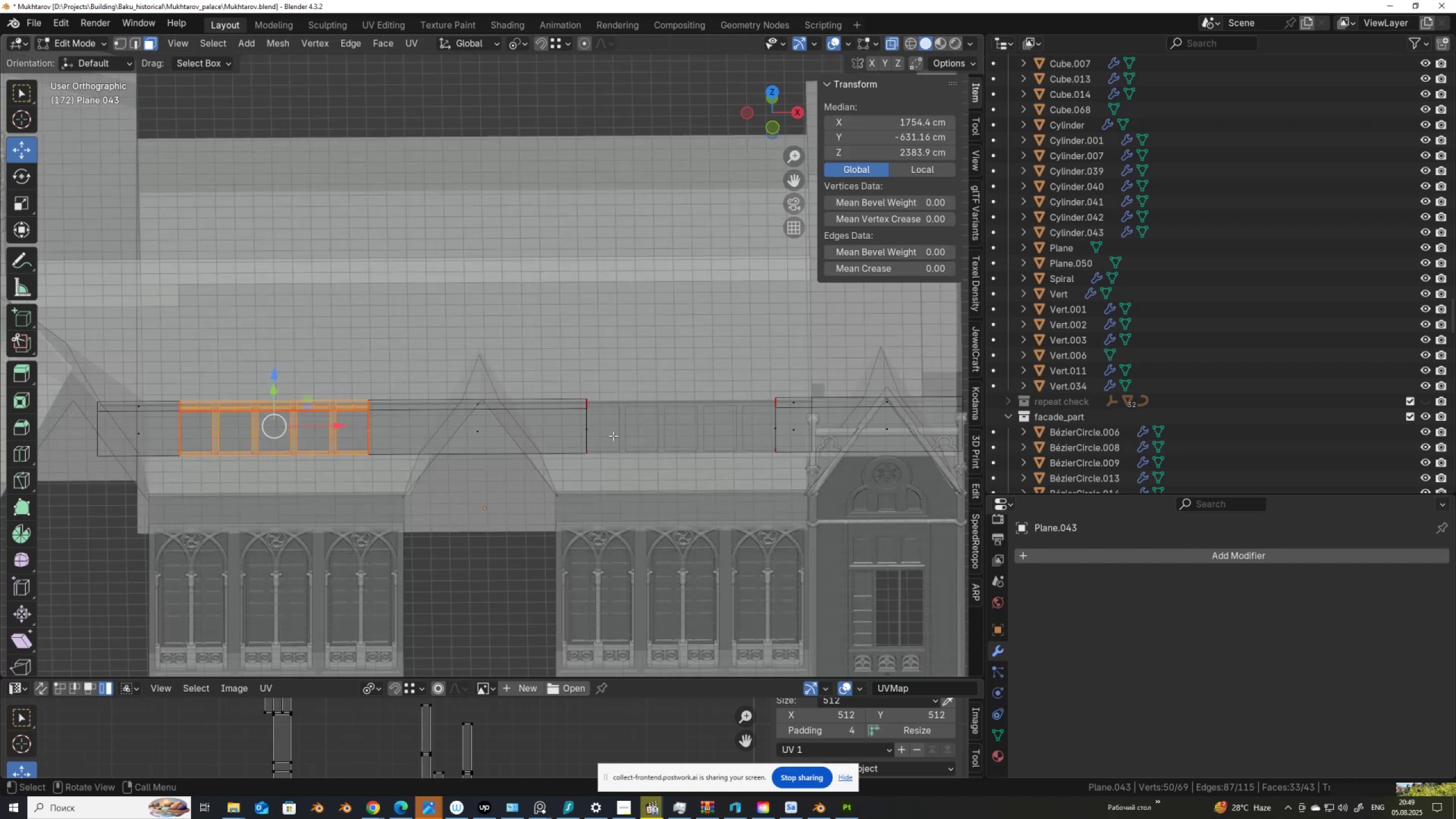 
scroll: coordinate [408, 433], scroll_direction: up, amount: 1.0
 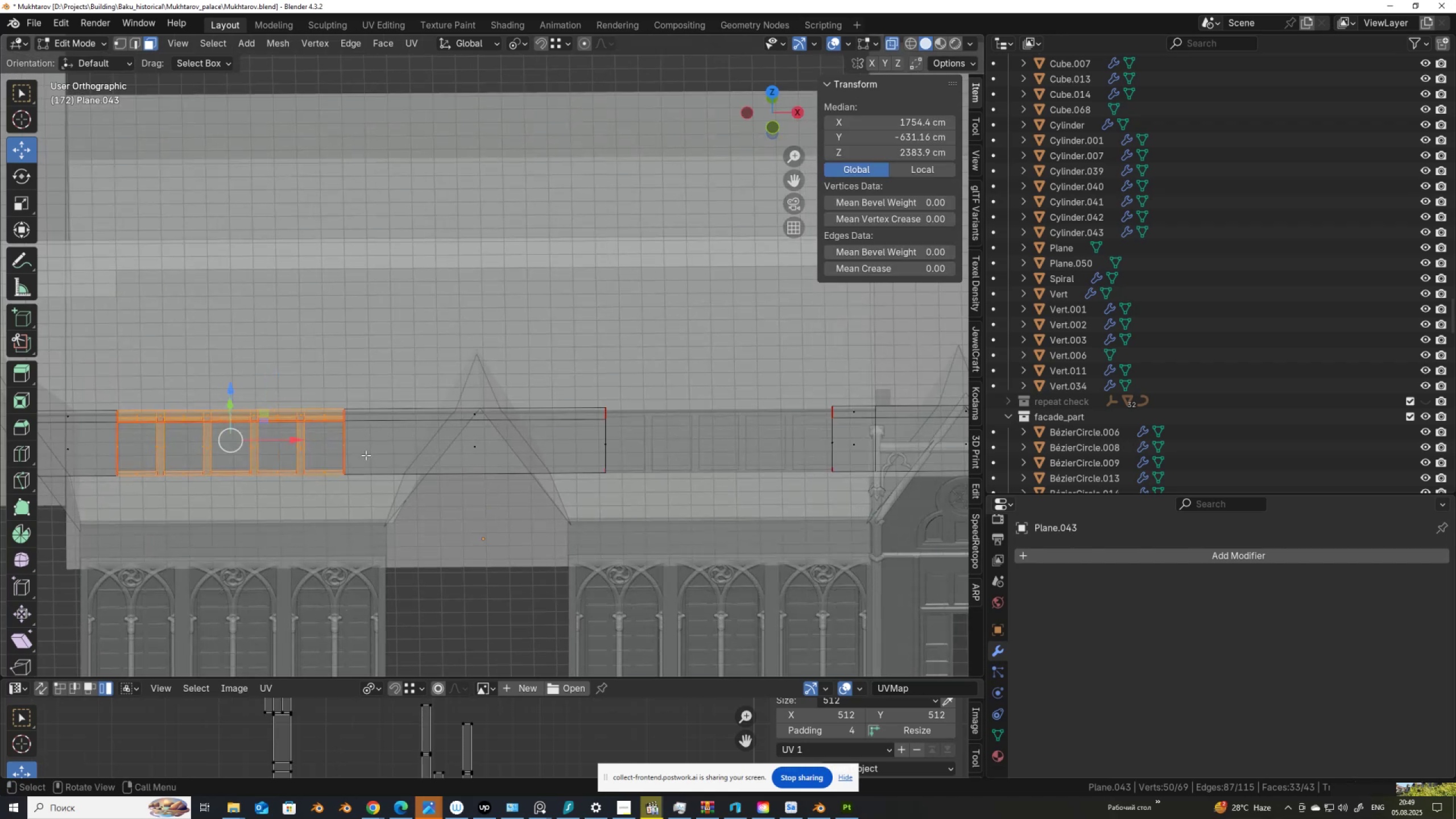 
hold_key(key=AltLeft, duration=0.88)
 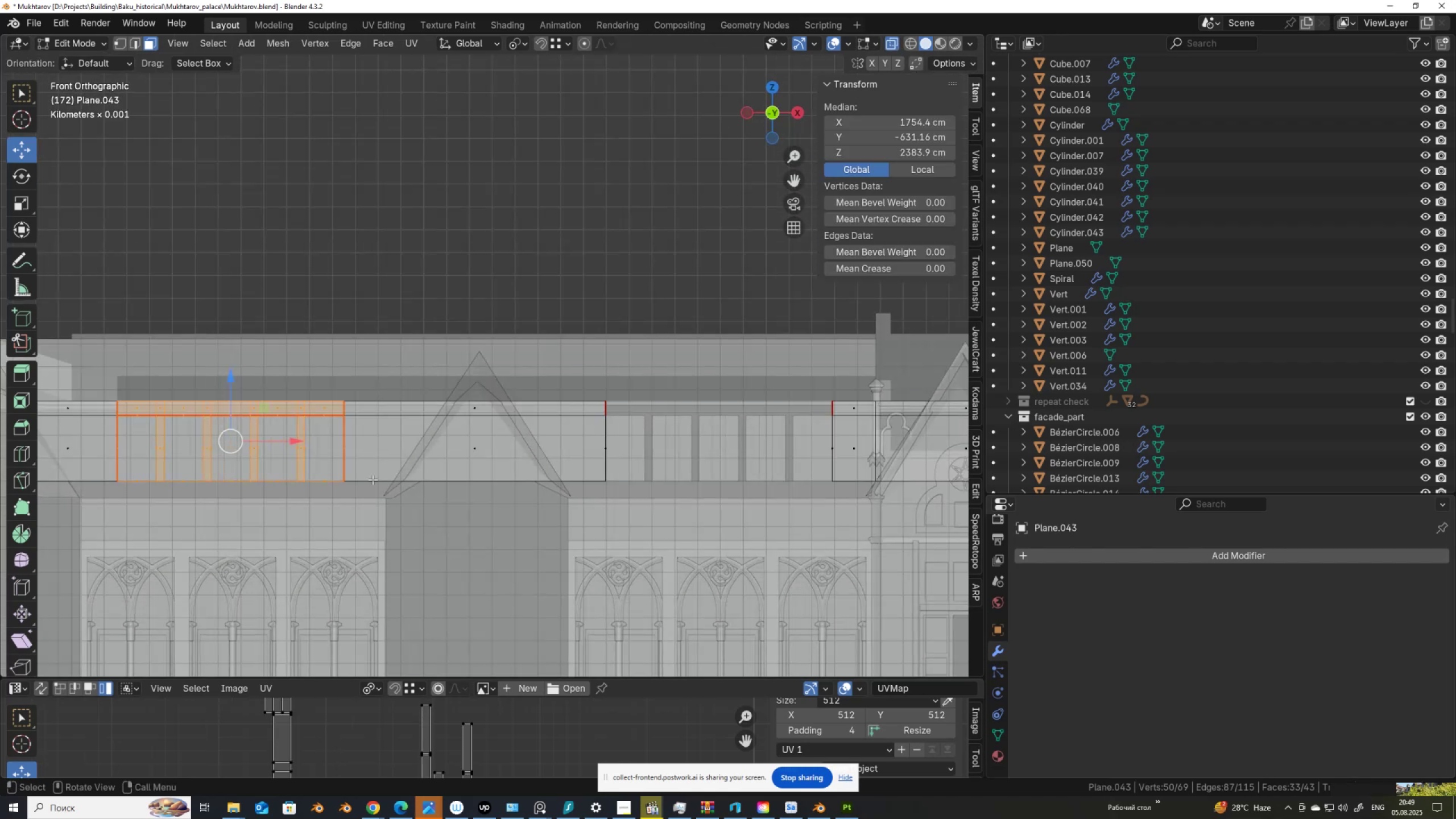 
hold_key(key=ControlLeft, duration=1.54)
left_click_drag(start_coordinate=[375, 508], to_coordinate=[340, 383])
 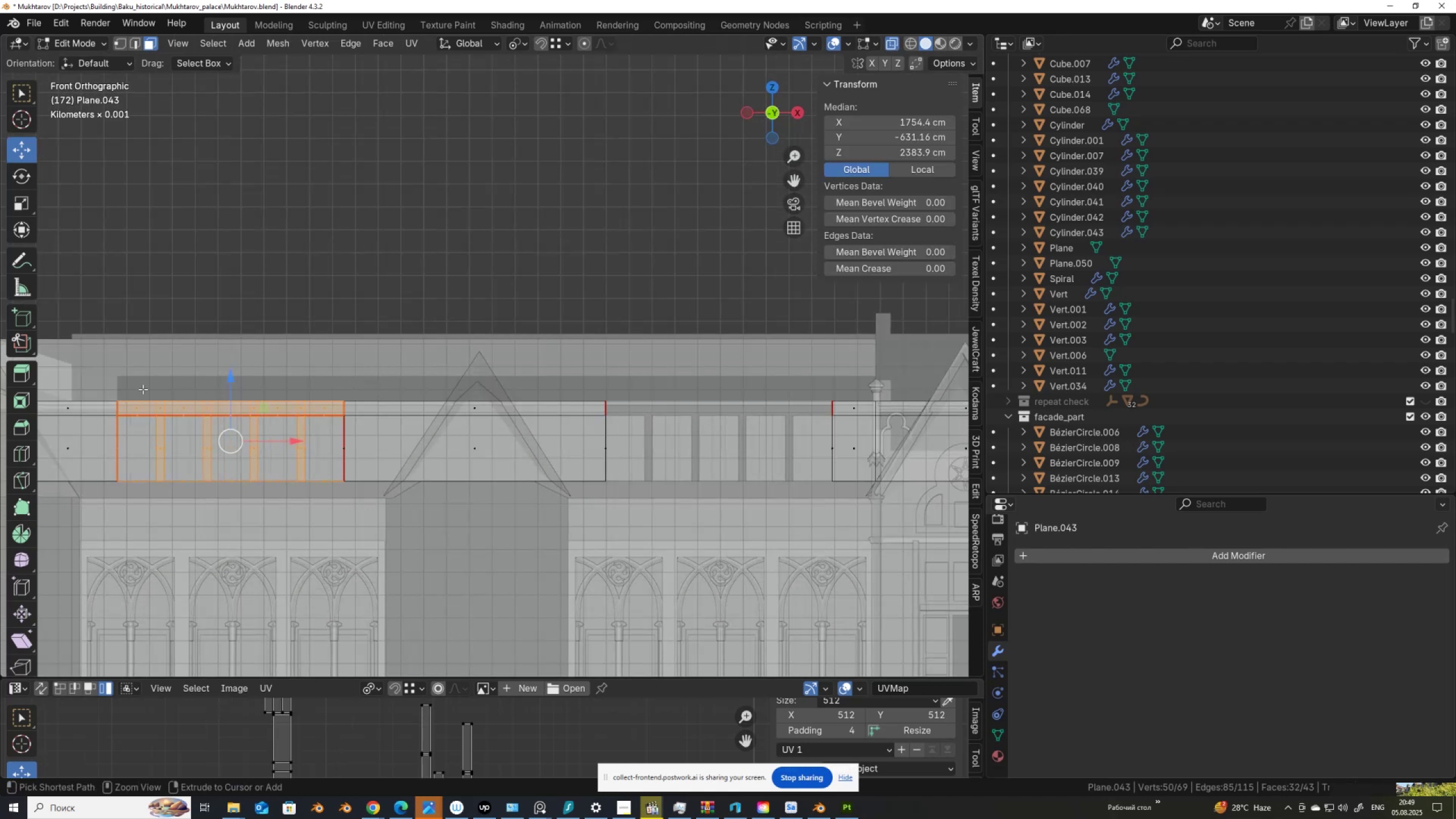 
hold_key(key=ControlLeft, duration=1.09)
left_click_drag(start_coordinate=[89, 376], to_coordinate=[123, 515])
 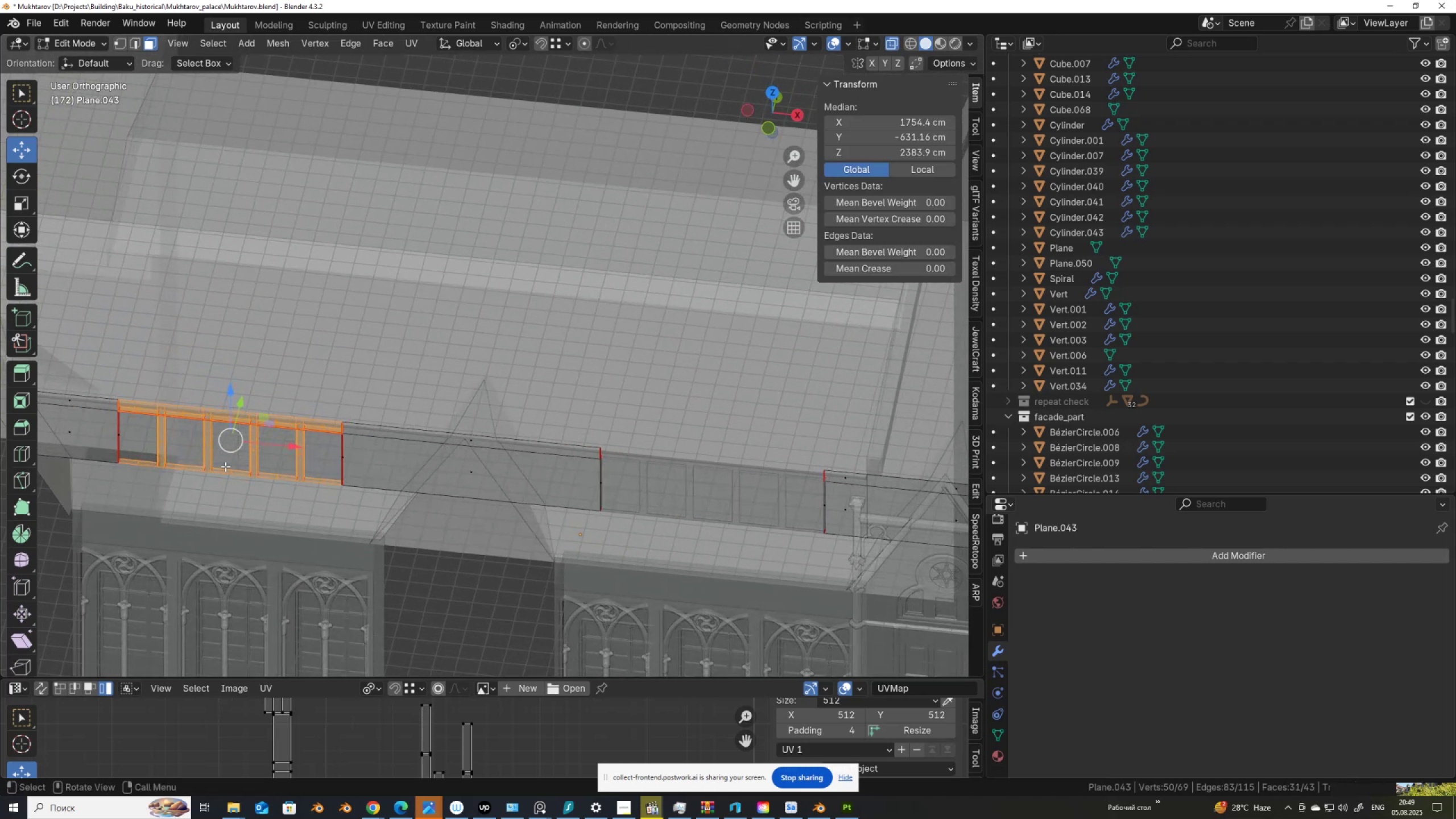 
hold_key(key=ShiftLeft, duration=0.32)
 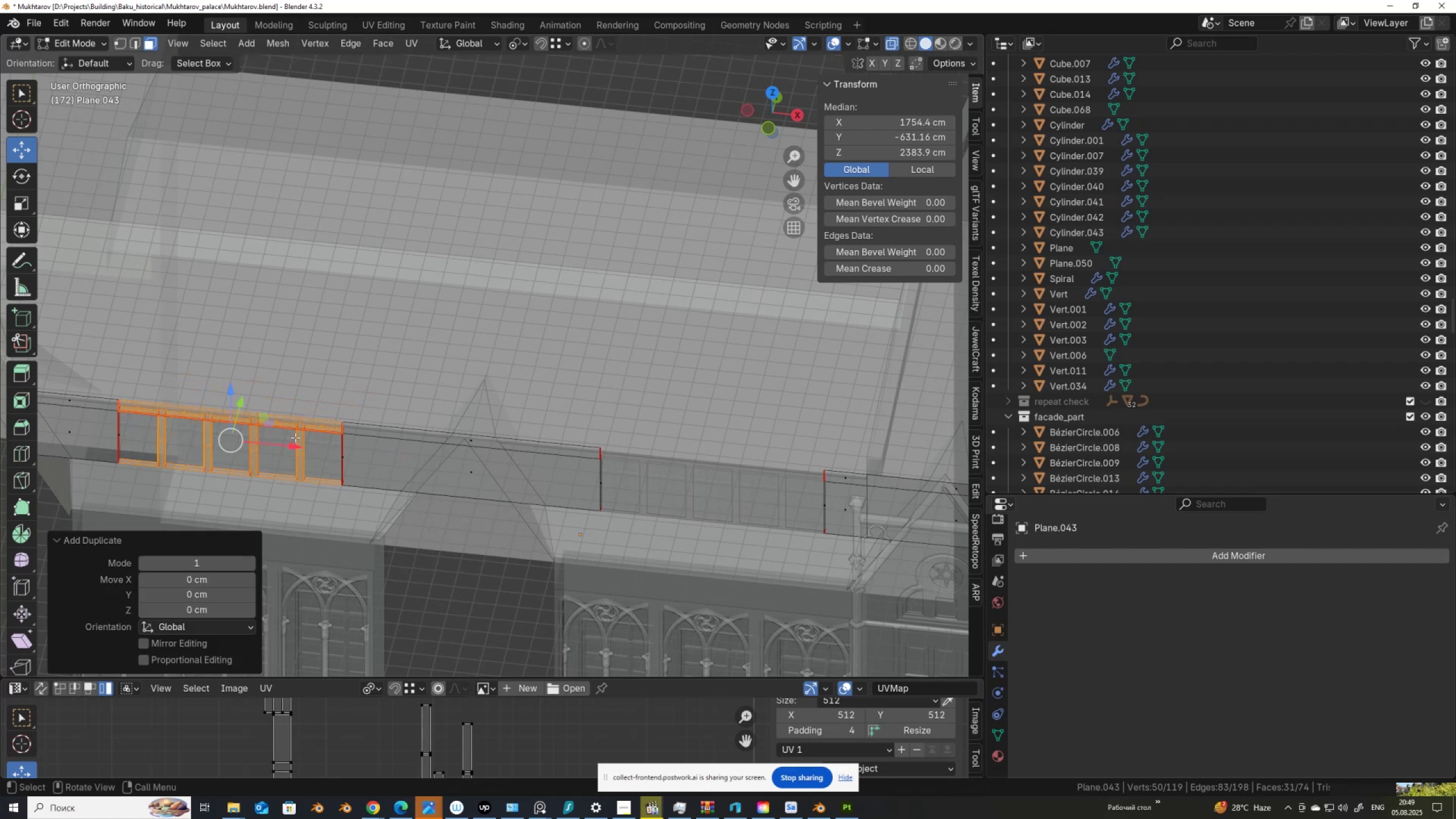 
key(D)
 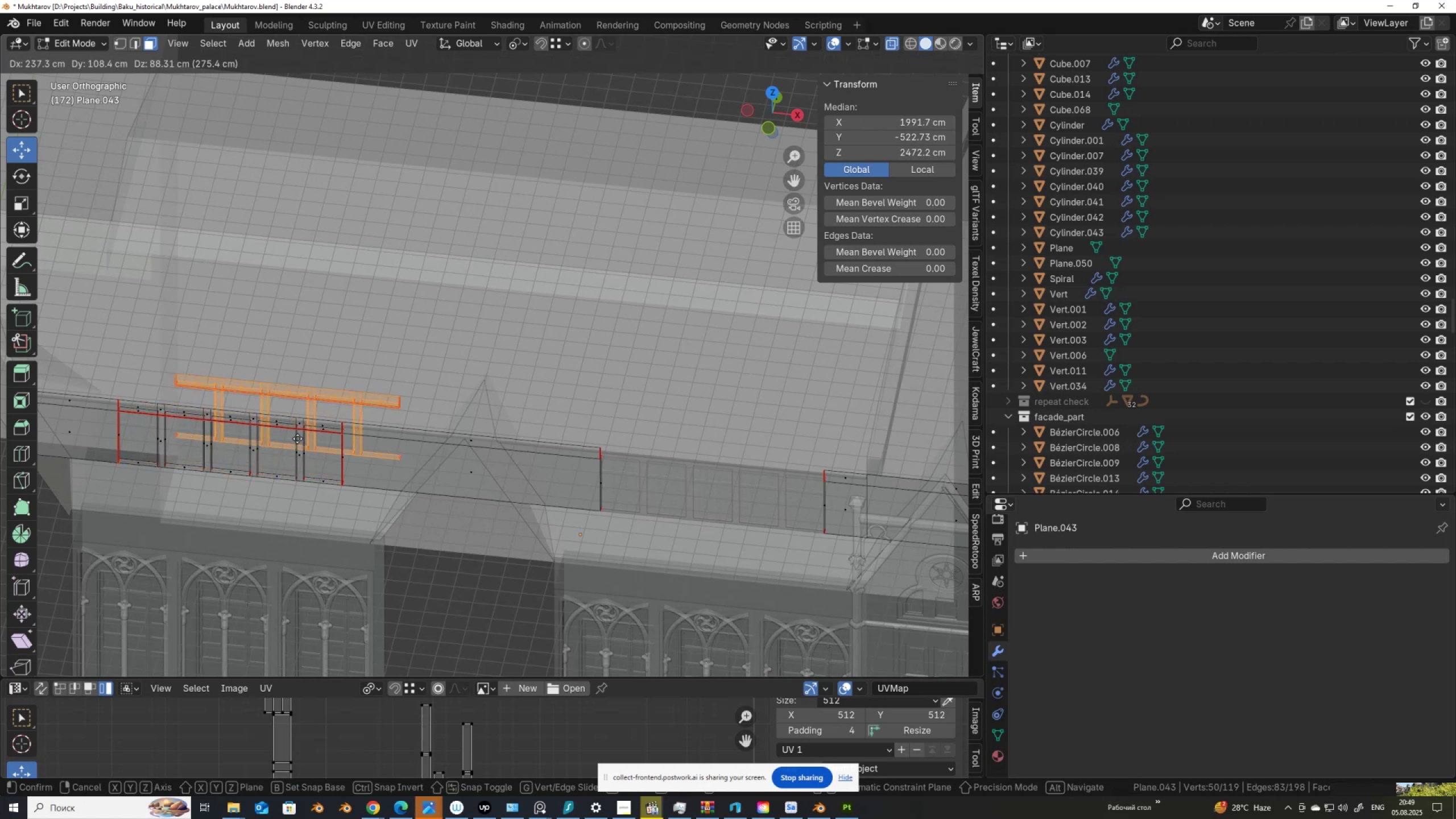 
right_click([297, 439])
 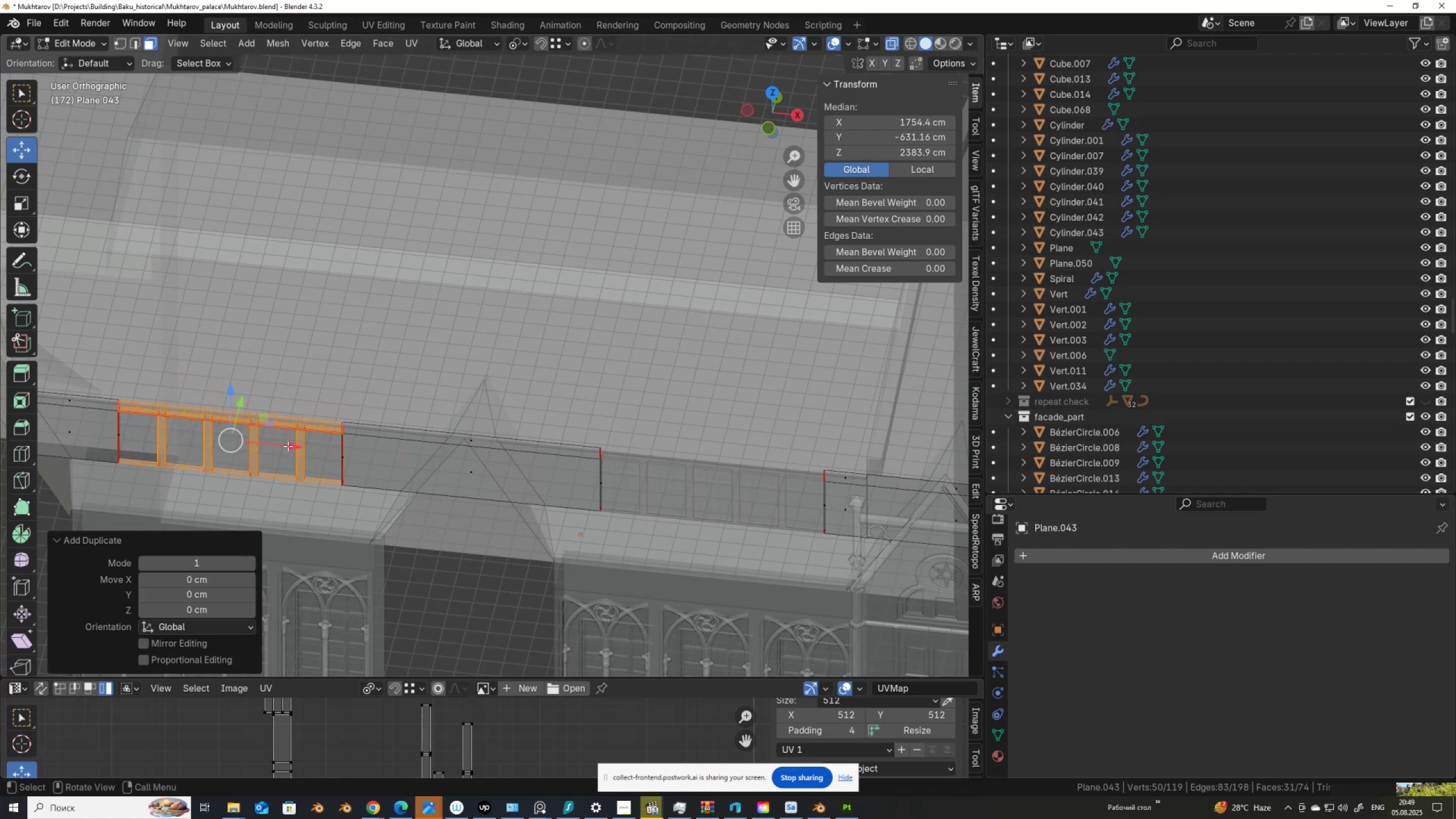 
left_click_drag(start_coordinate=[293, 448], to_coordinate=[832, 531])
 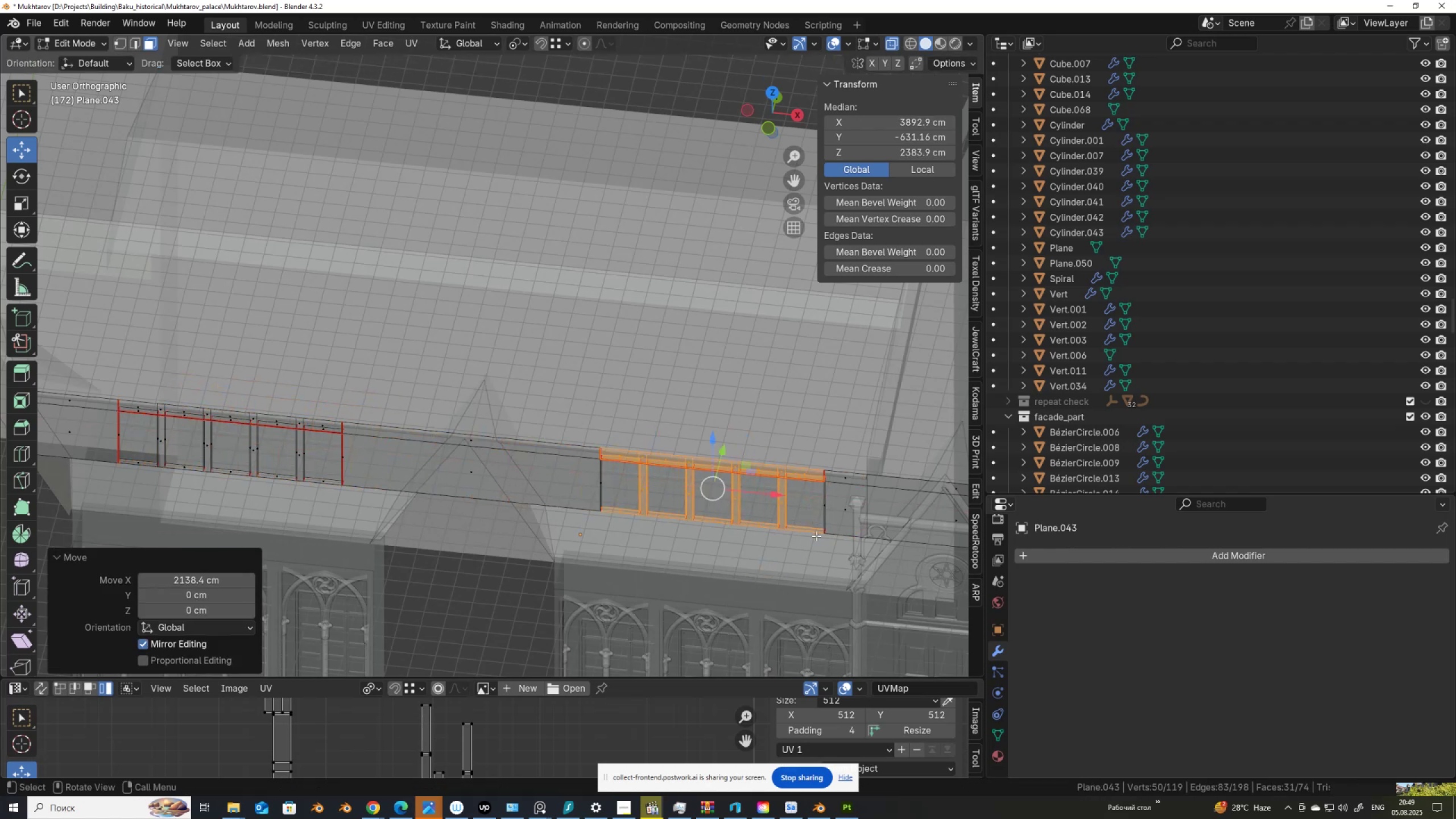 
hold_key(key=ControlLeft, duration=1.38)
 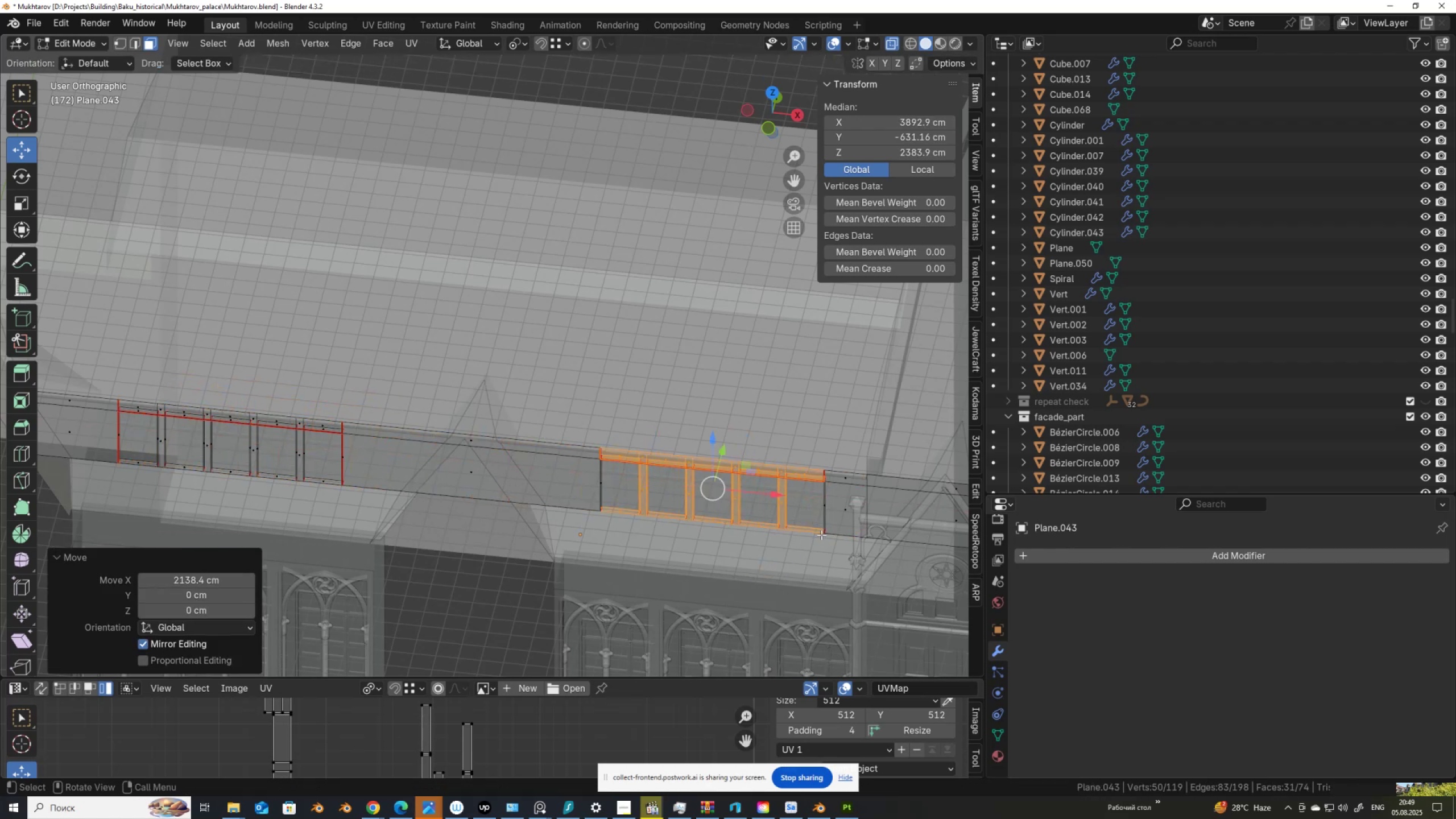 
key(Alt+AltLeft)
 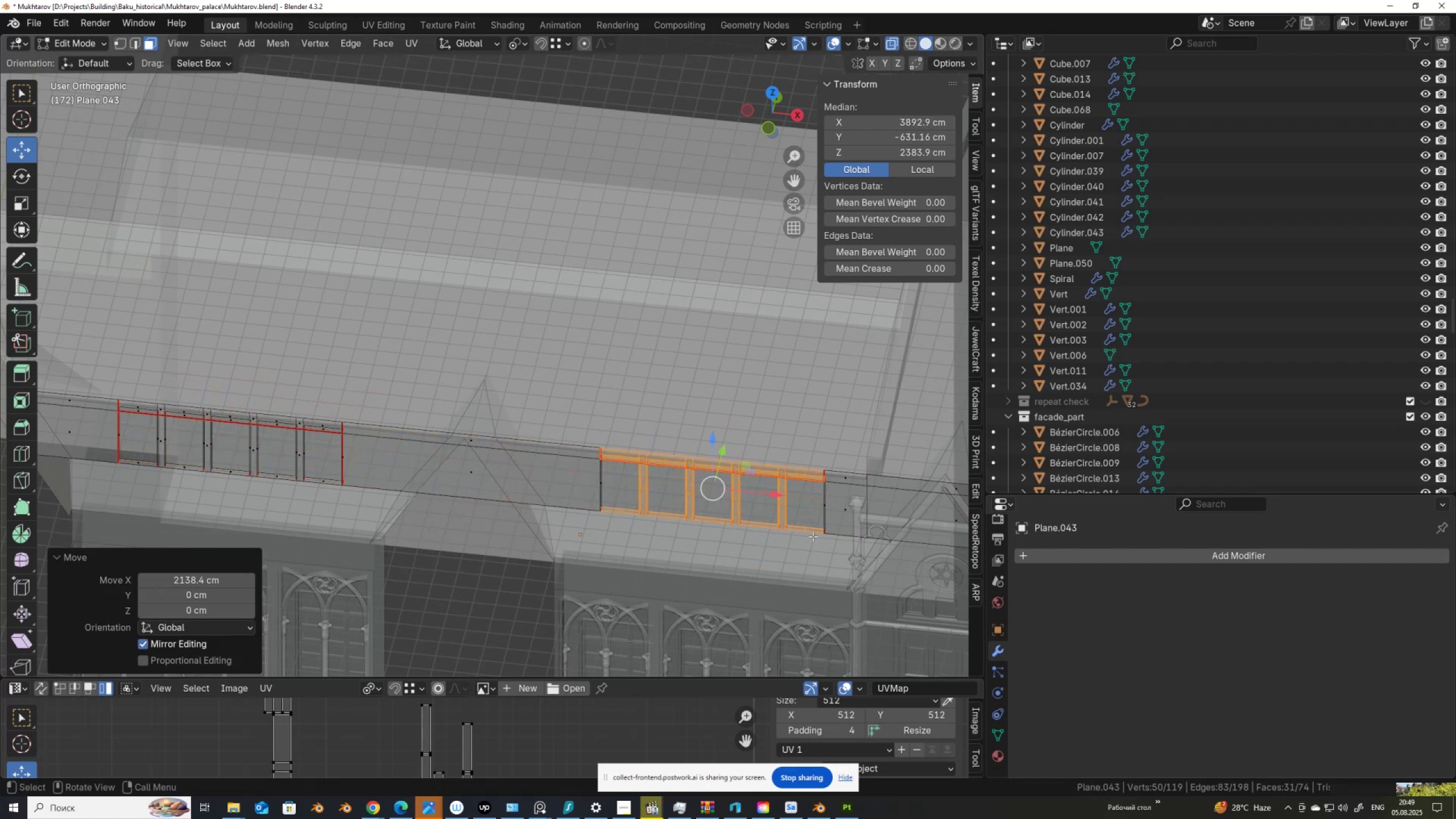 
key(Alt+Z)
 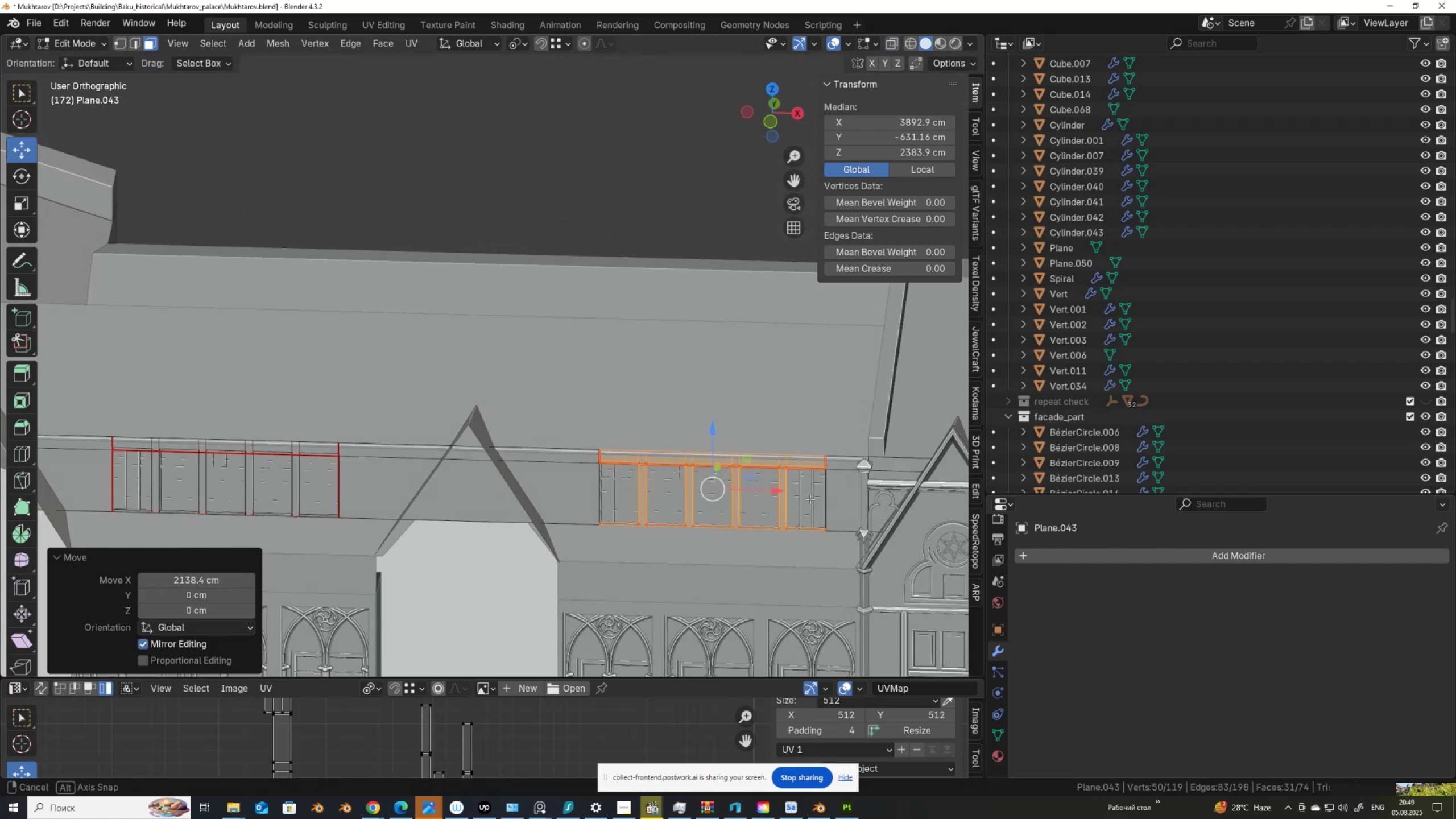 
key(Tab)
 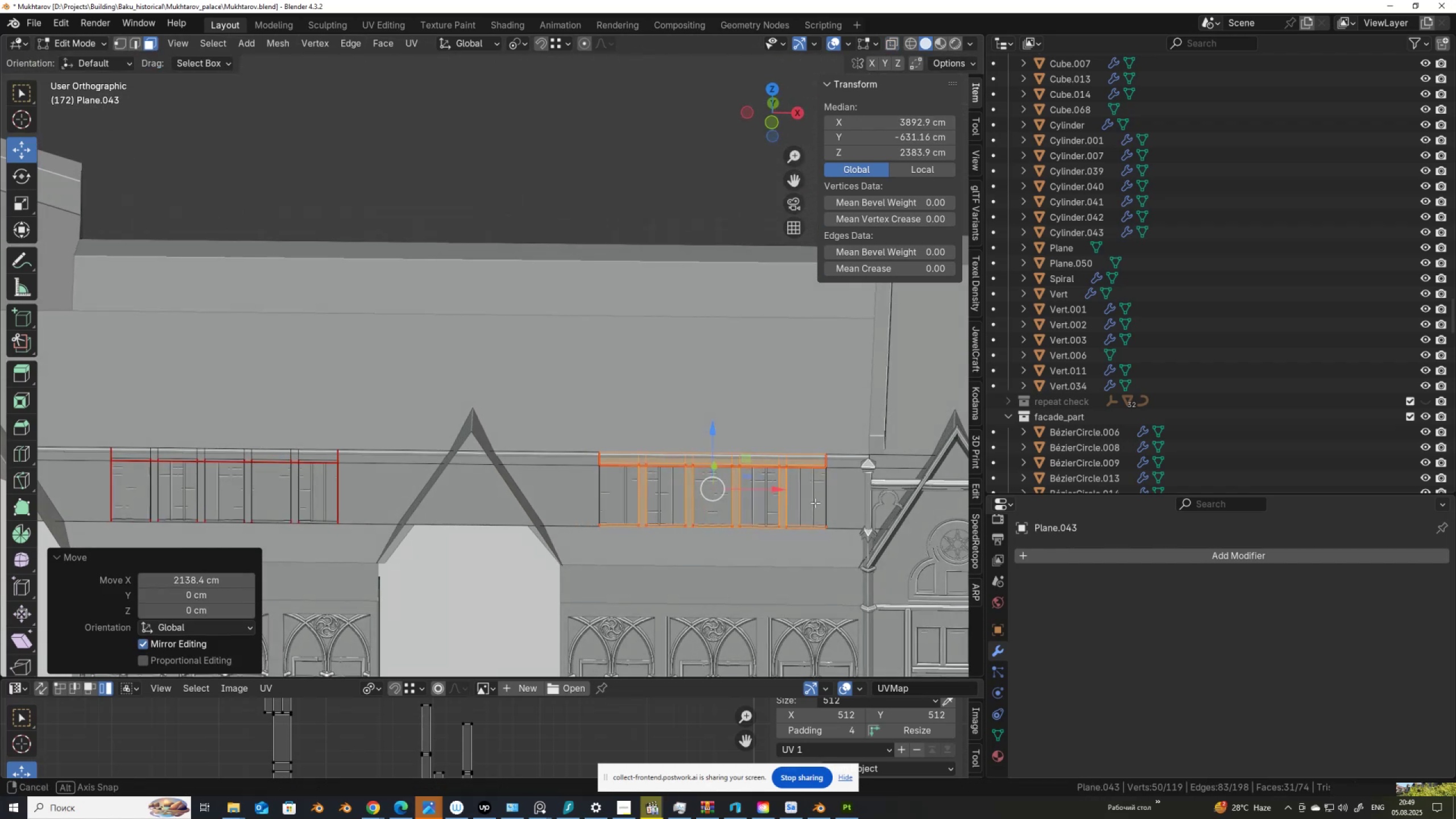 
scroll: coordinate [678, 515], scroll_direction: down, amount: 4.0
 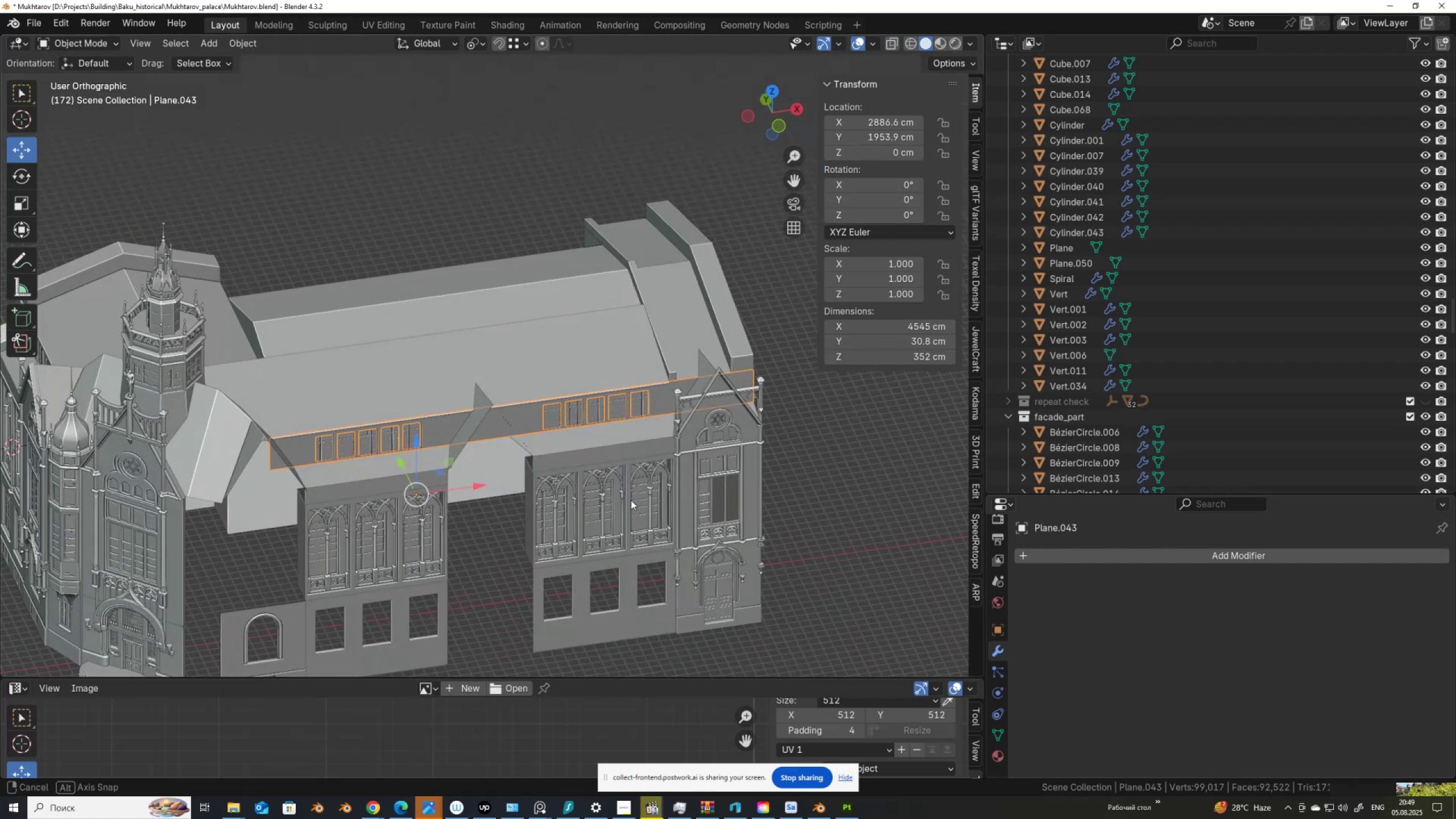 
key(Control+S)
 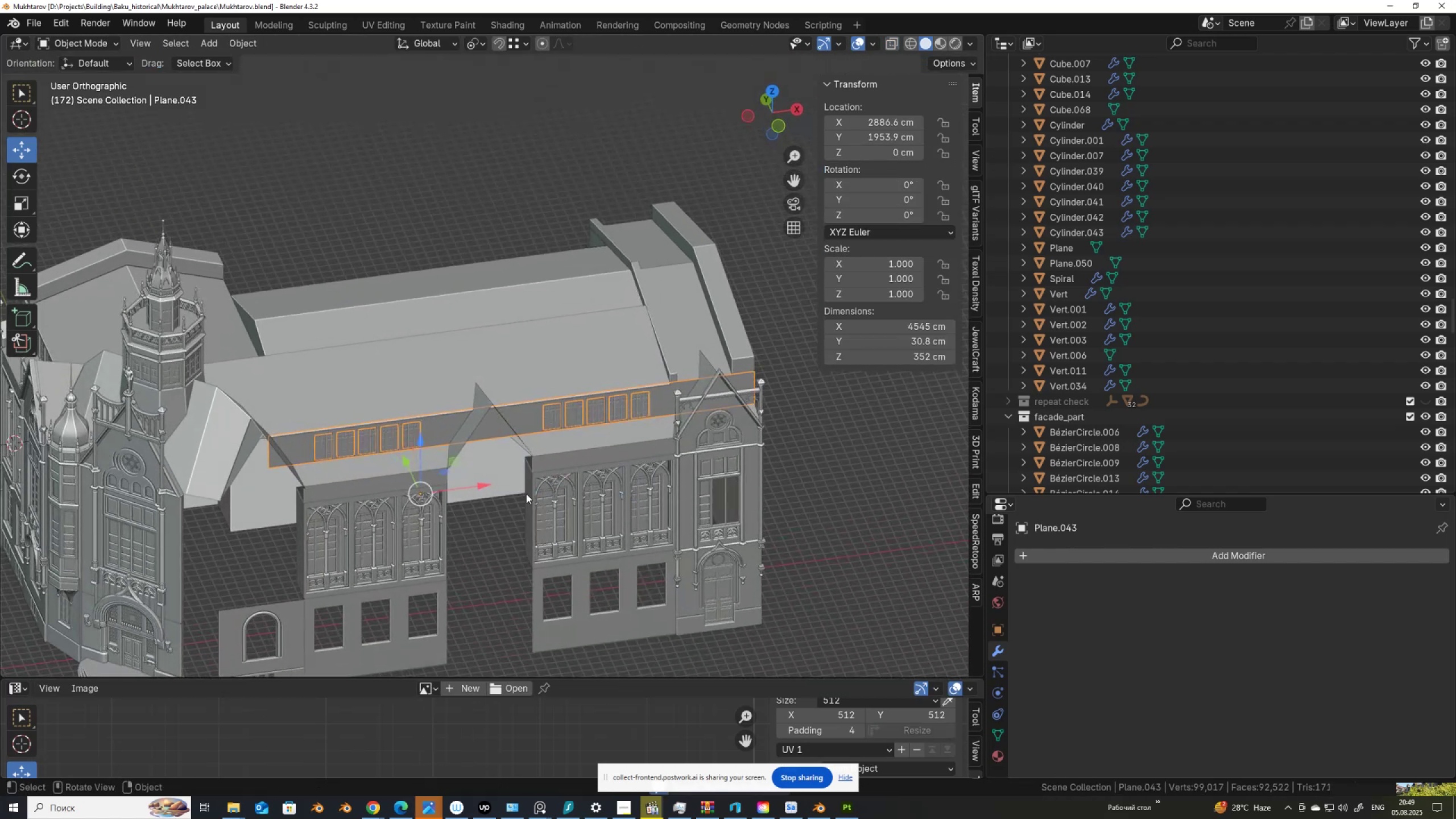 
hold_key(key=ShiftLeft, duration=0.6)
 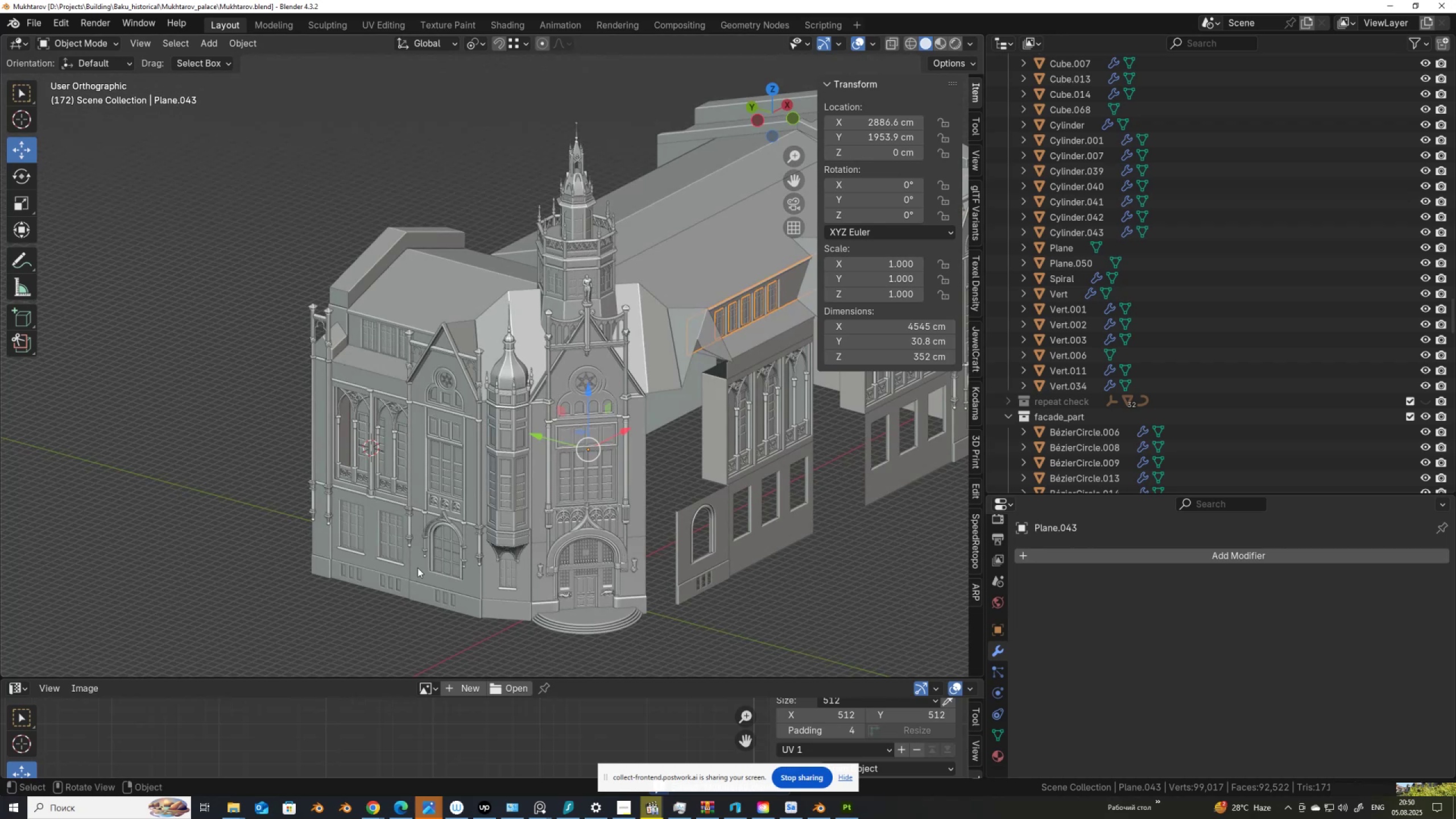 
scroll: coordinate [402, 552], scroll_direction: up, amount: 2.0
 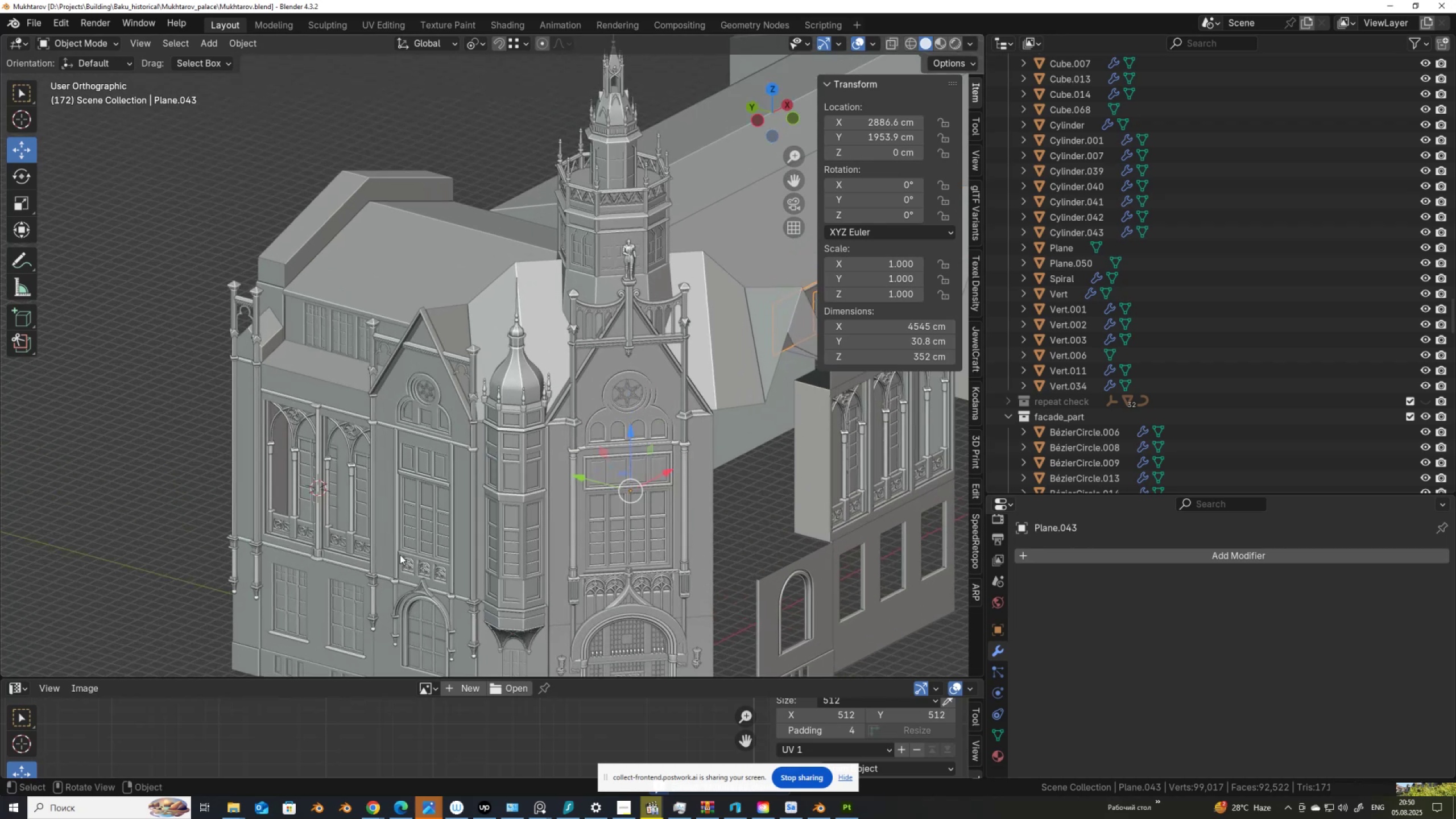 
hold_key(key=ShiftLeft, duration=0.39)
 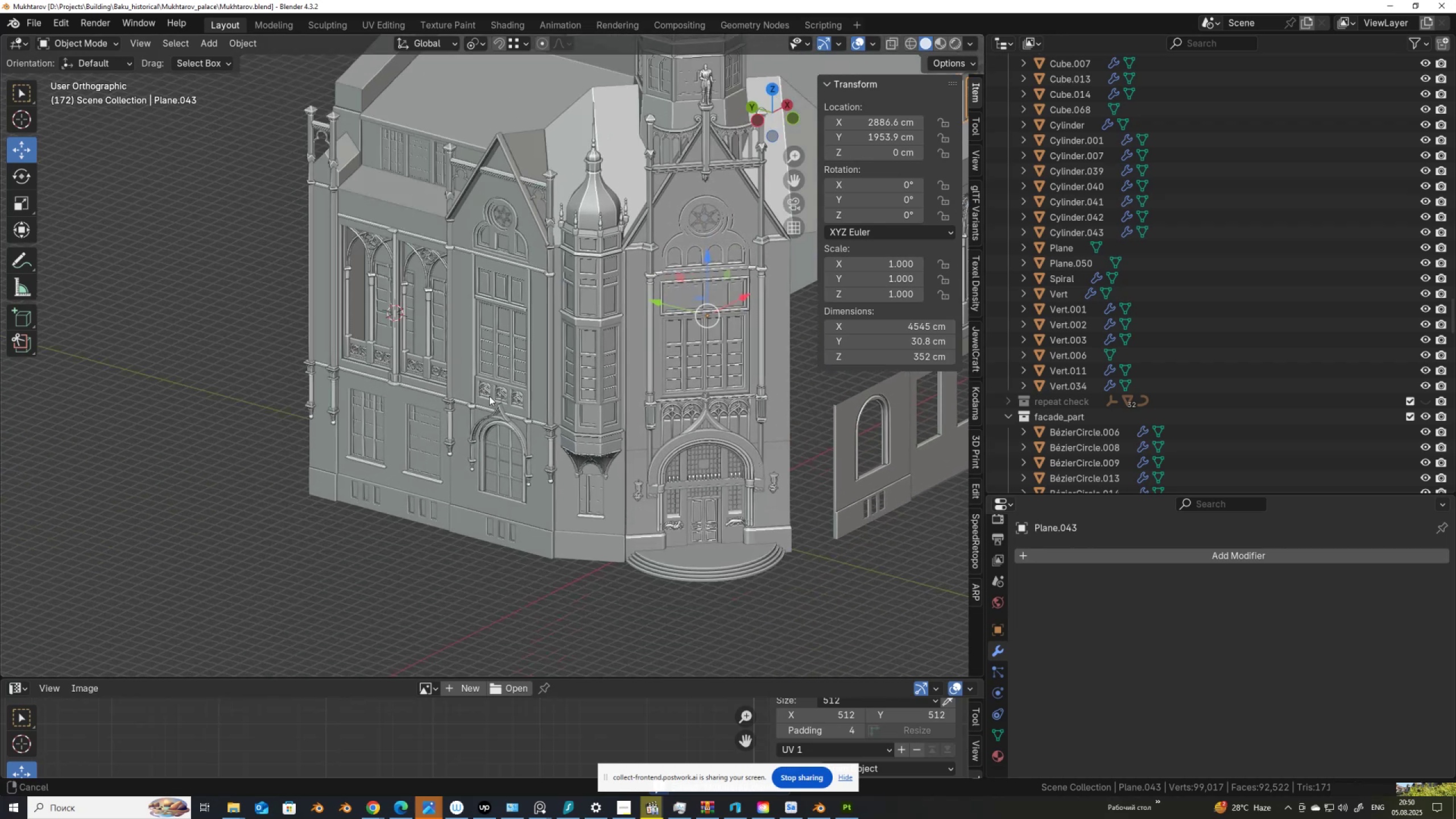 
scroll: coordinate [458, 435], scroll_direction: up, amount: 6.0
 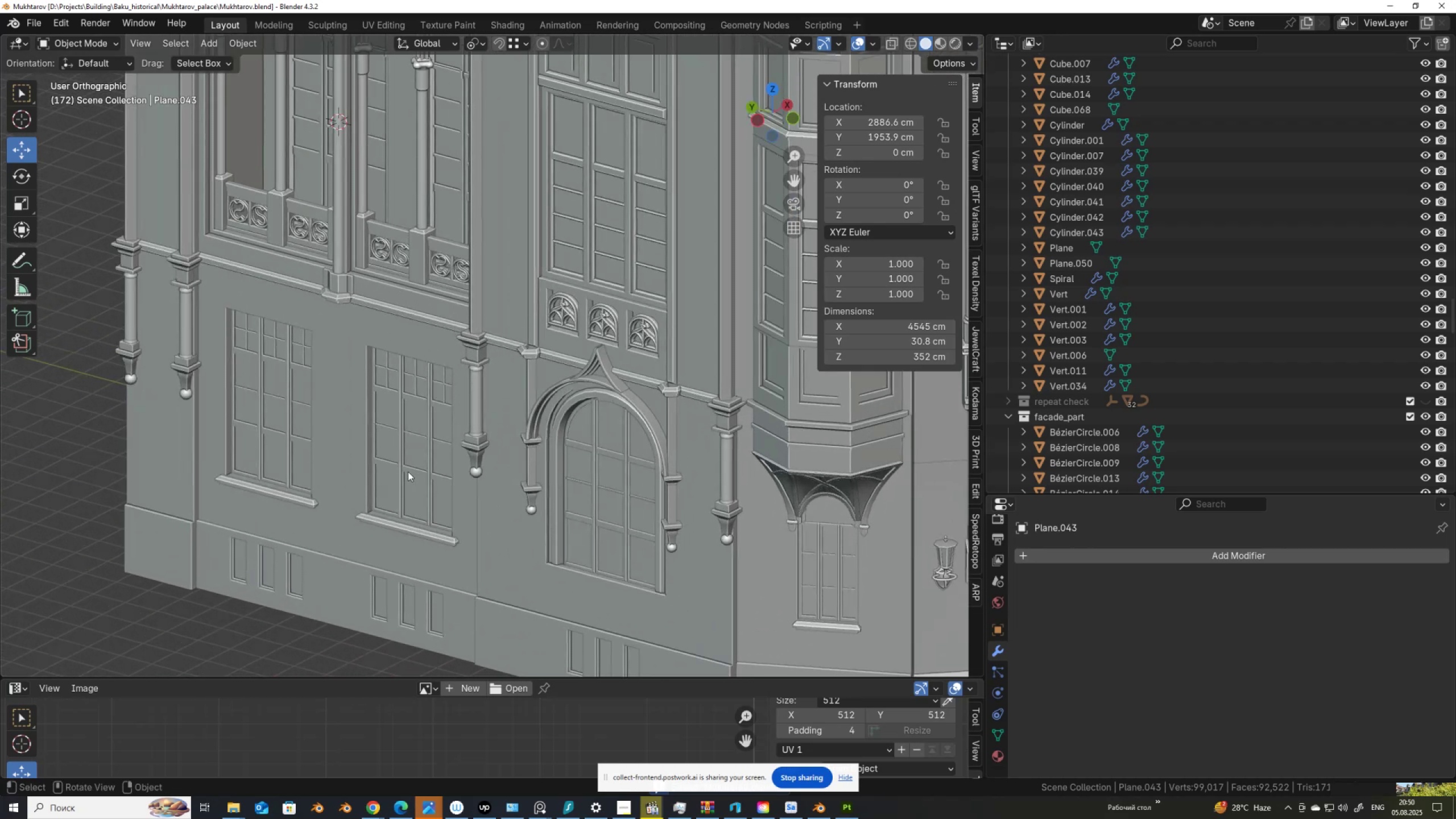 
left_click([408, 471])
 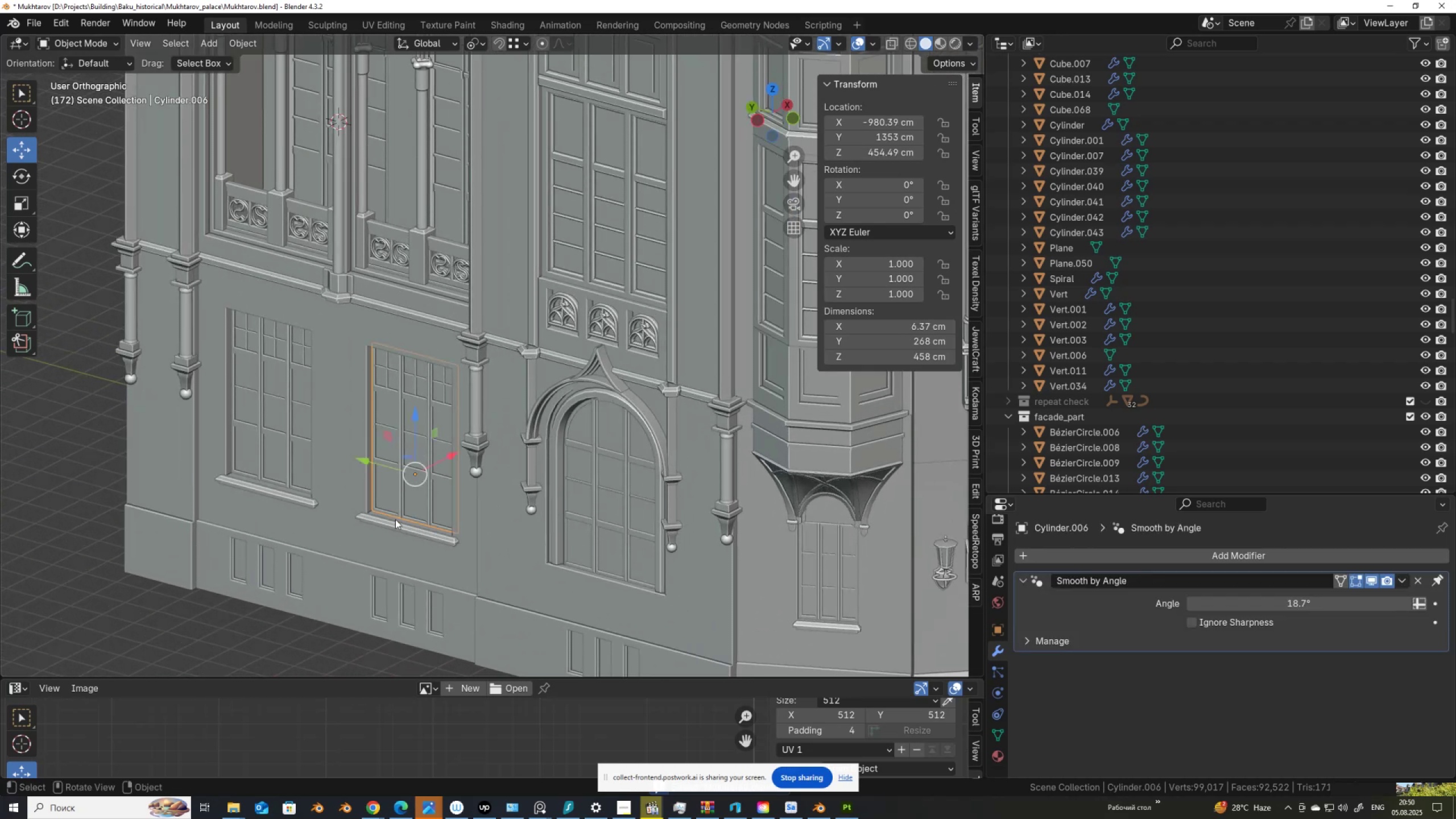 
hold_key(key=ShiftLeft, duration=0.72)
left_click([399, 528])
 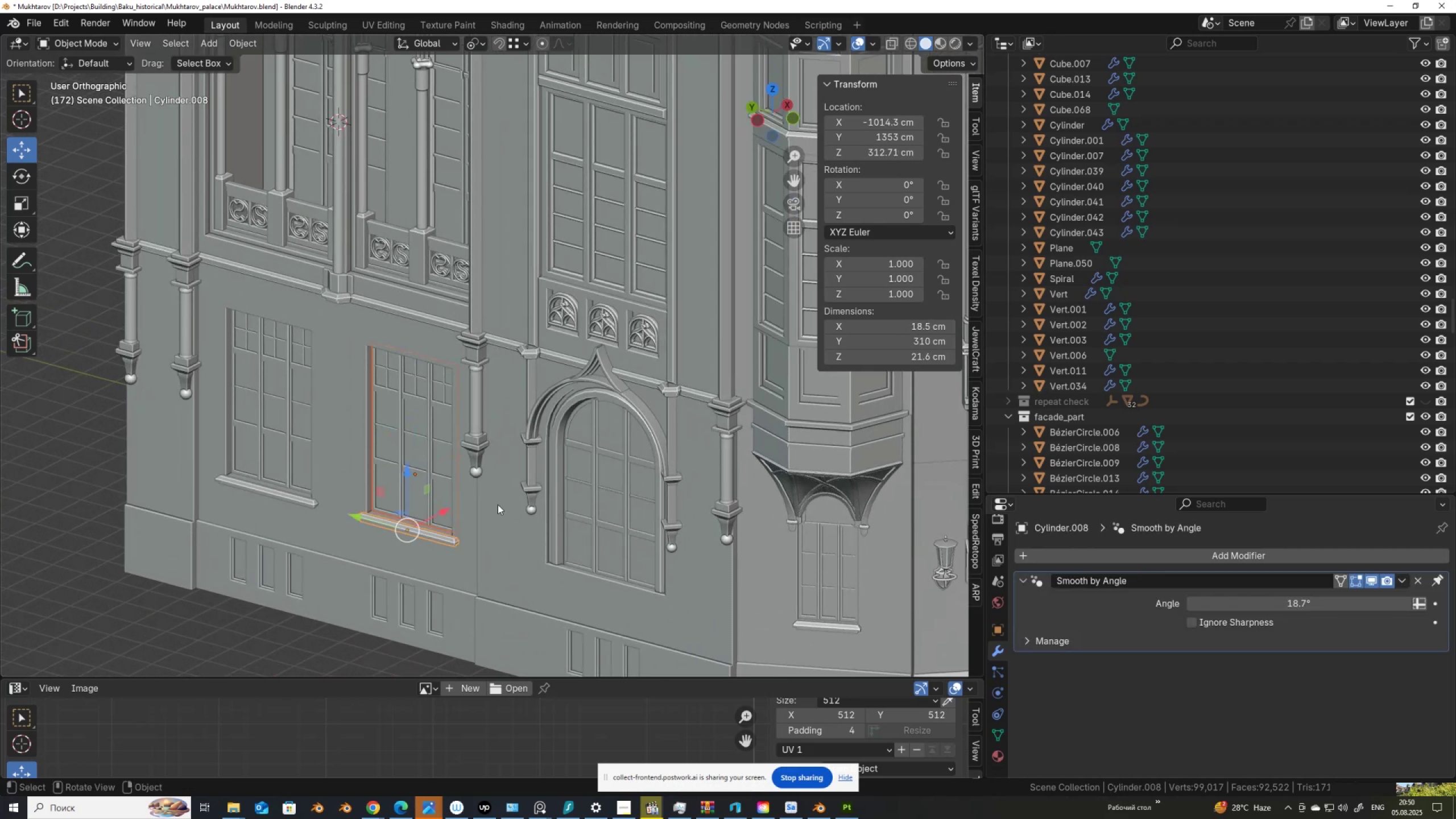 
scroll: coordinate [500, 494], scroll_direction: down, amount: 2.0
 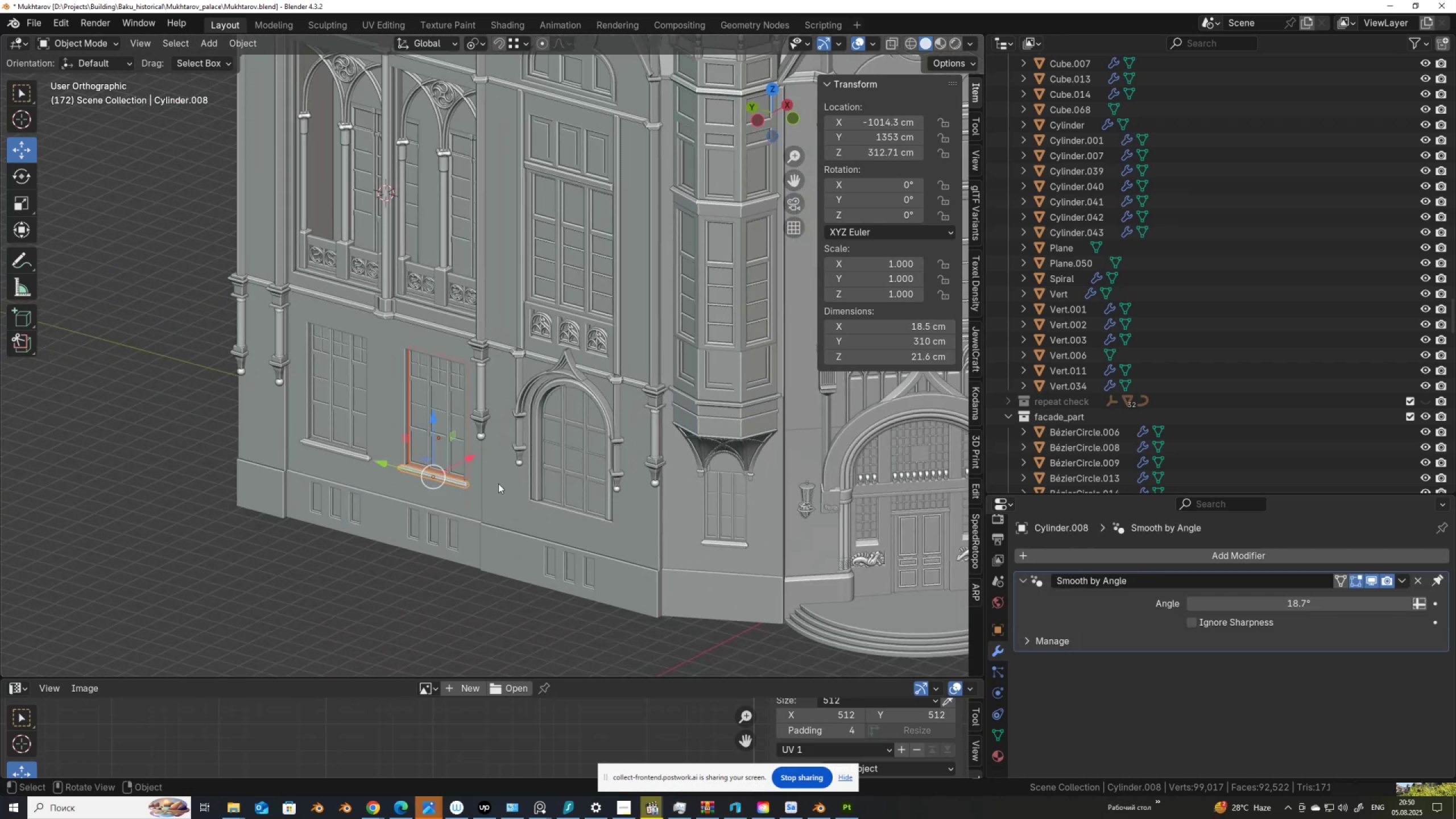 
key(Alt+D)
 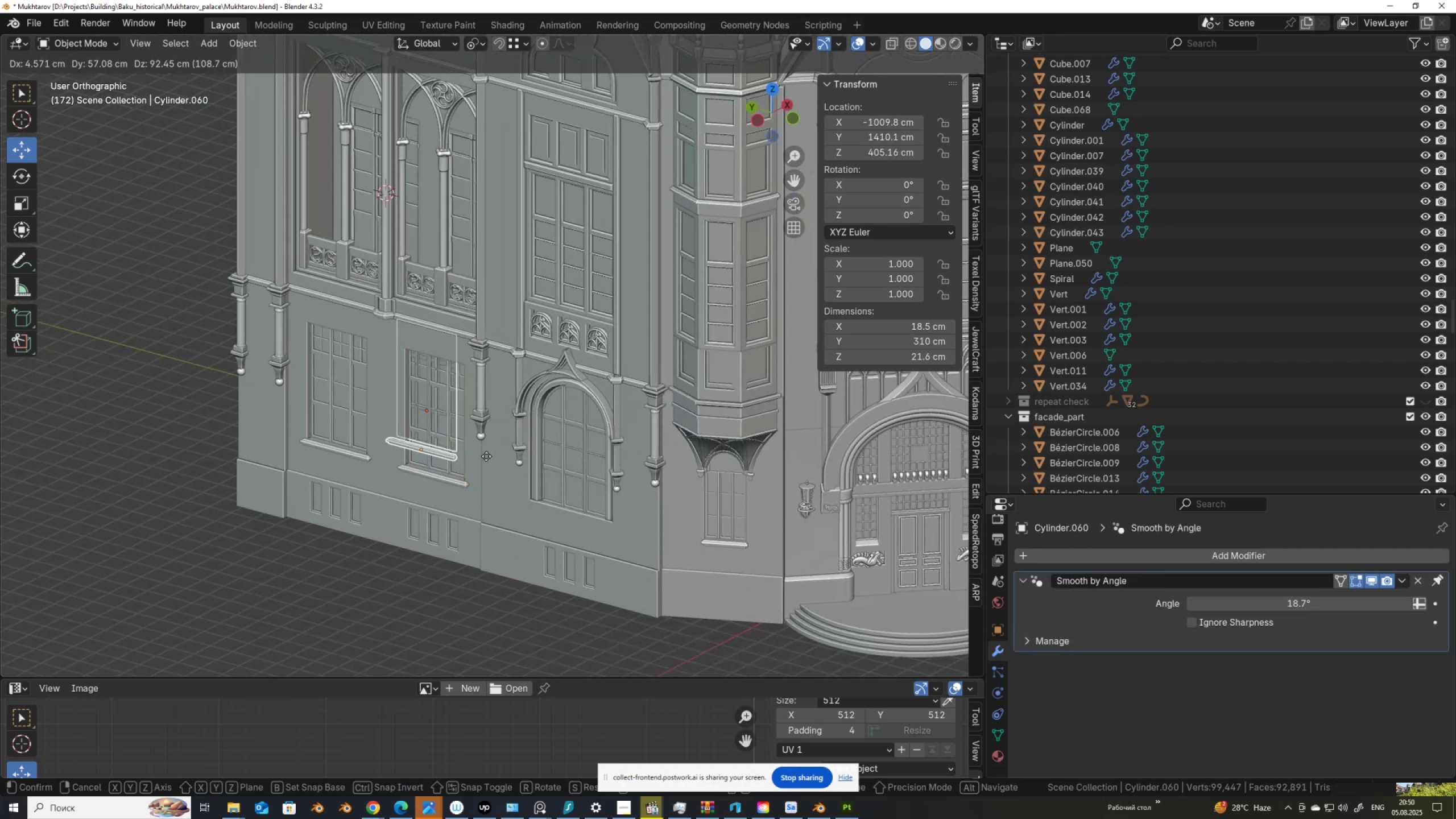 
right_click([486, 456])
 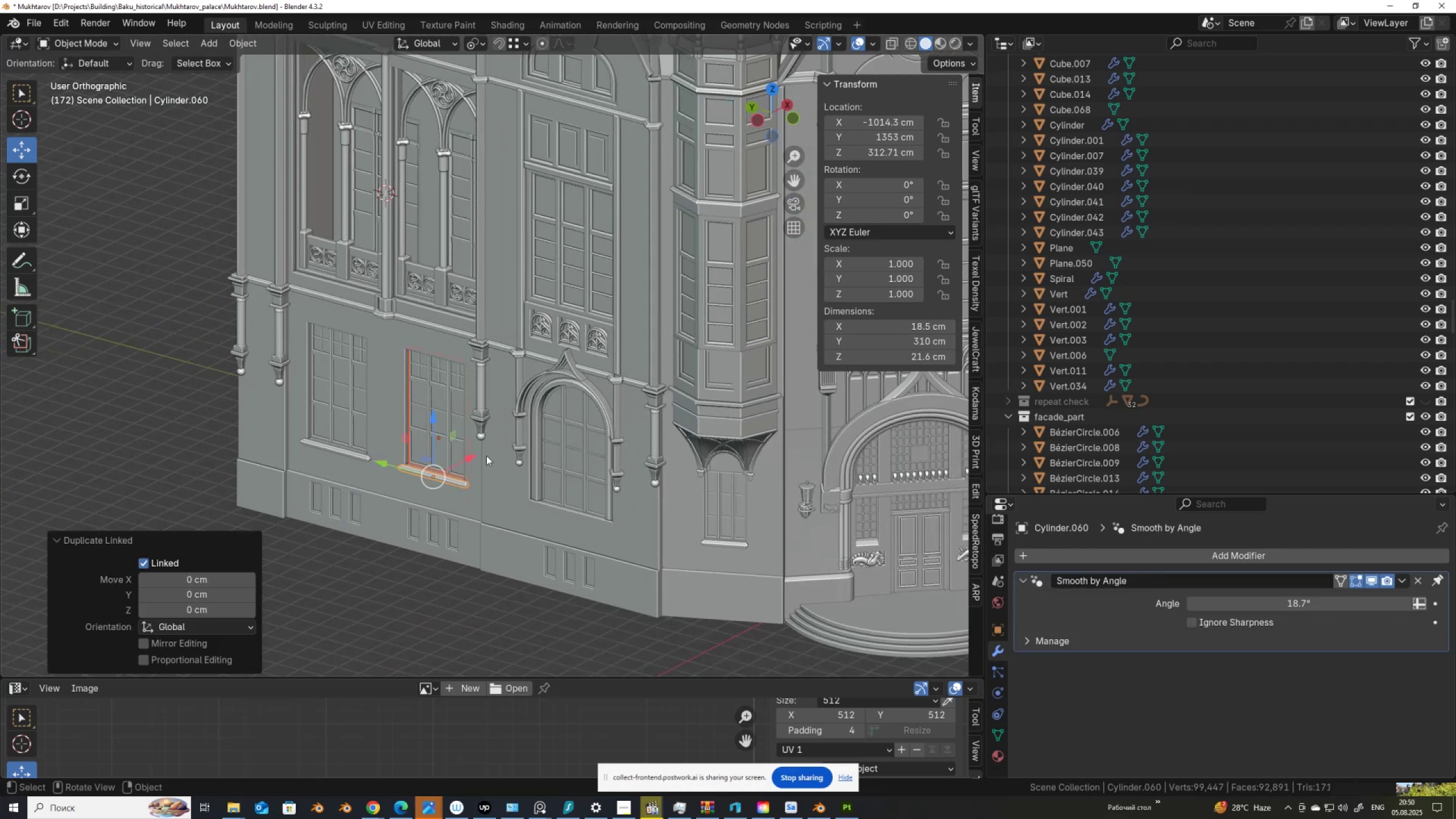 
scroll: coordinate [486, 456], scroll_direction: down, amount: 4.0
 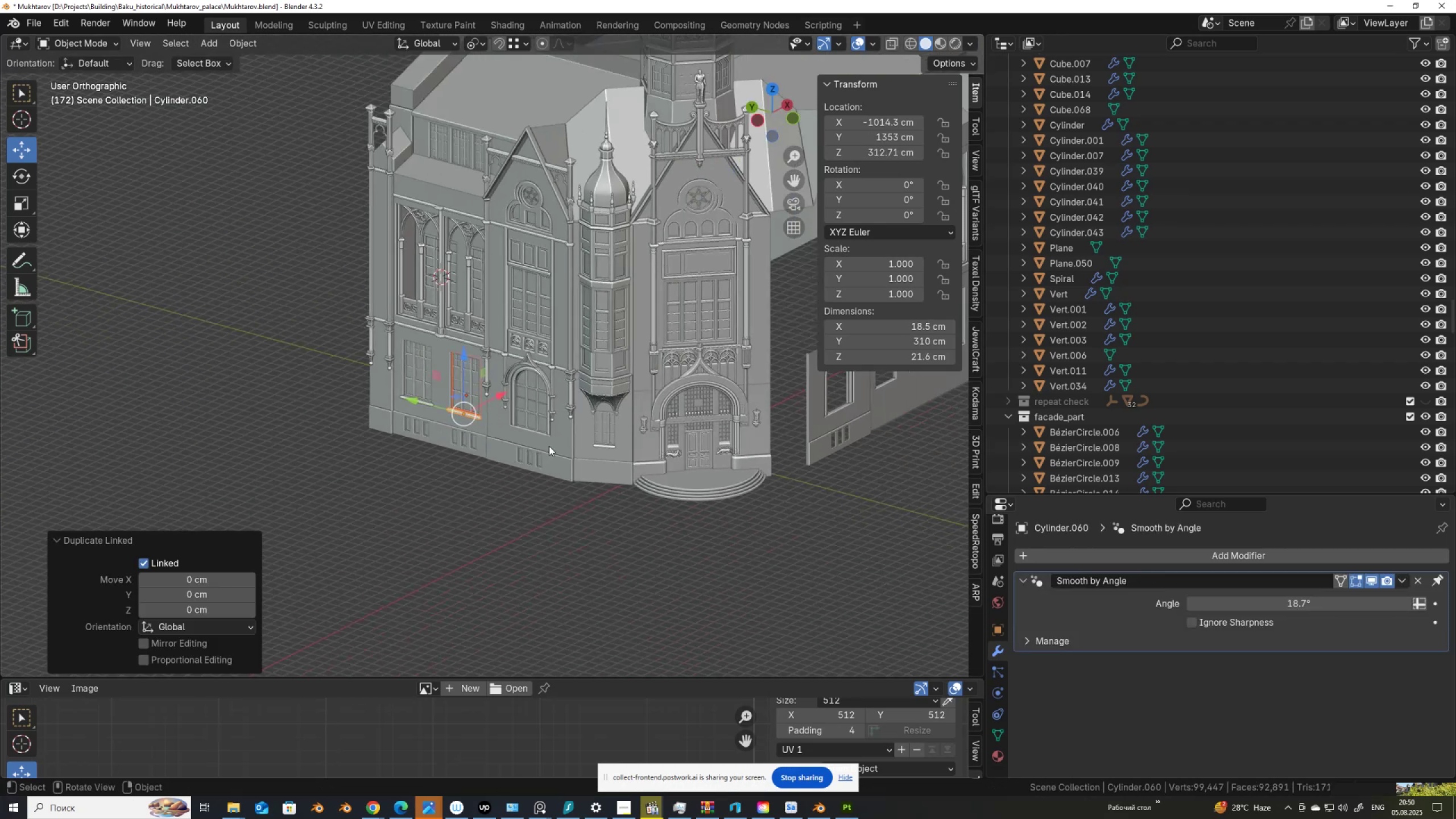 
hold_key(key=ShiftLeft, duration=0.5)
 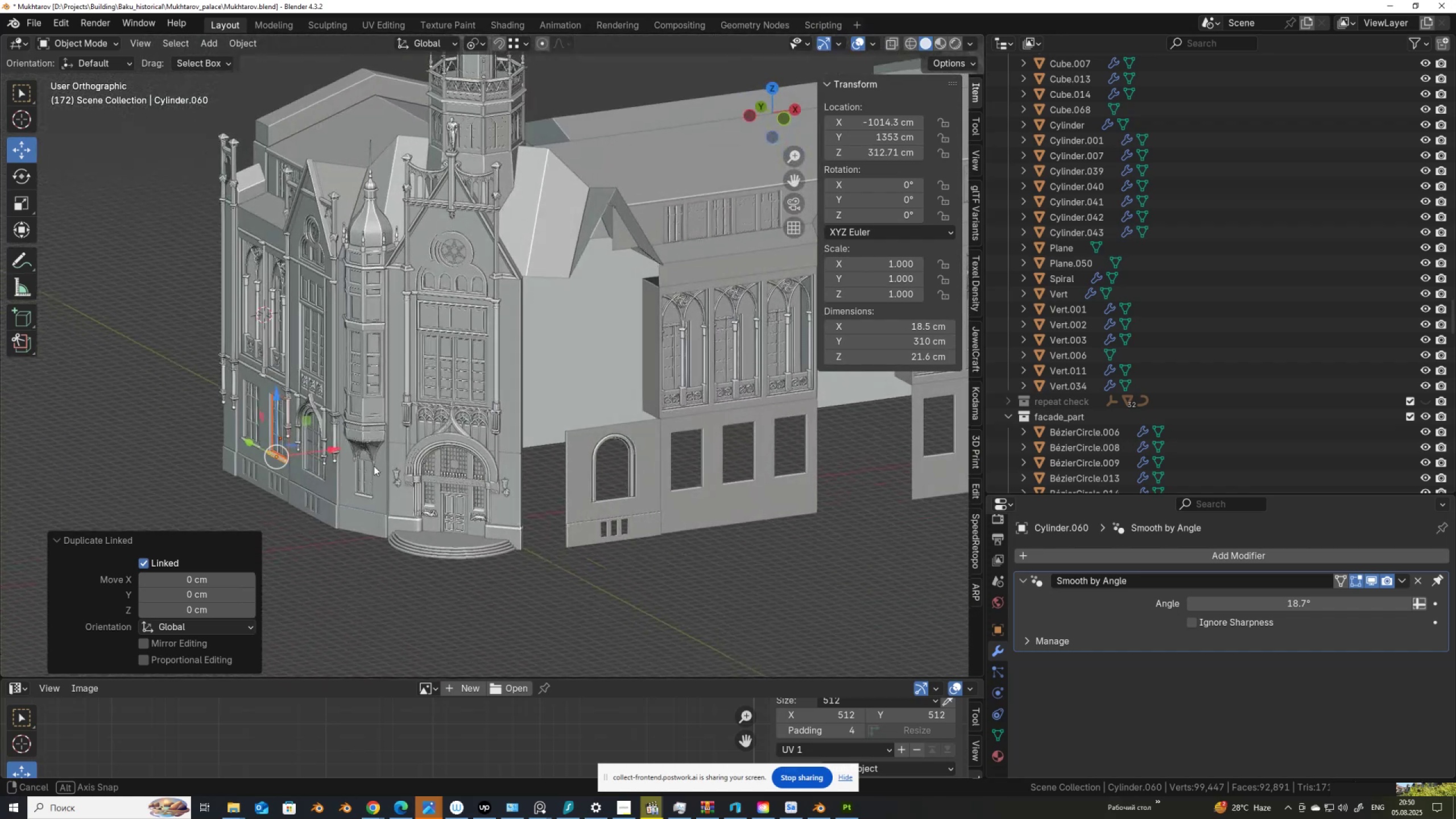 
wait(33.47)
 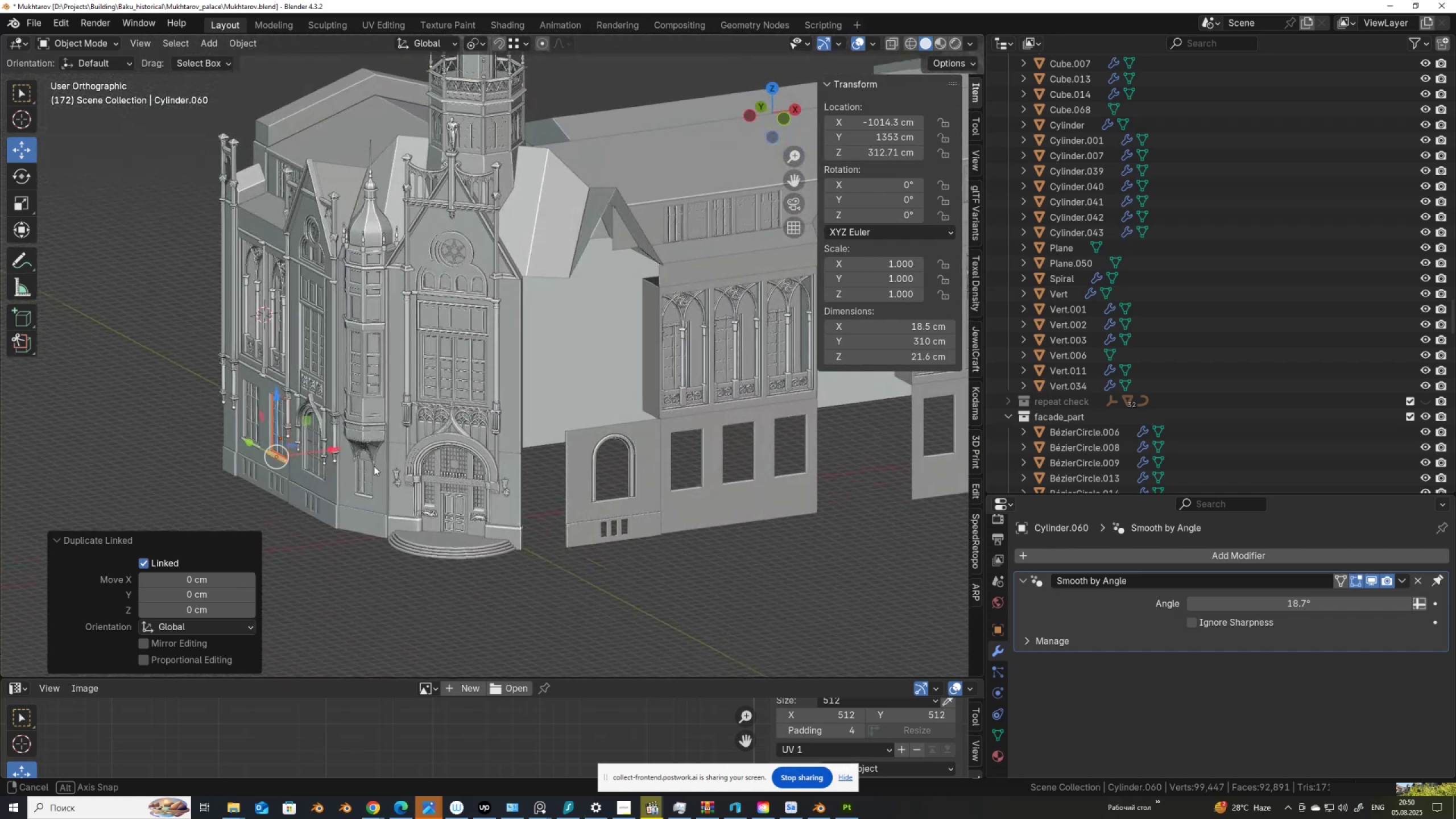 
scroll: coordinate [426, 487], scroll_direction: up, amount: 1.0
 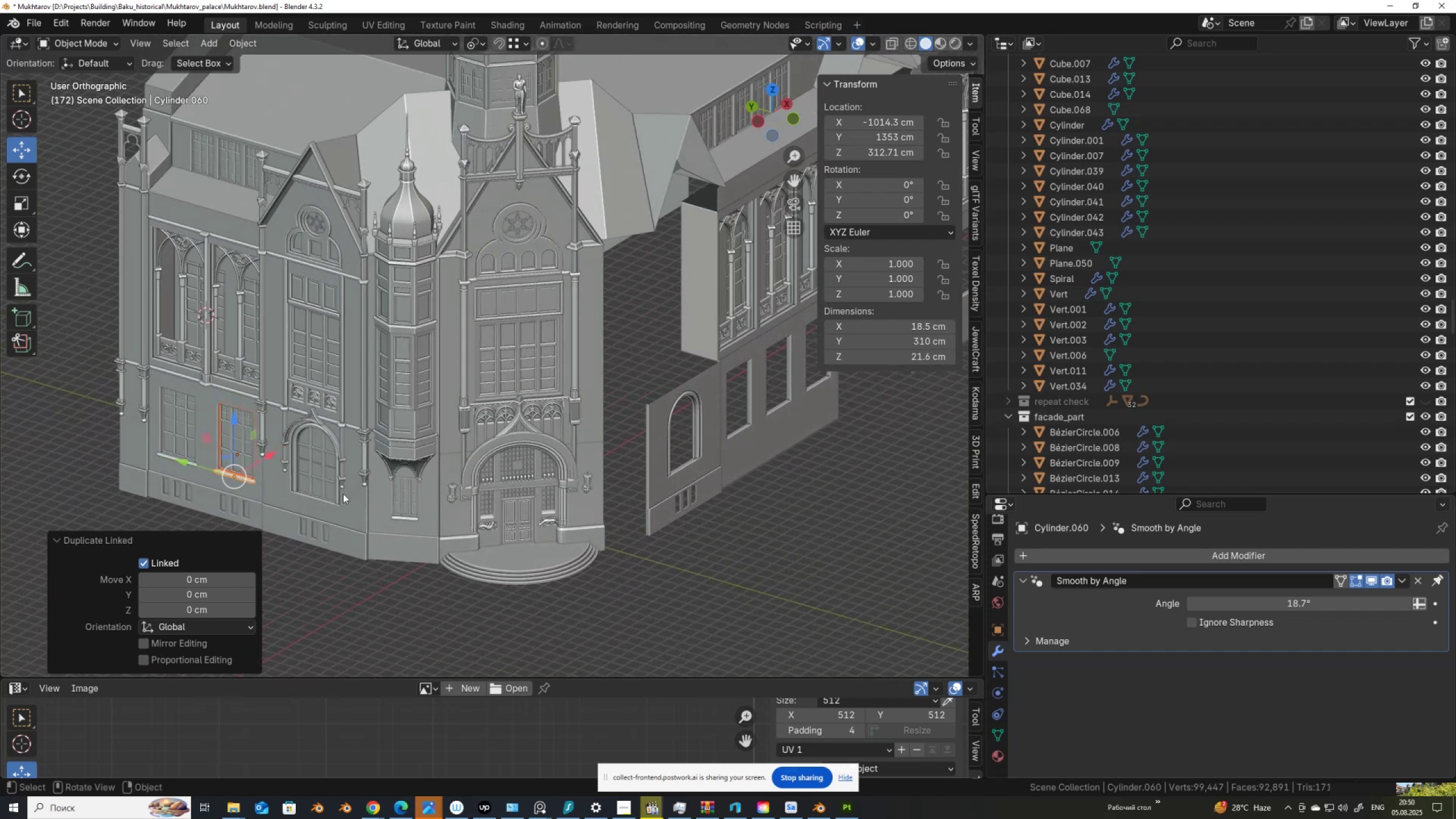 
hold_key(key=ShiftLeft, duration=0.5)
scroll: coordinate [453, 406], scroll_direction: up, amount: 3.0
 